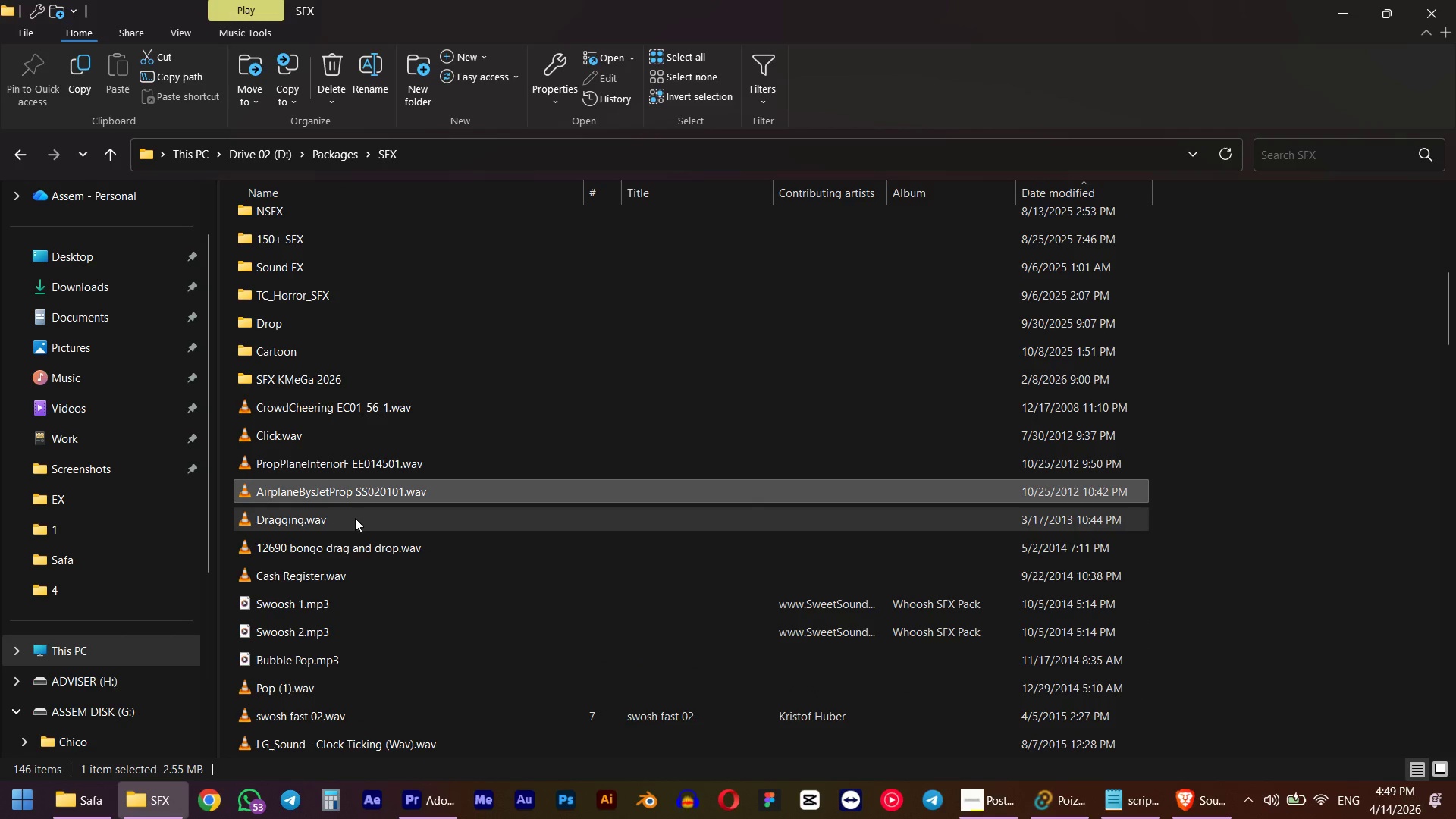 
key(Space)
 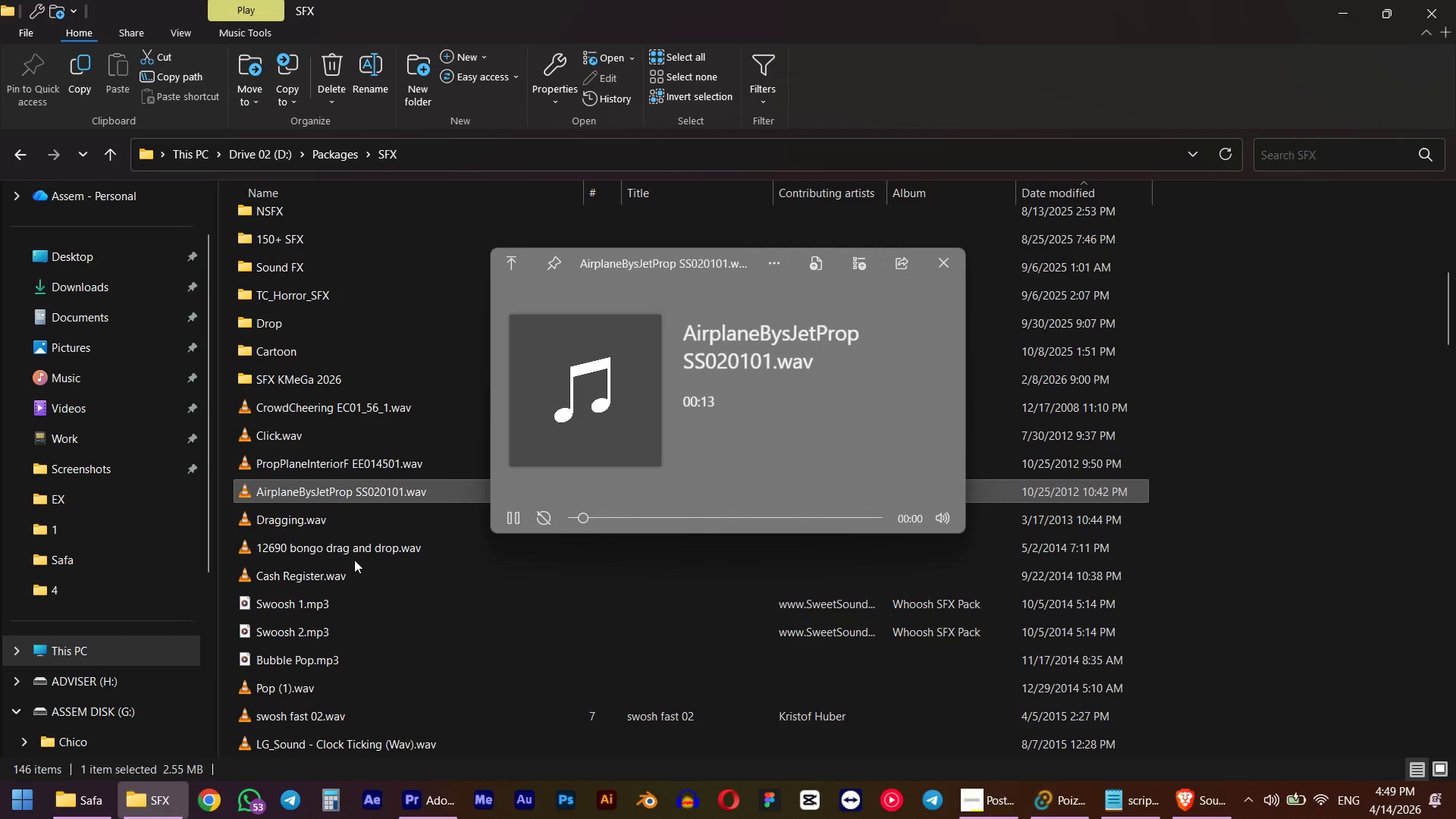 
left_click([347, 554])
 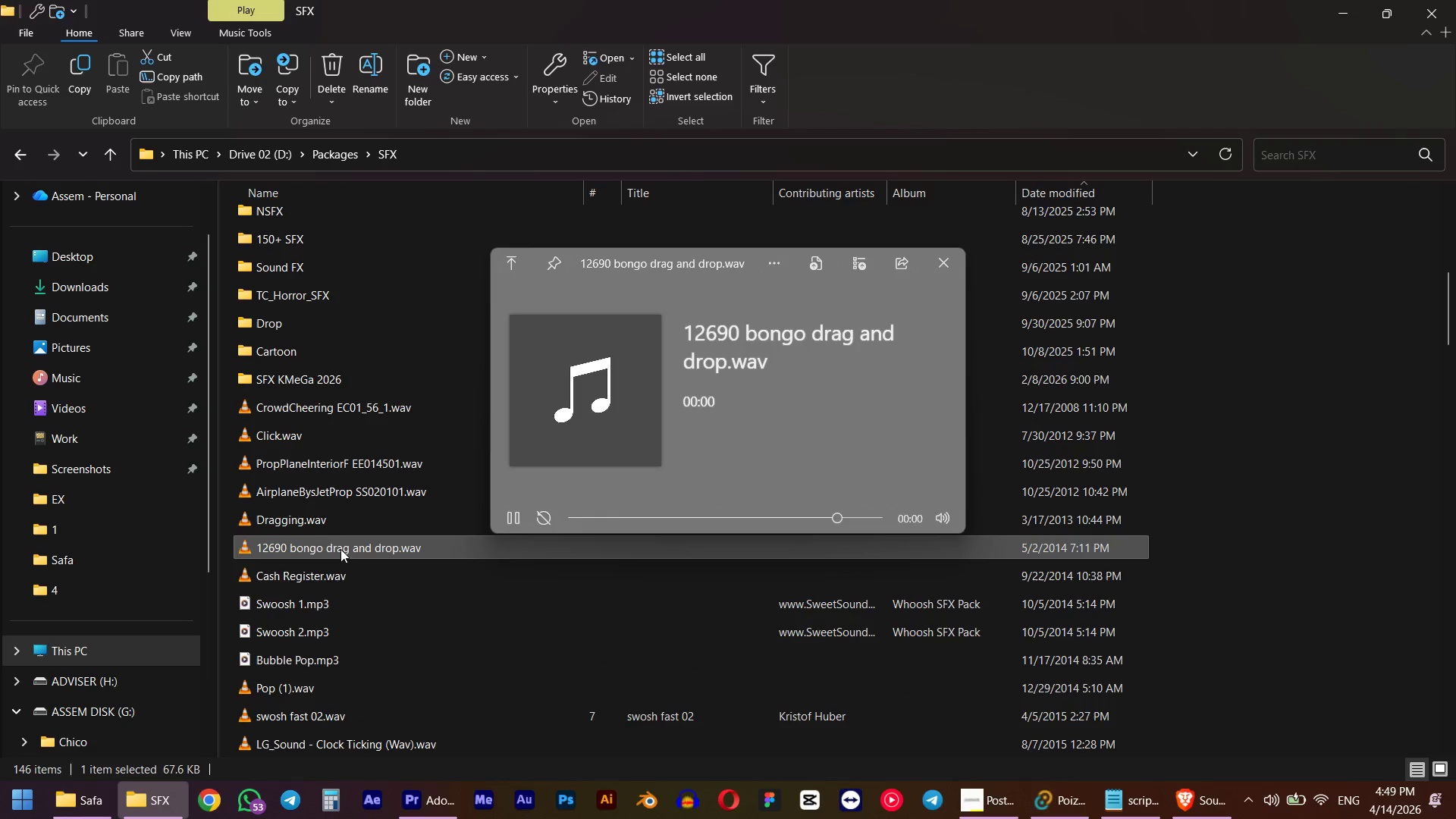 
left_click([316, 527])
 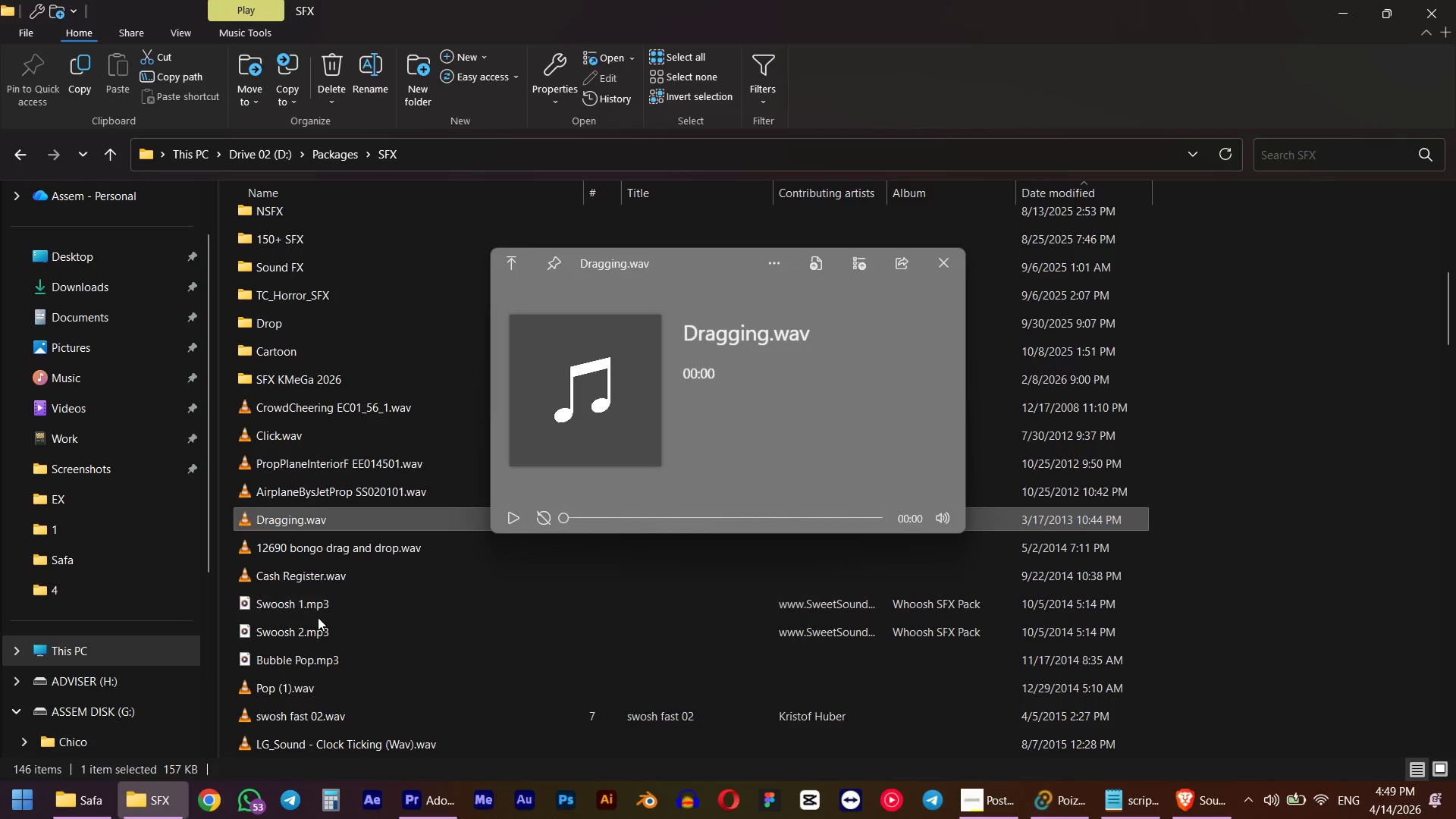 
left_click([1294, 160])
 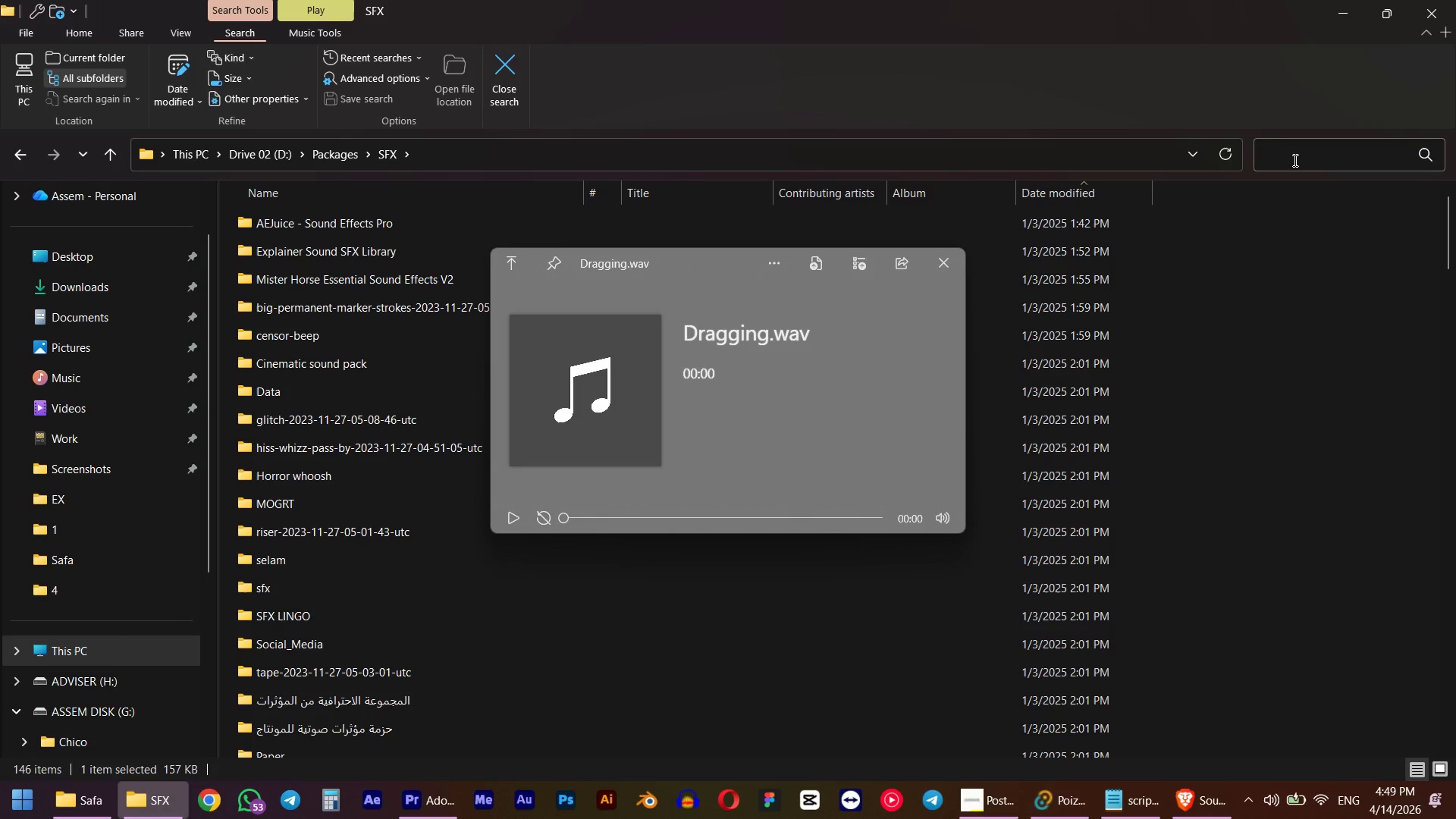 
type(spin)
 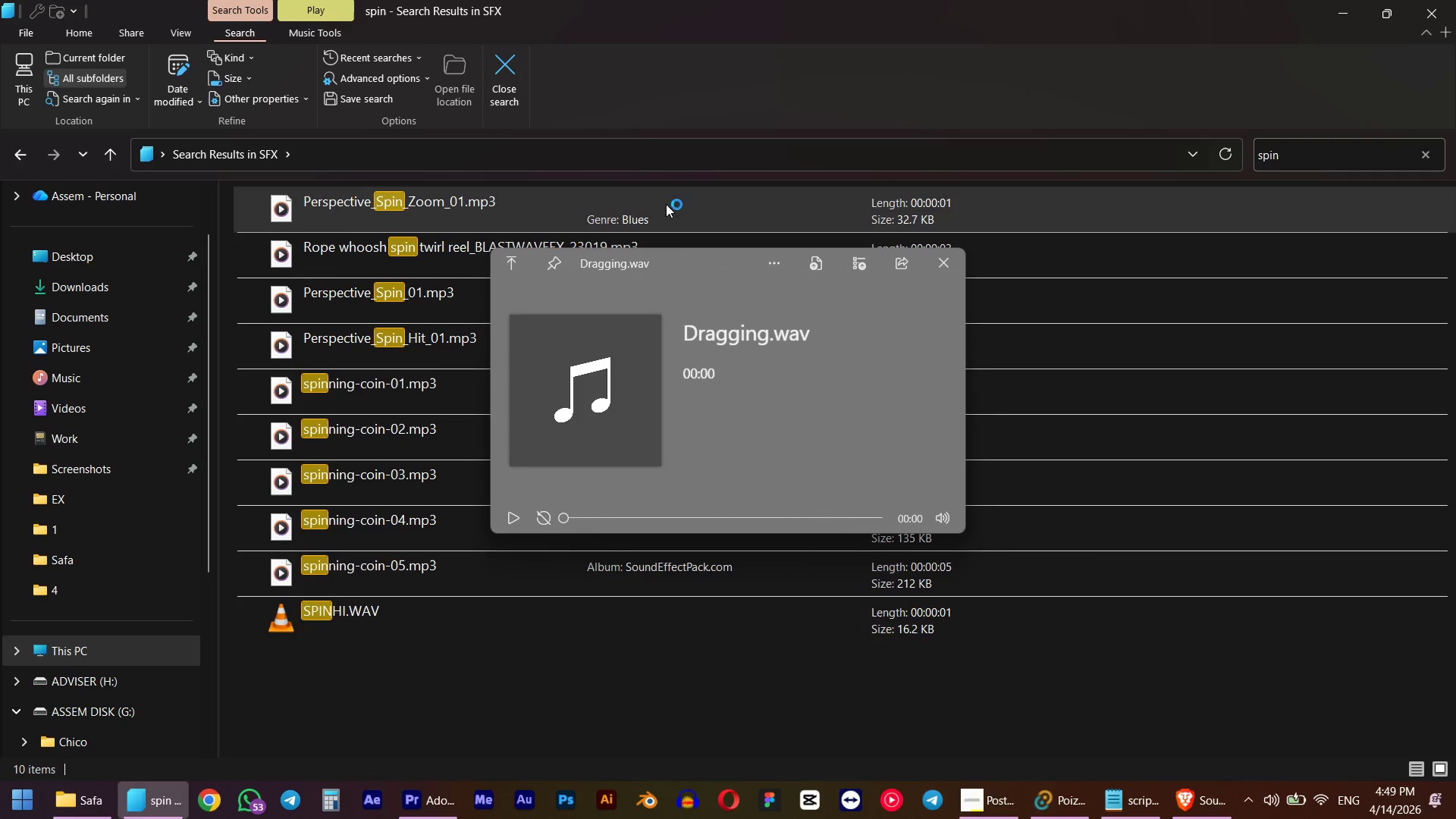 
left_click([403, 199])
 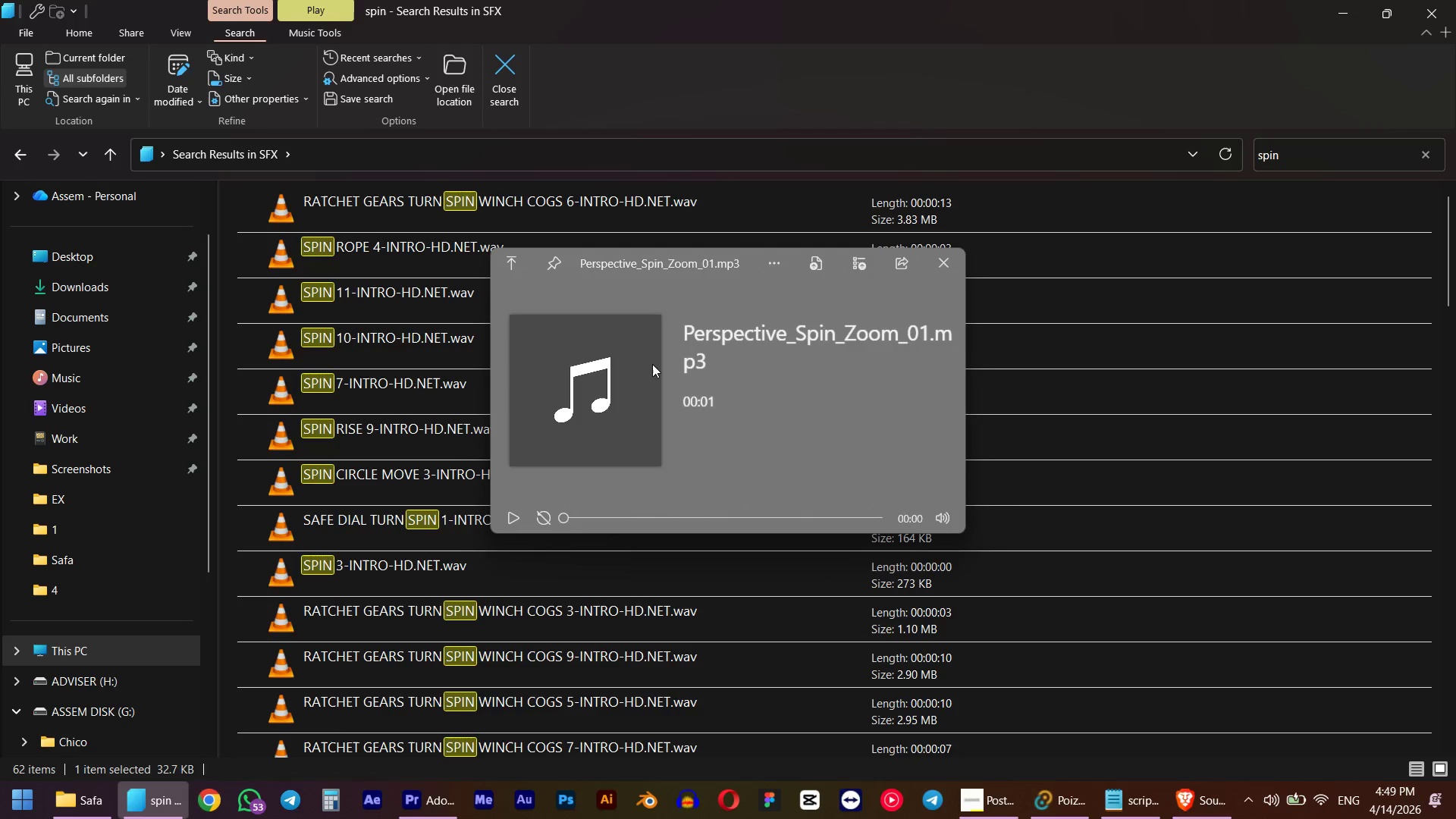 
left_click([347, 203])
 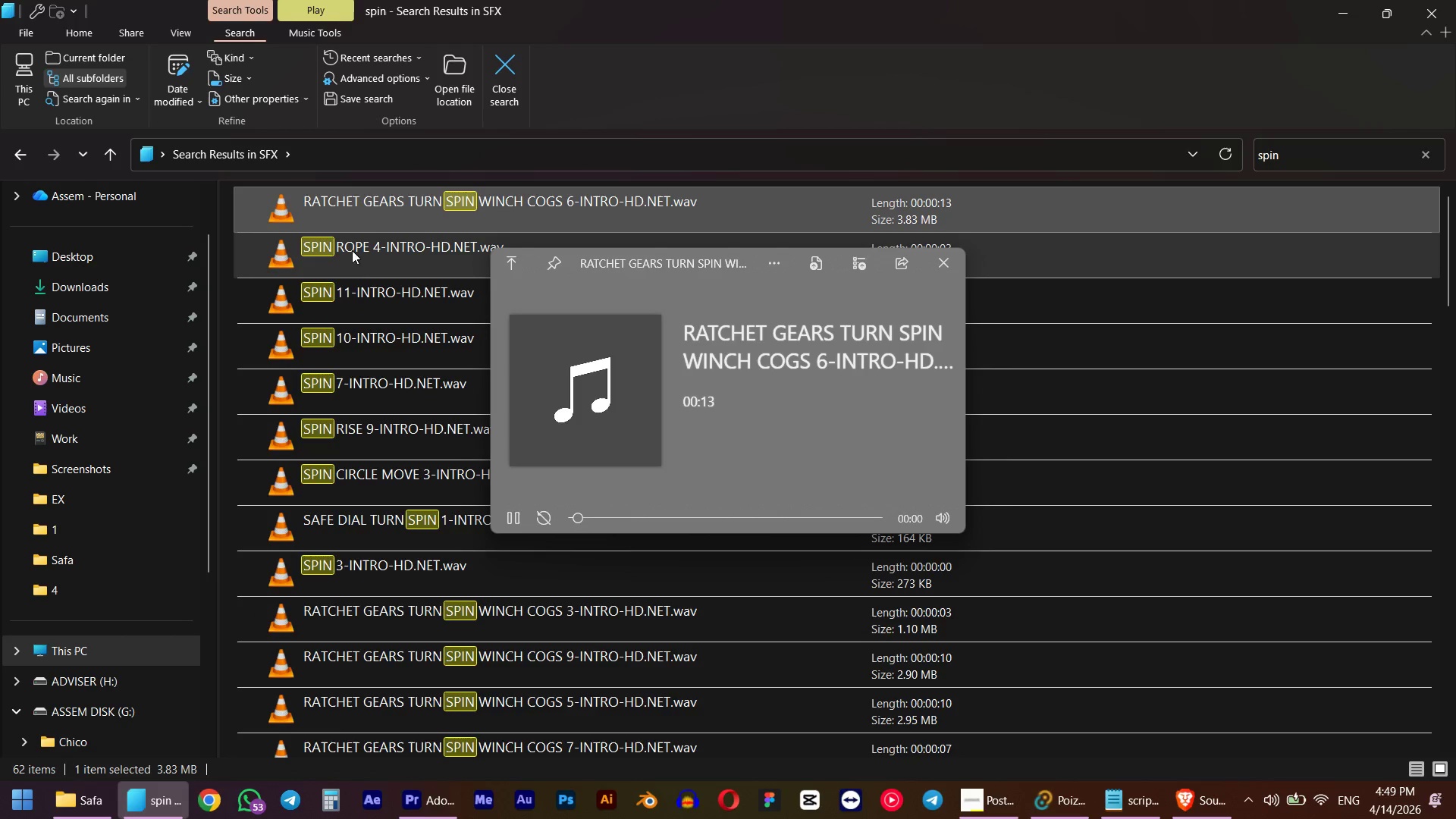 
left_click([348, 263])
 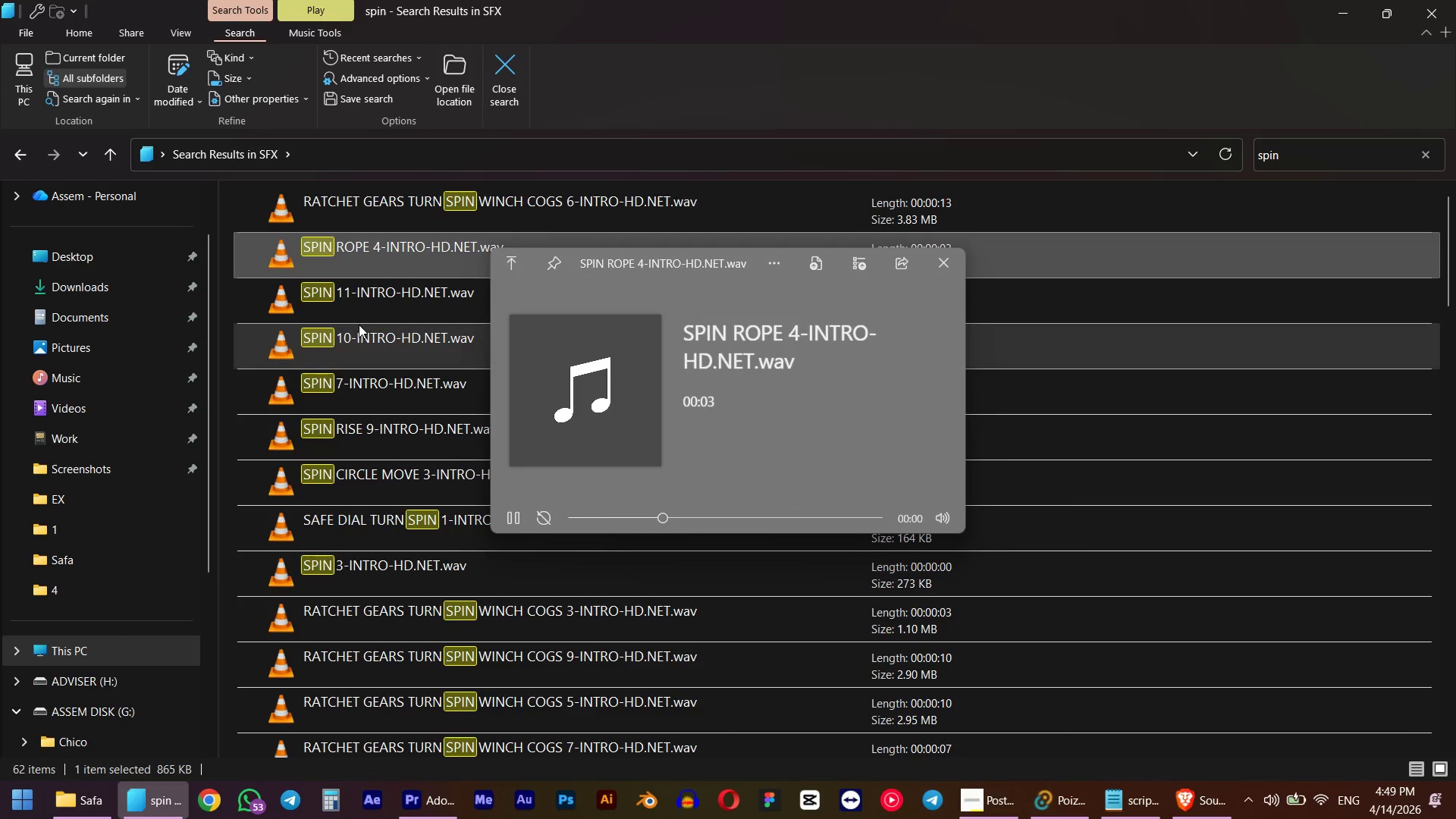 
left_click([362, 306])
 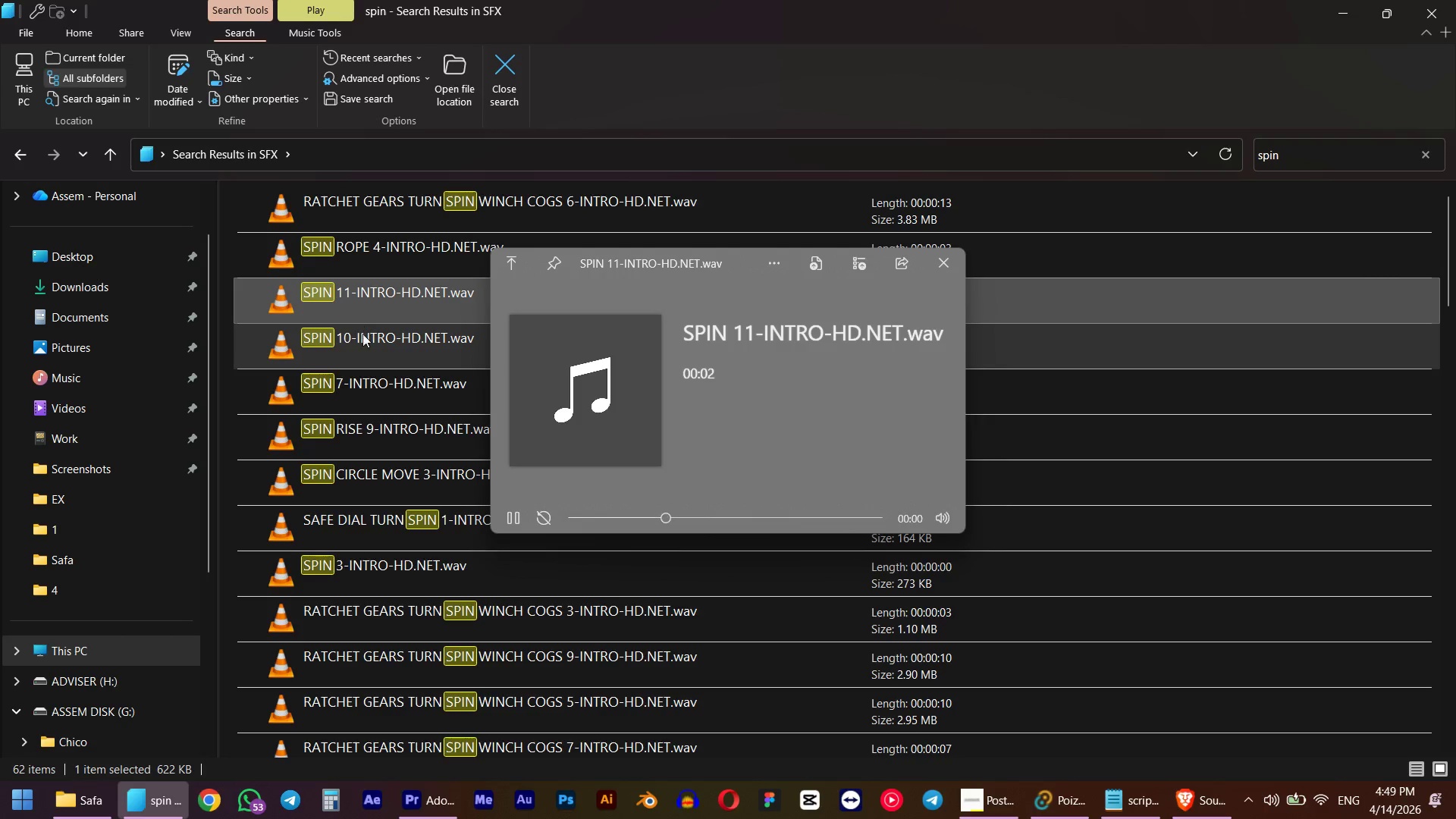 
left_click([364, 347])
 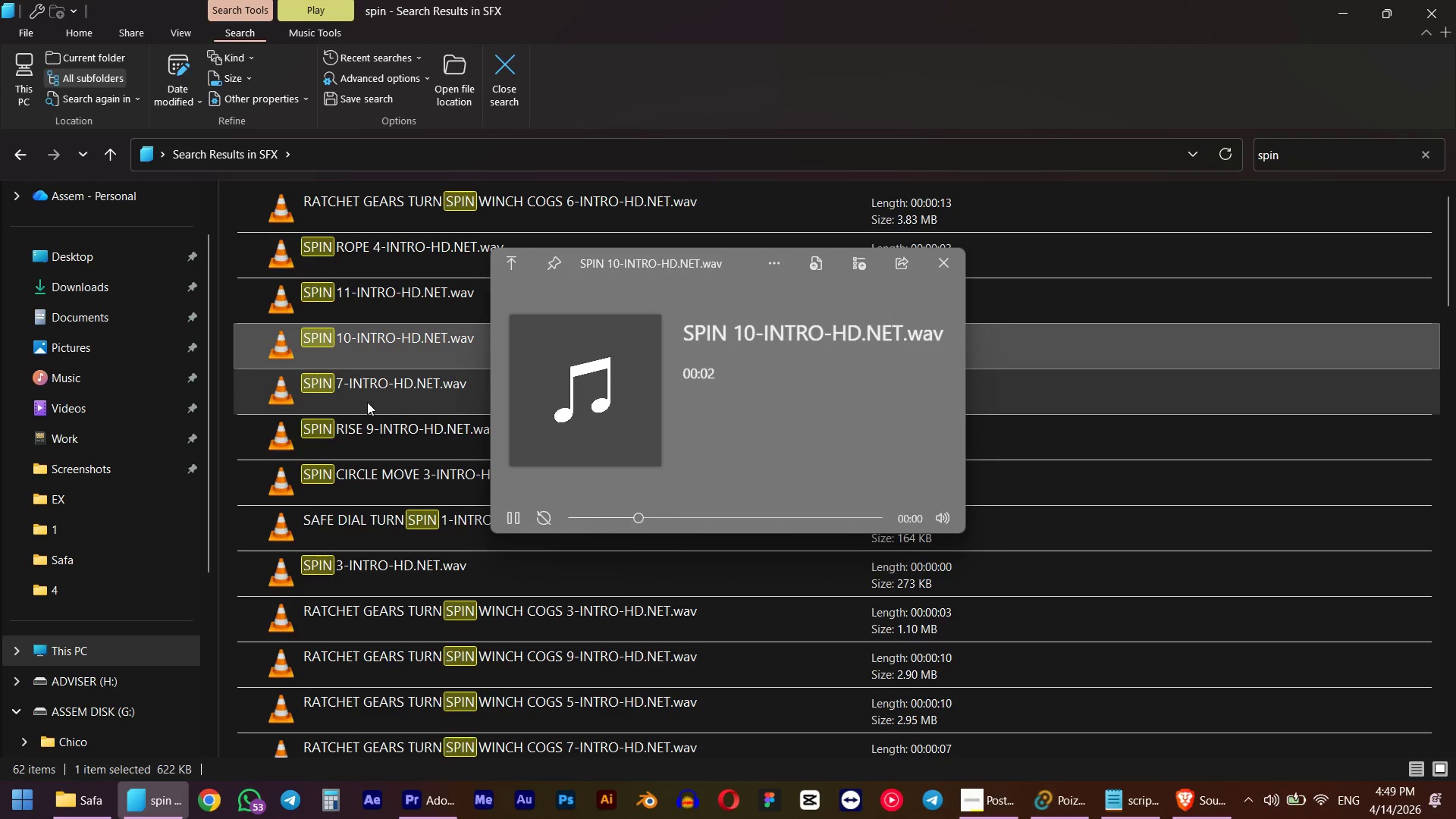 
left_click([359, 428])
 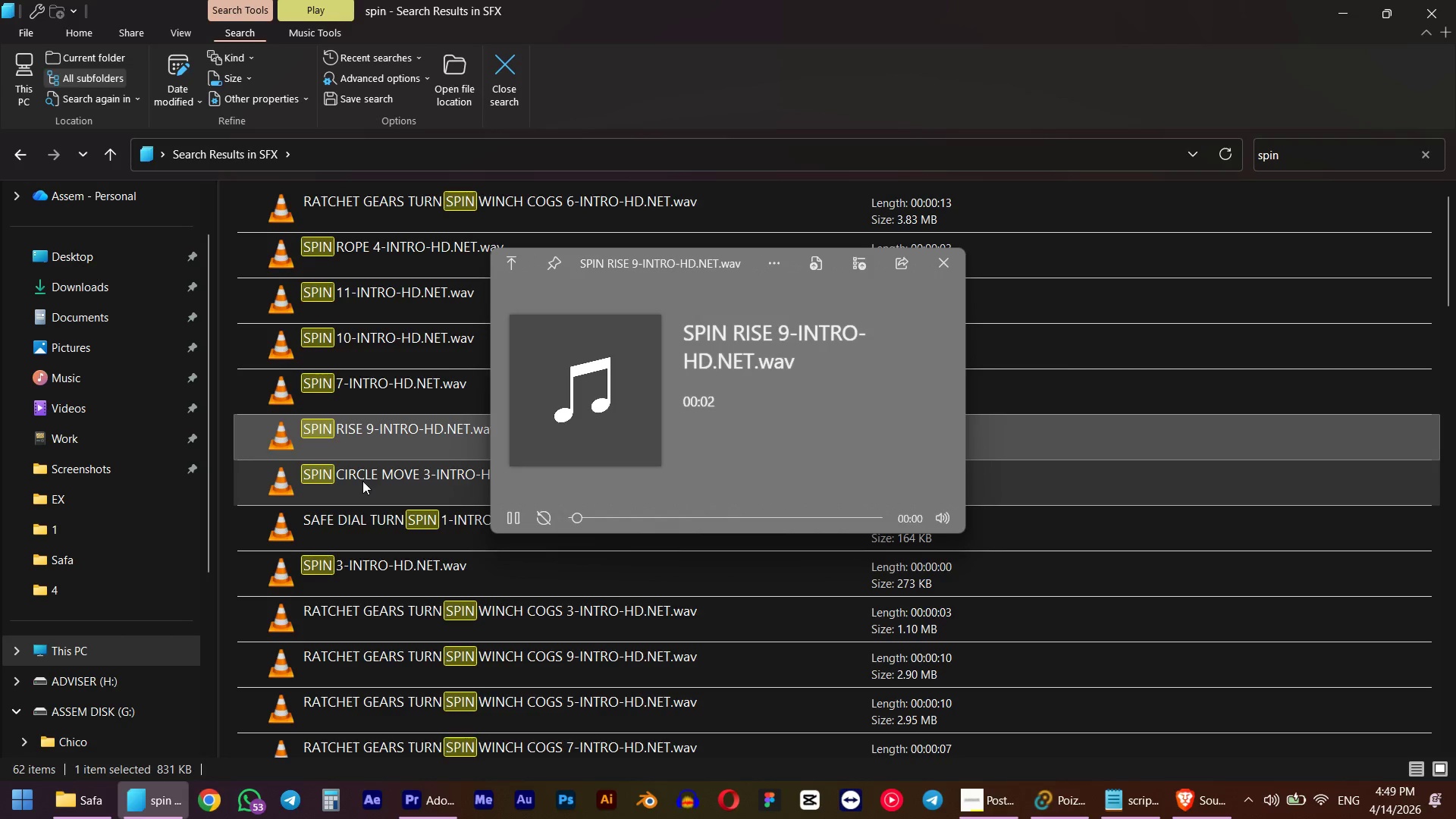 
scroll: coordinate [355, 521], scroll_direction: down, amount: 1.0
 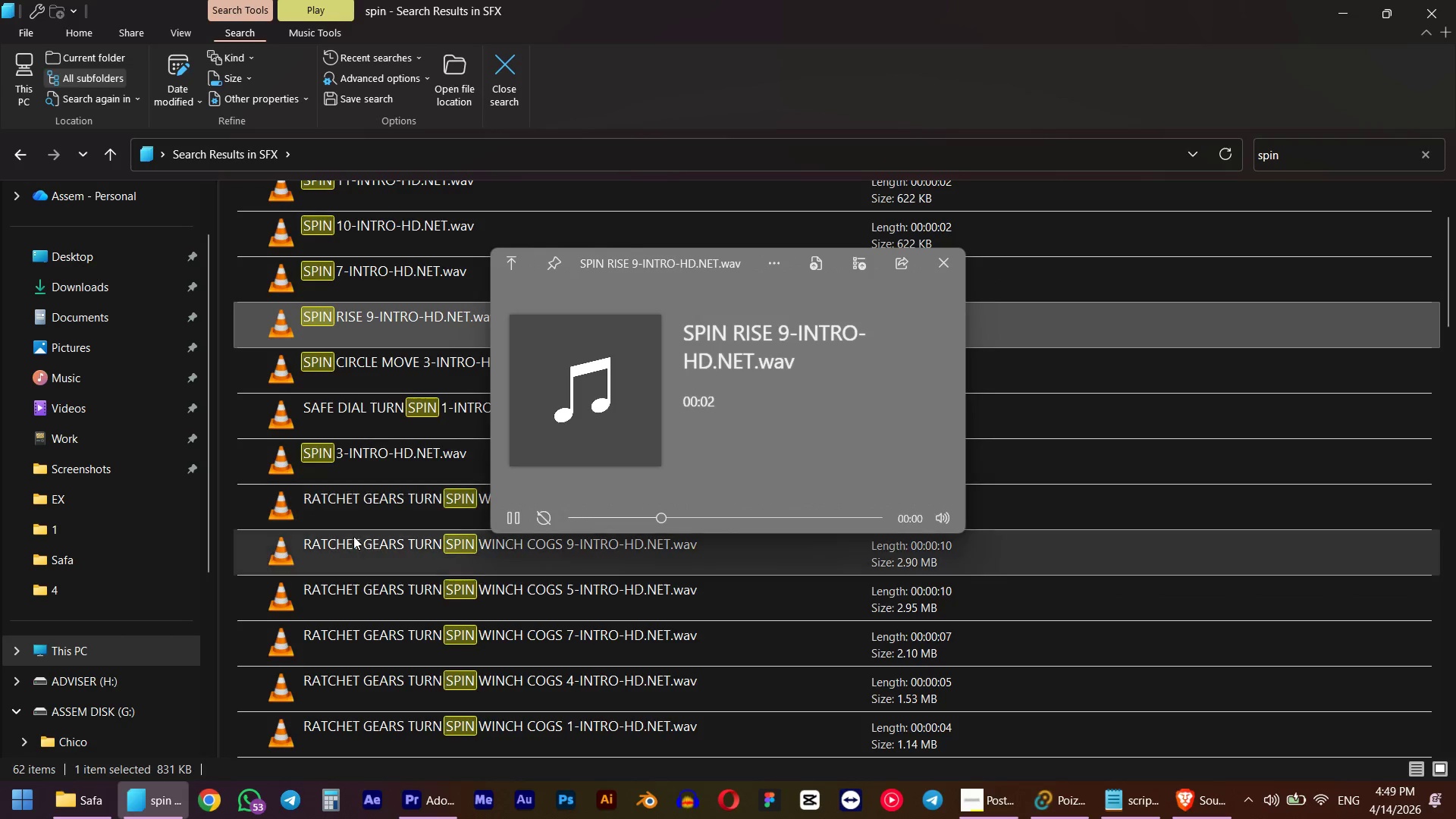 
left_click([353, 546])
 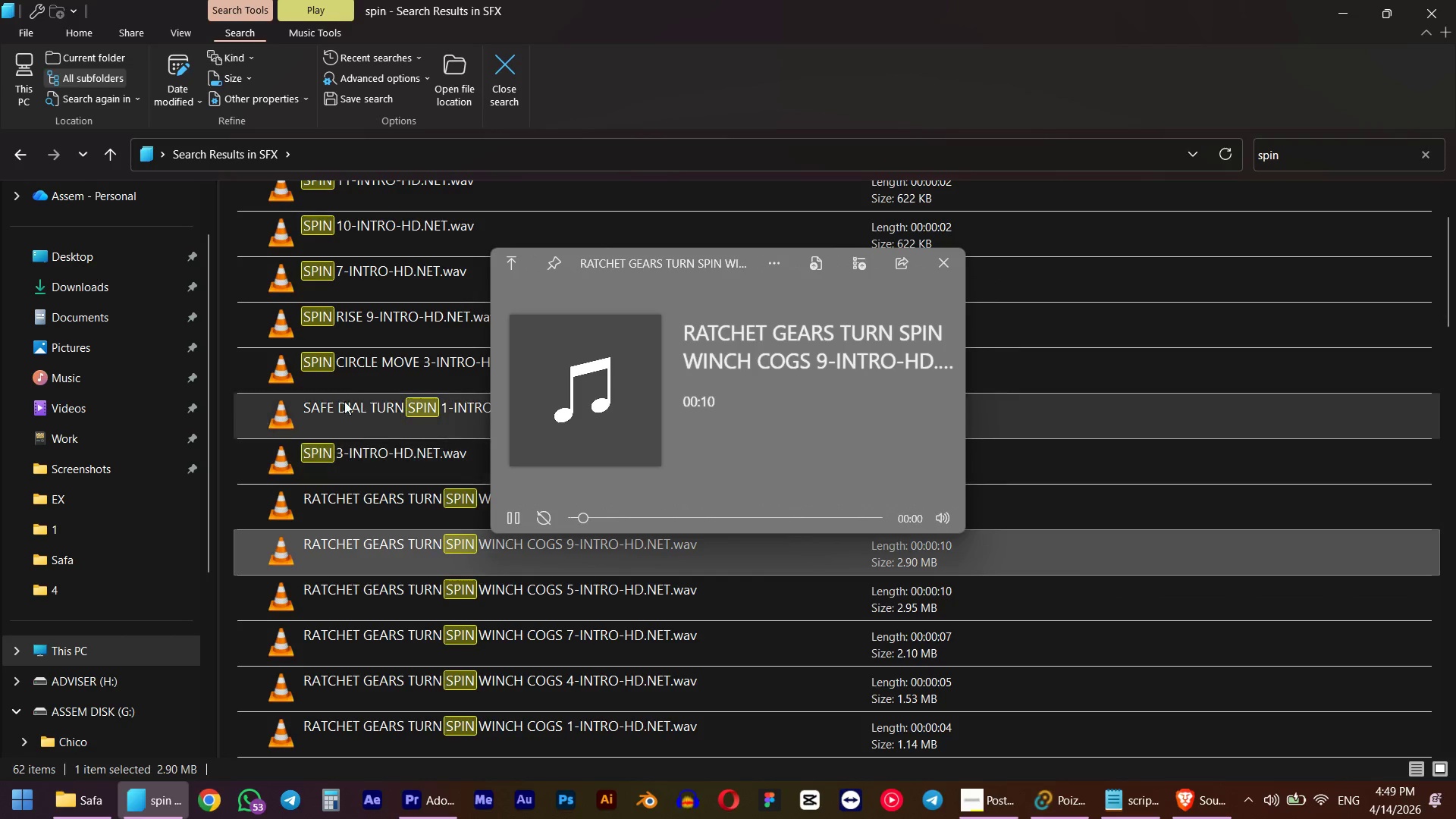 
left_click([344, 384])
 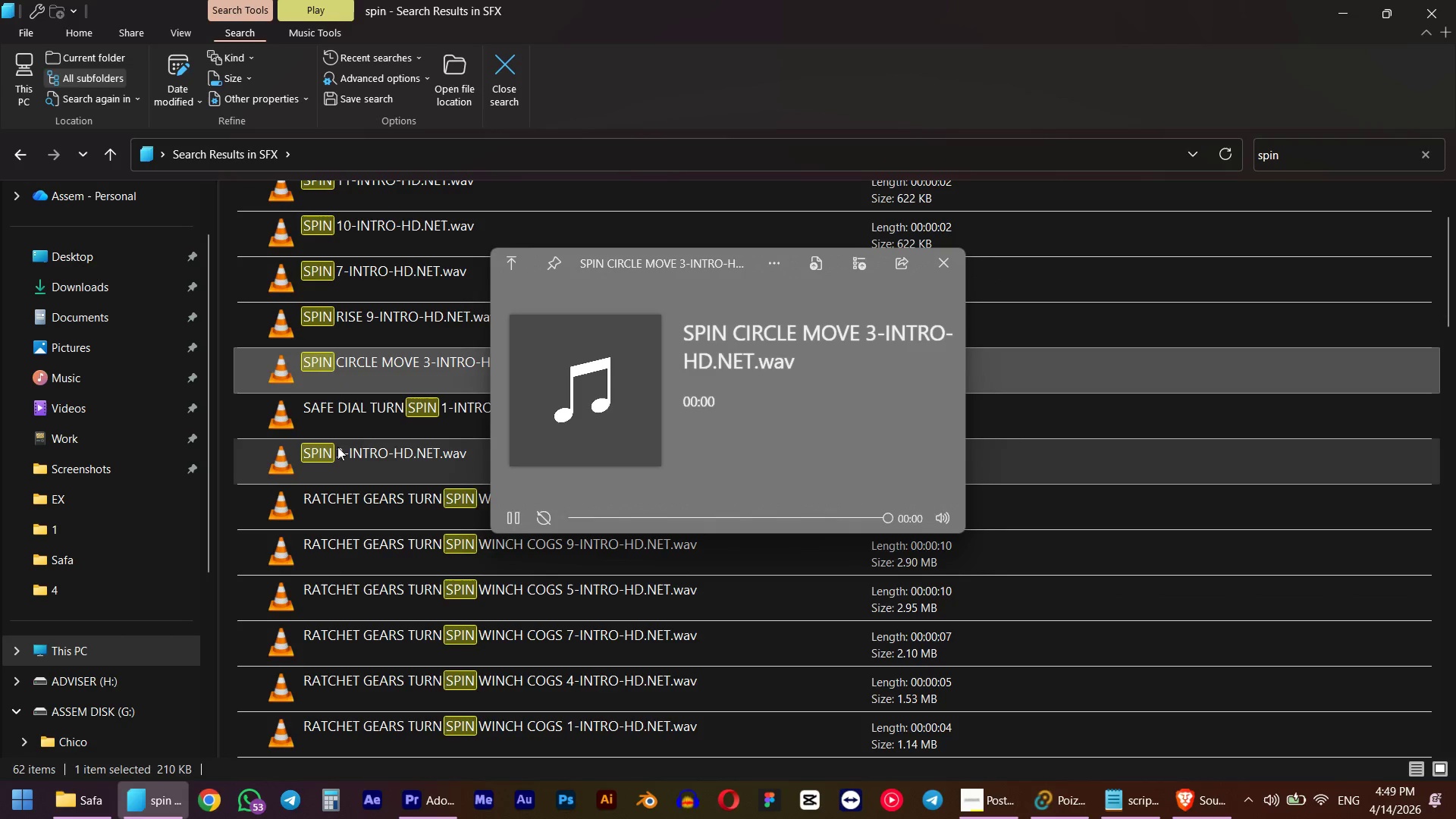 
left_click([345, 321])
 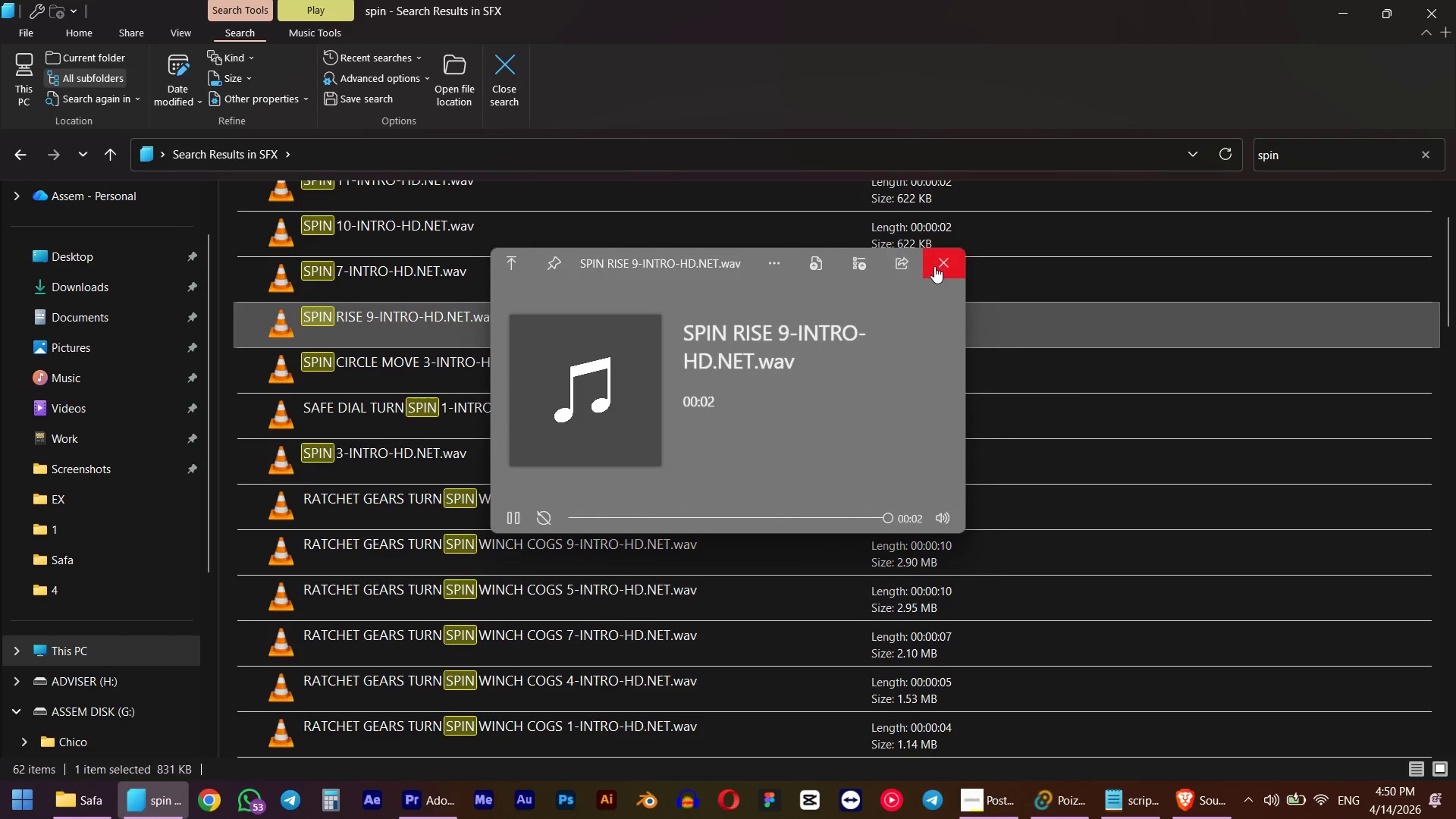 
wait(5.17)
 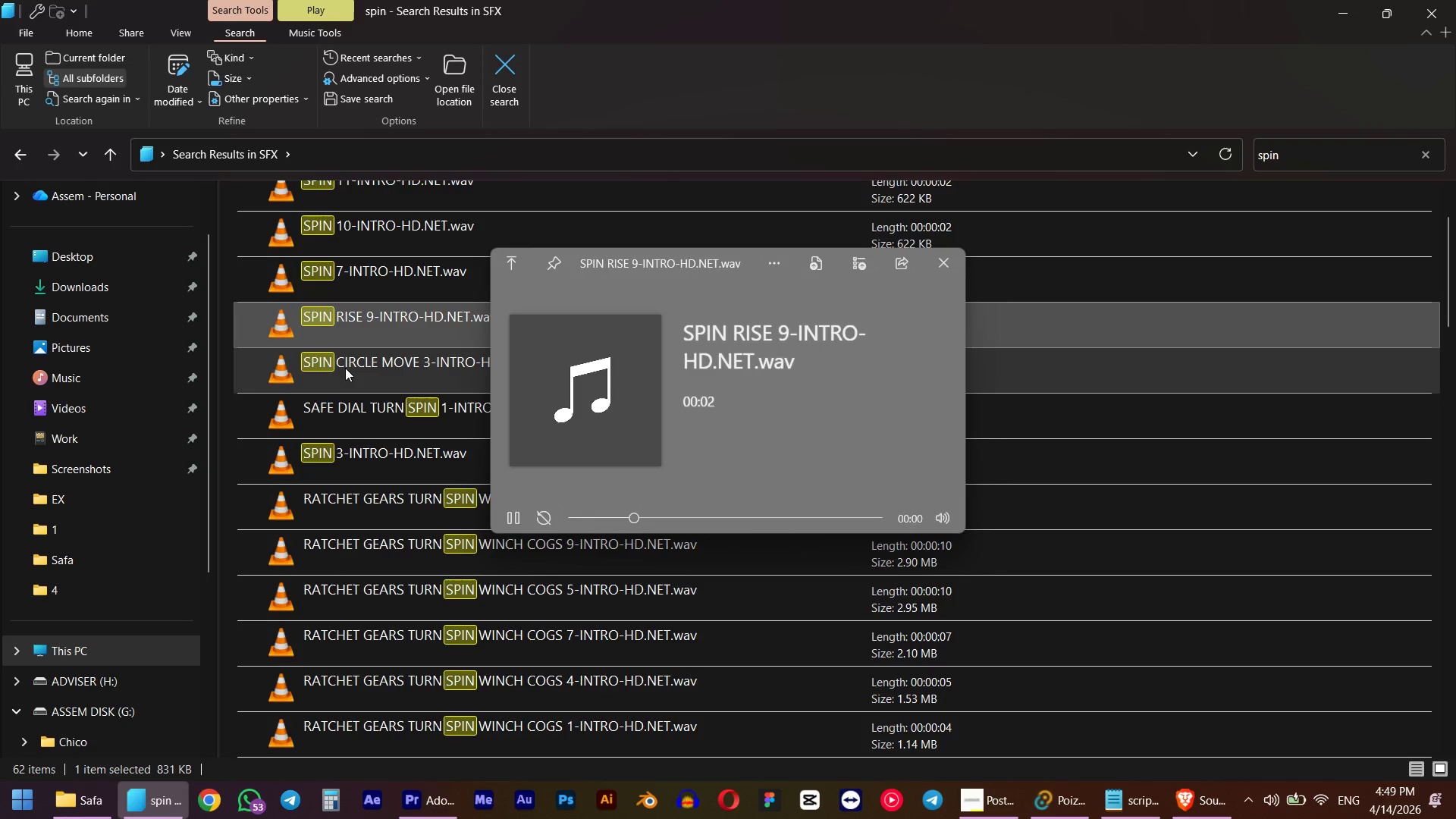 
left_click([324, 607])
 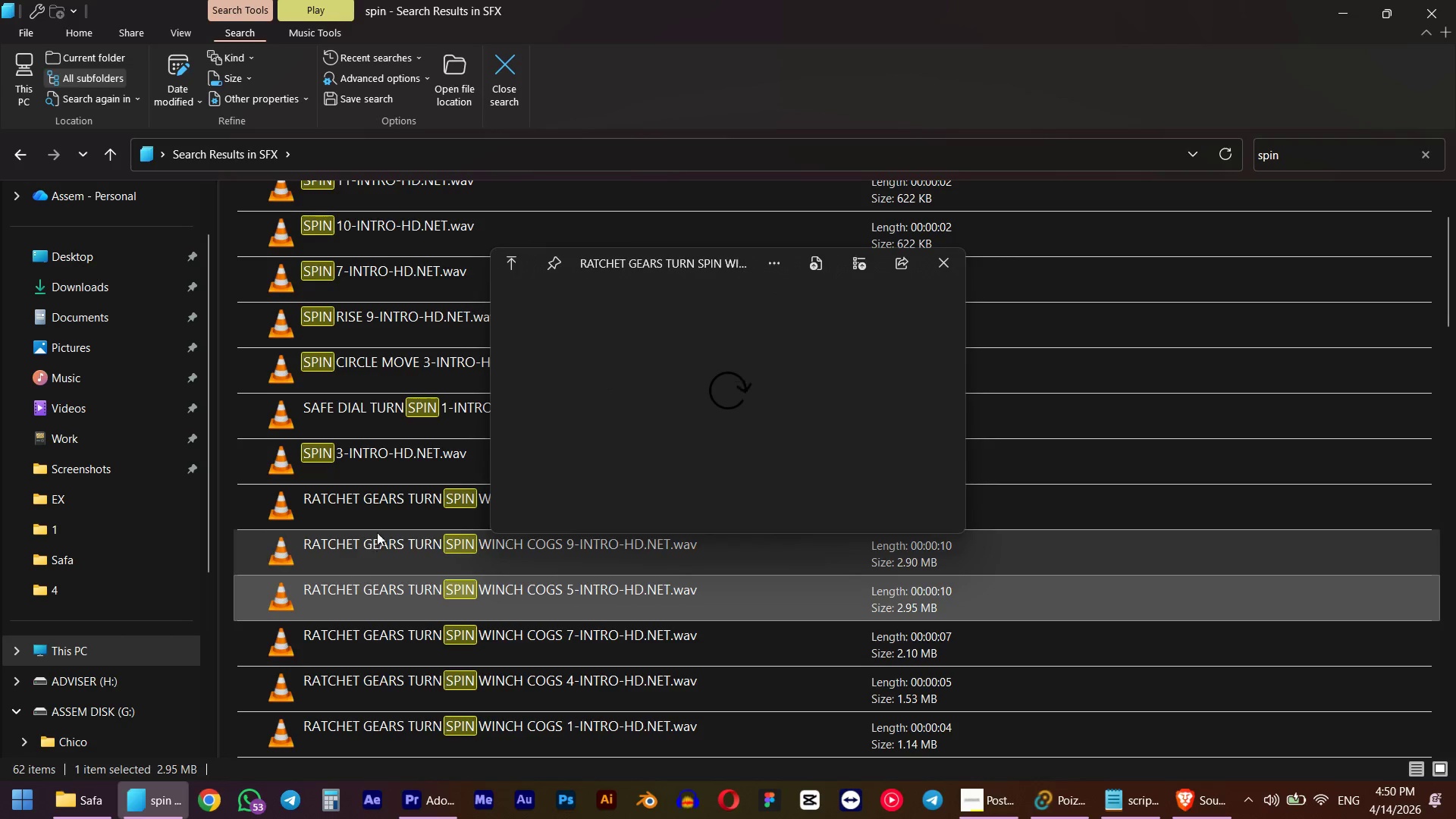 
scroll: coordinate [377, 540], scroll_direction: down, amount: 4.0
 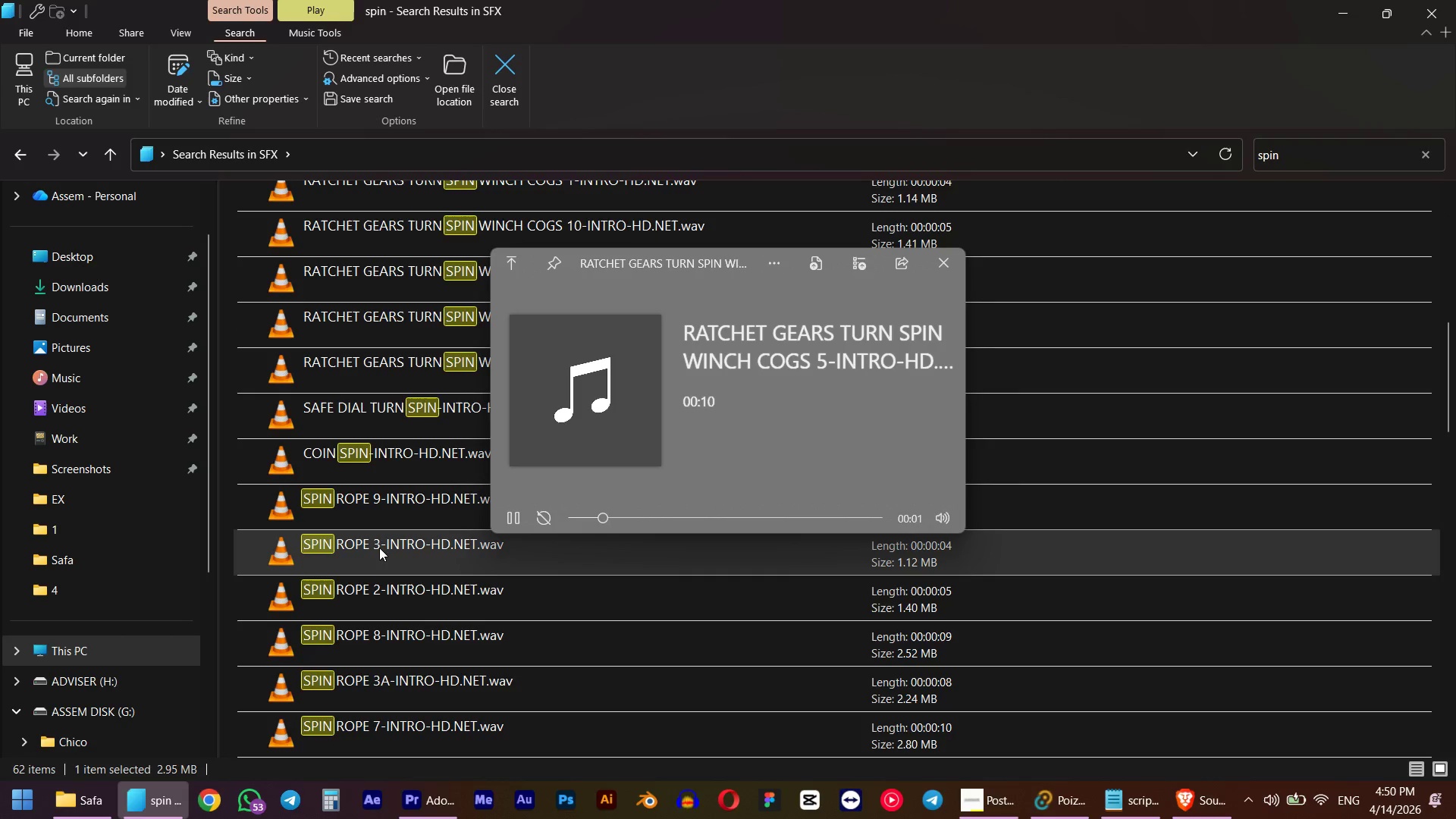 
left_click([379, 548])
 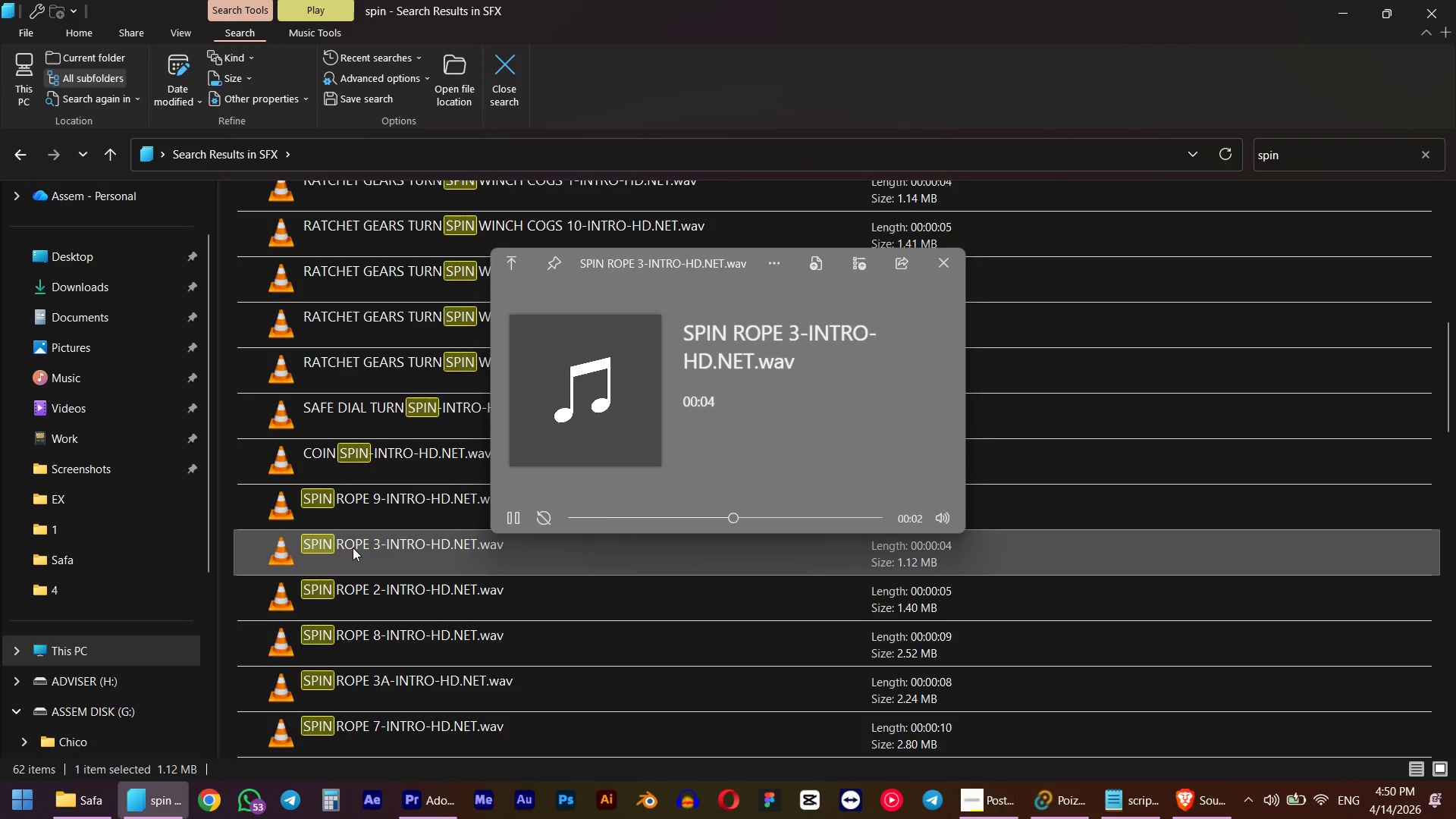 
left_click([337, 515])
 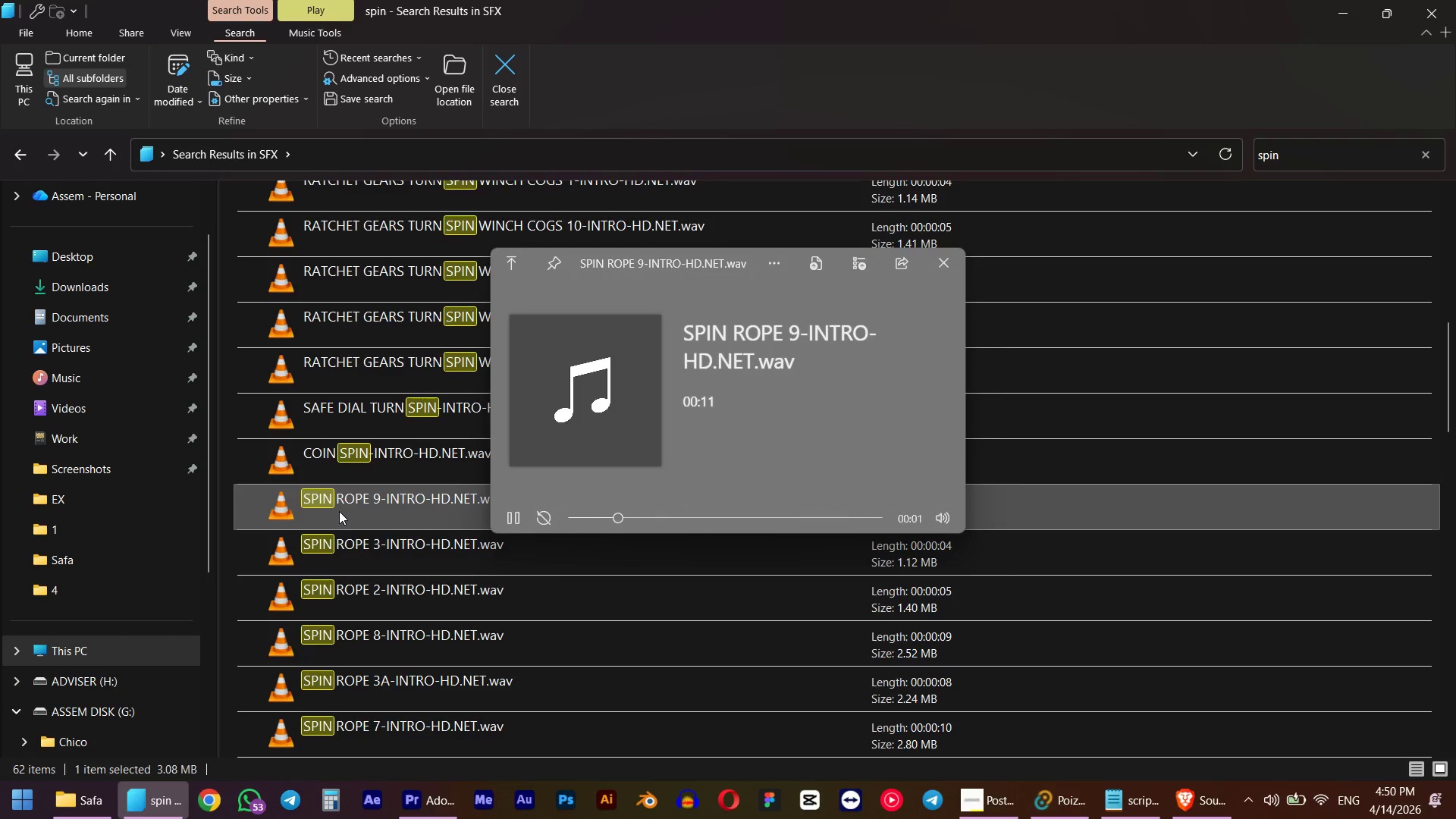 
left_click([946, 267])
 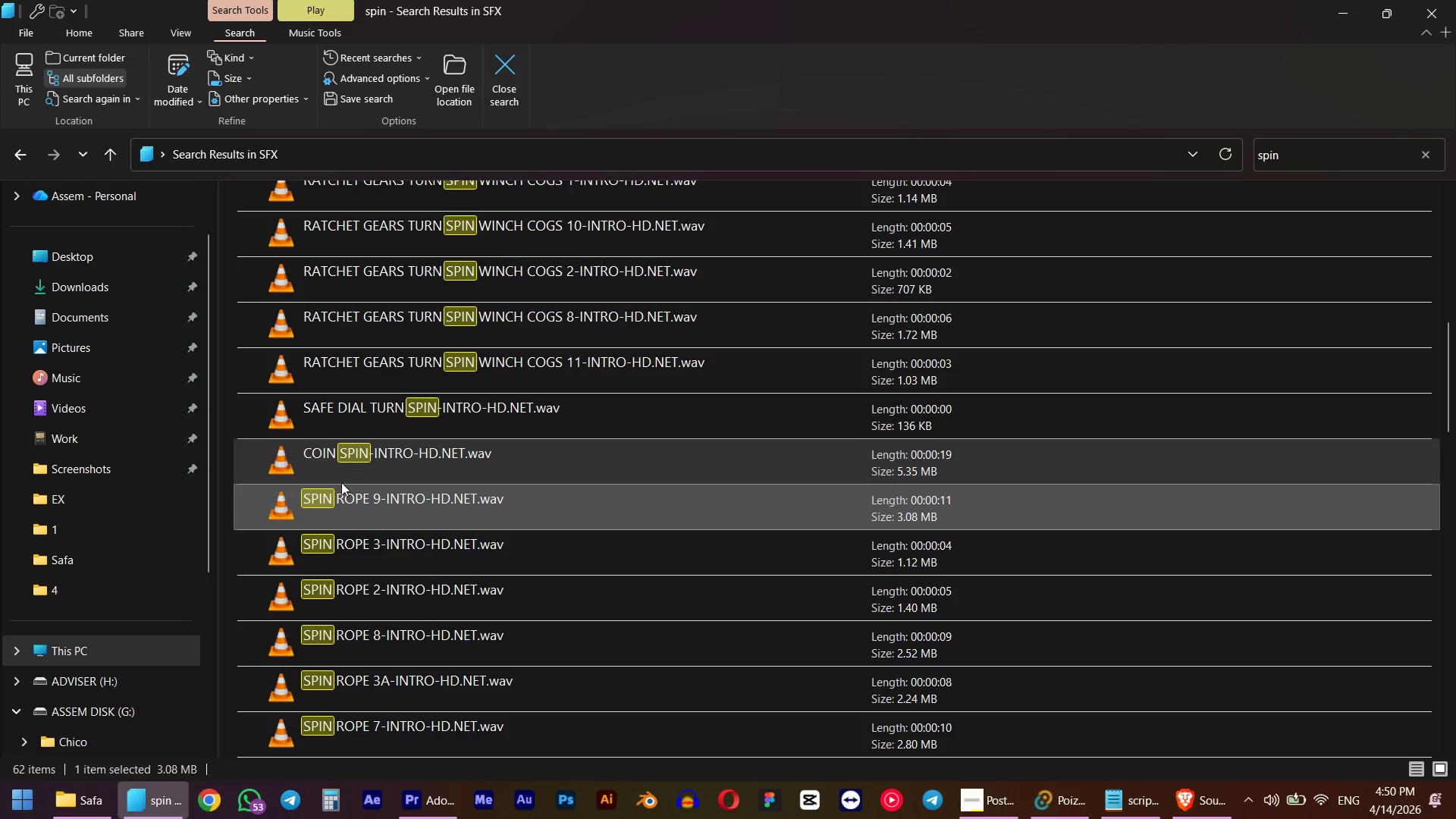 
left_click_drag(start_coordinate=[331, 501], to_coordinate=[676, 623])
 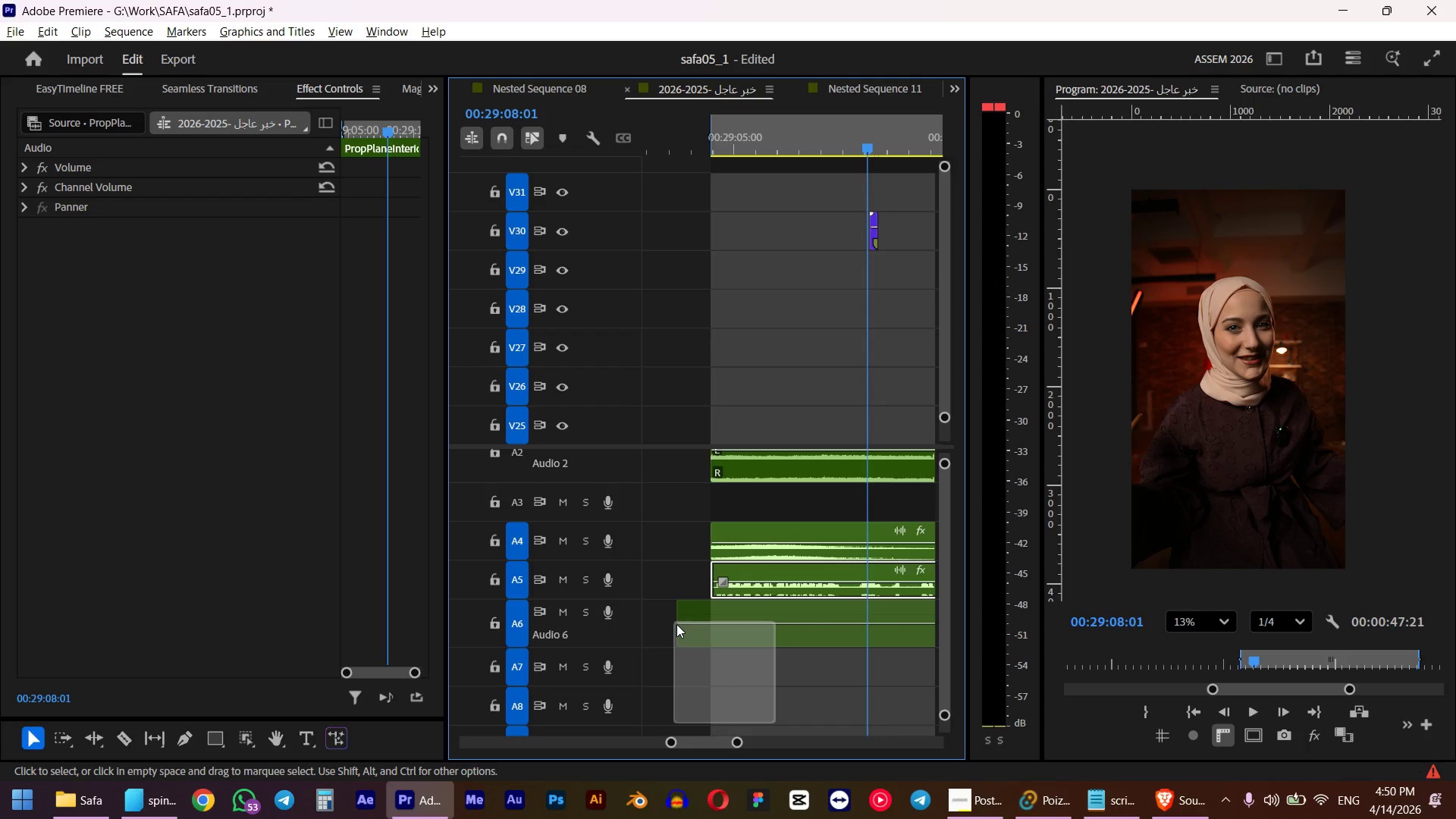 
key(Alt+AltLeft)
 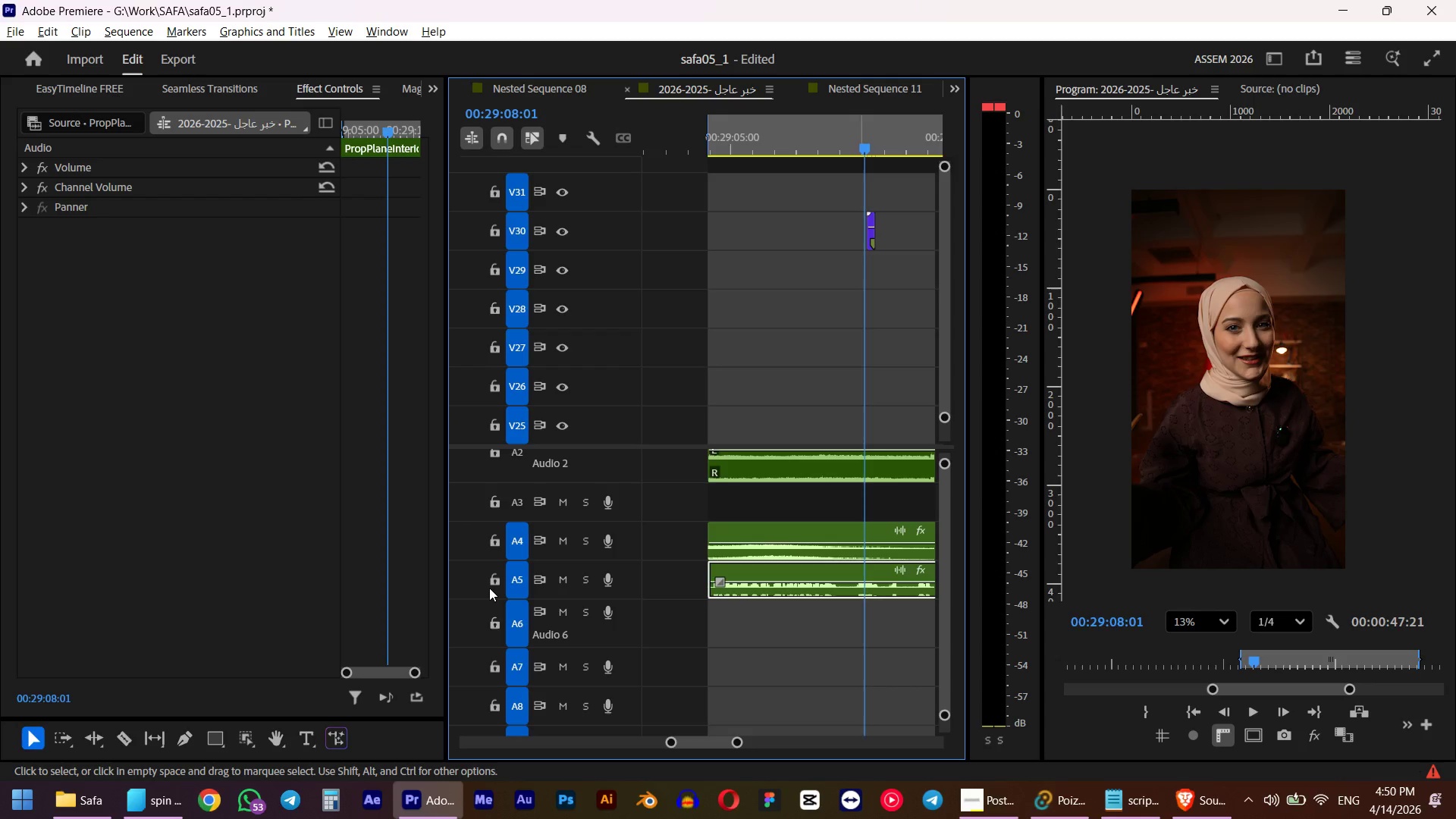 
key(Alt+Tab)
 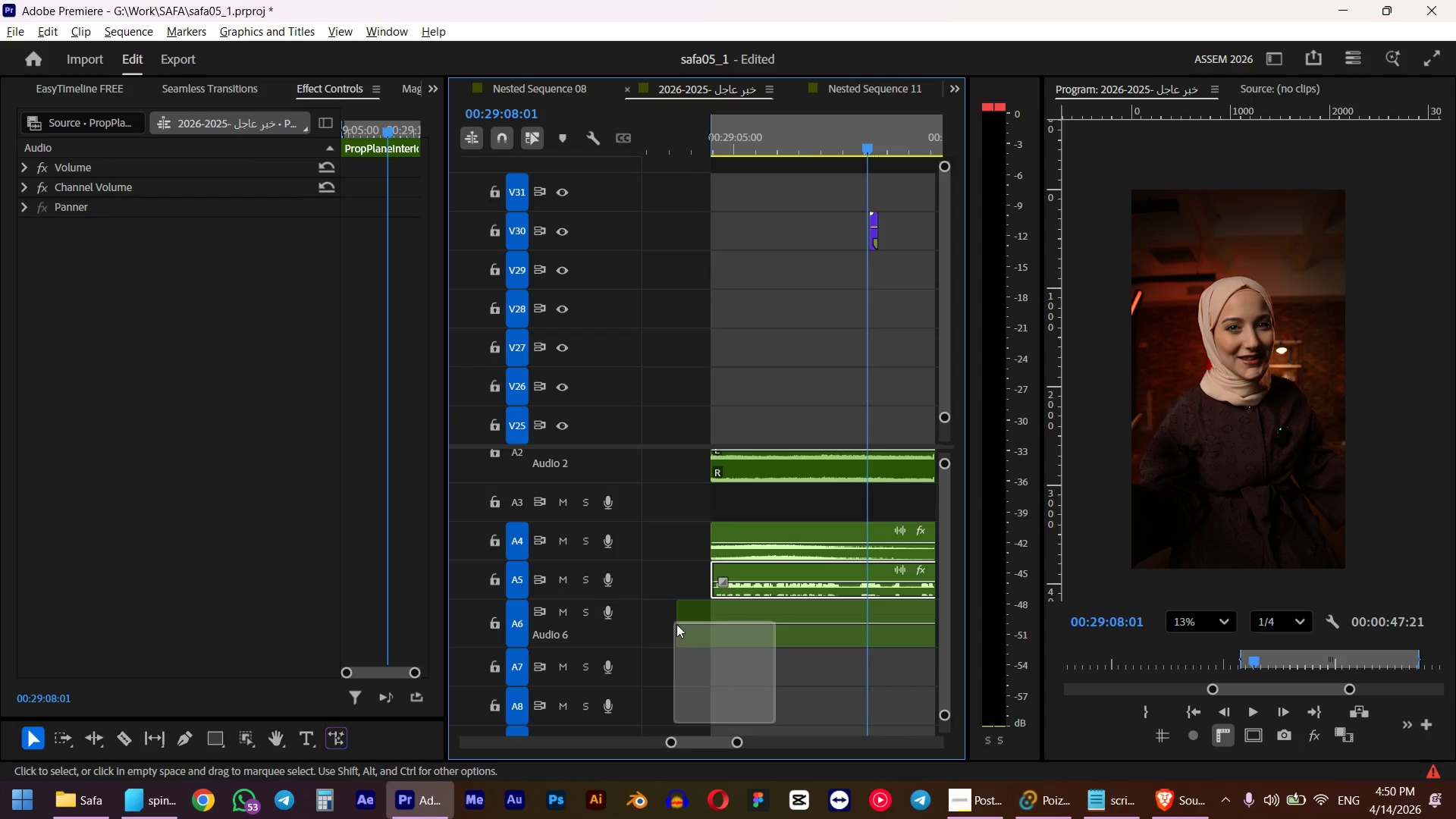 
left_click_drag(start_coordinate=[740, 638], to_coordinate=[755, 638])
 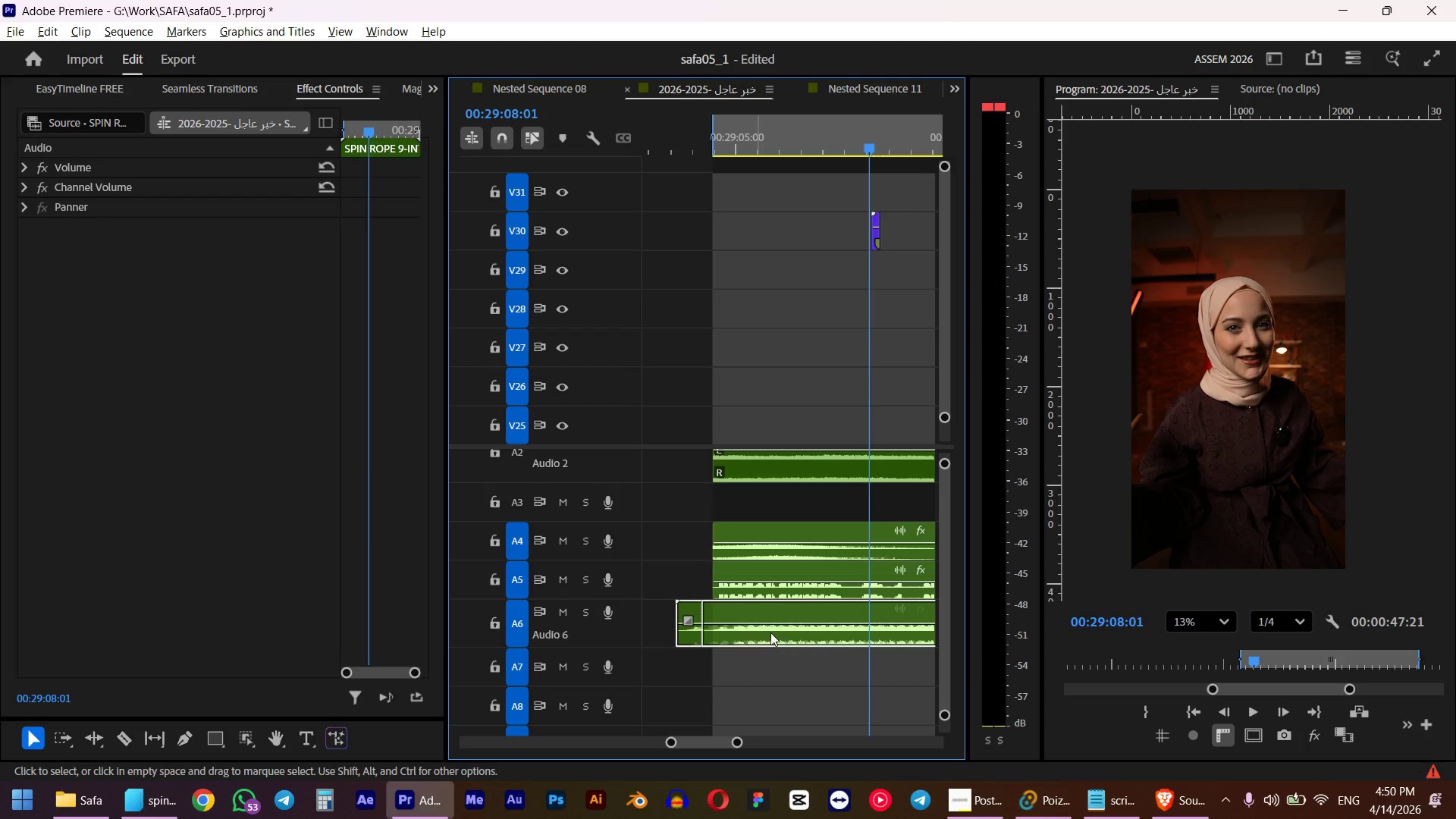 
hold_key(key=AltLeft, duration=0.39)
scroll: coordinate [764, 624], scroll_direction: down, amount: 6.0
 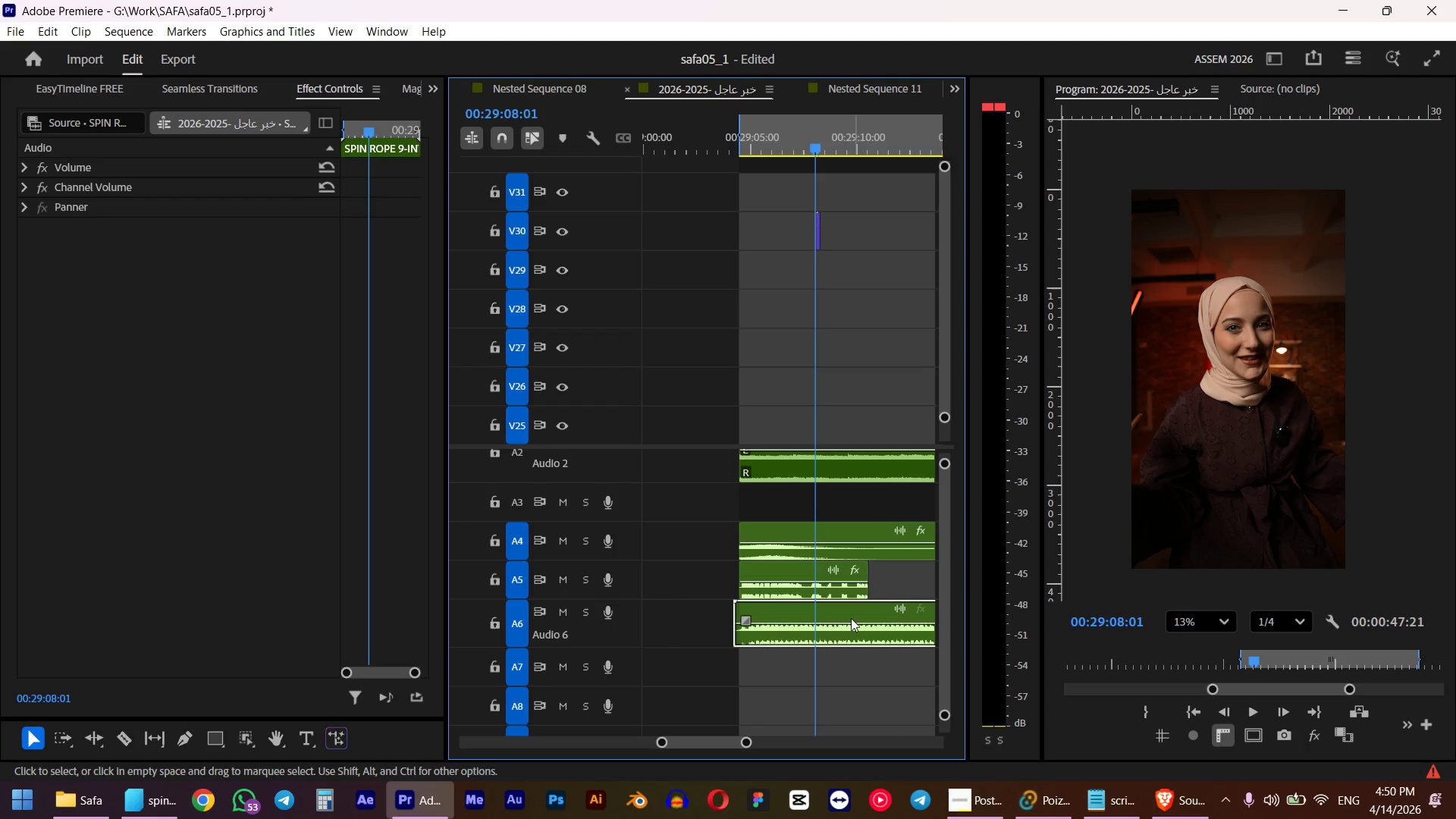 
left_click([843, 620])
 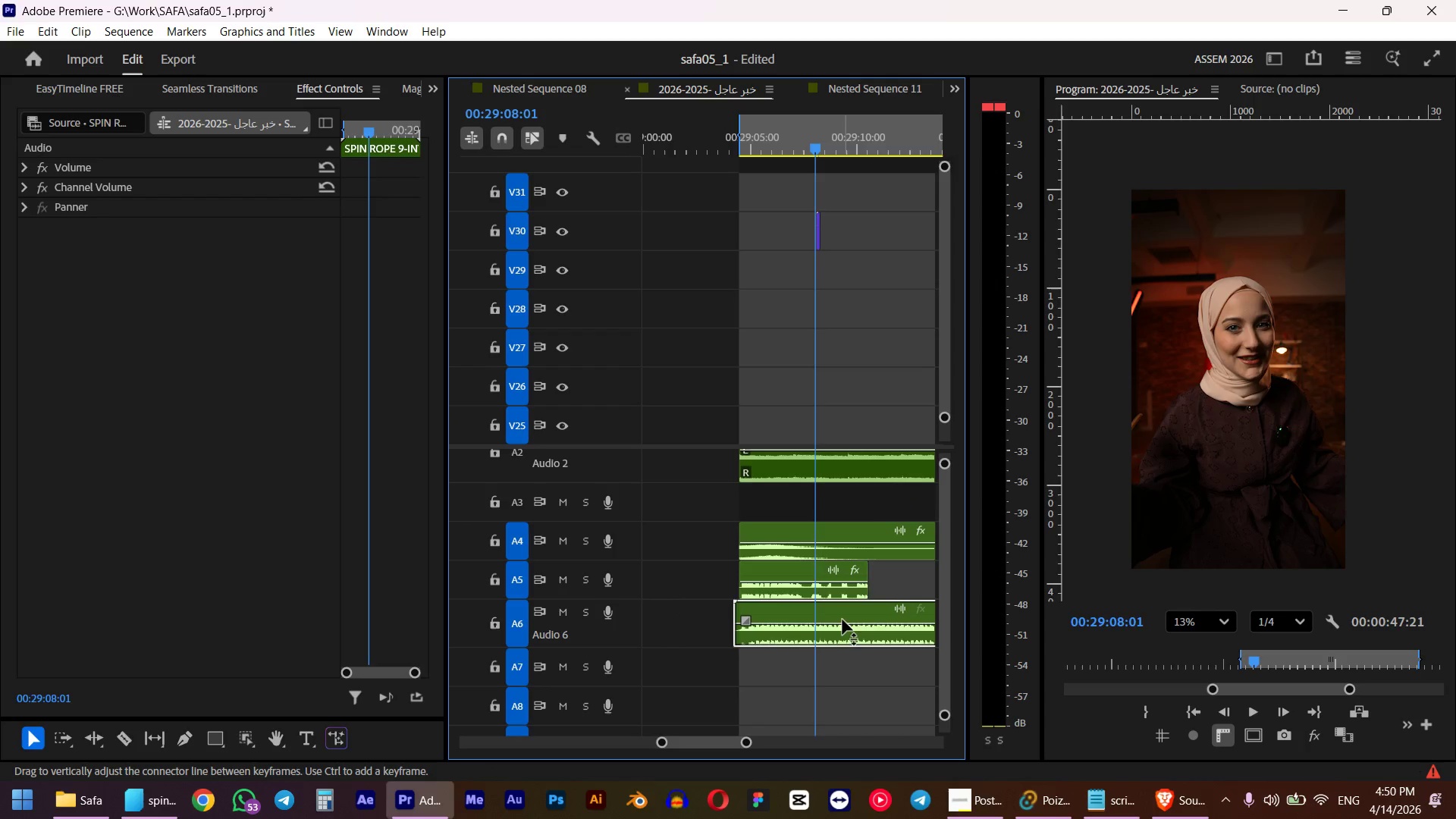 
key(W)
 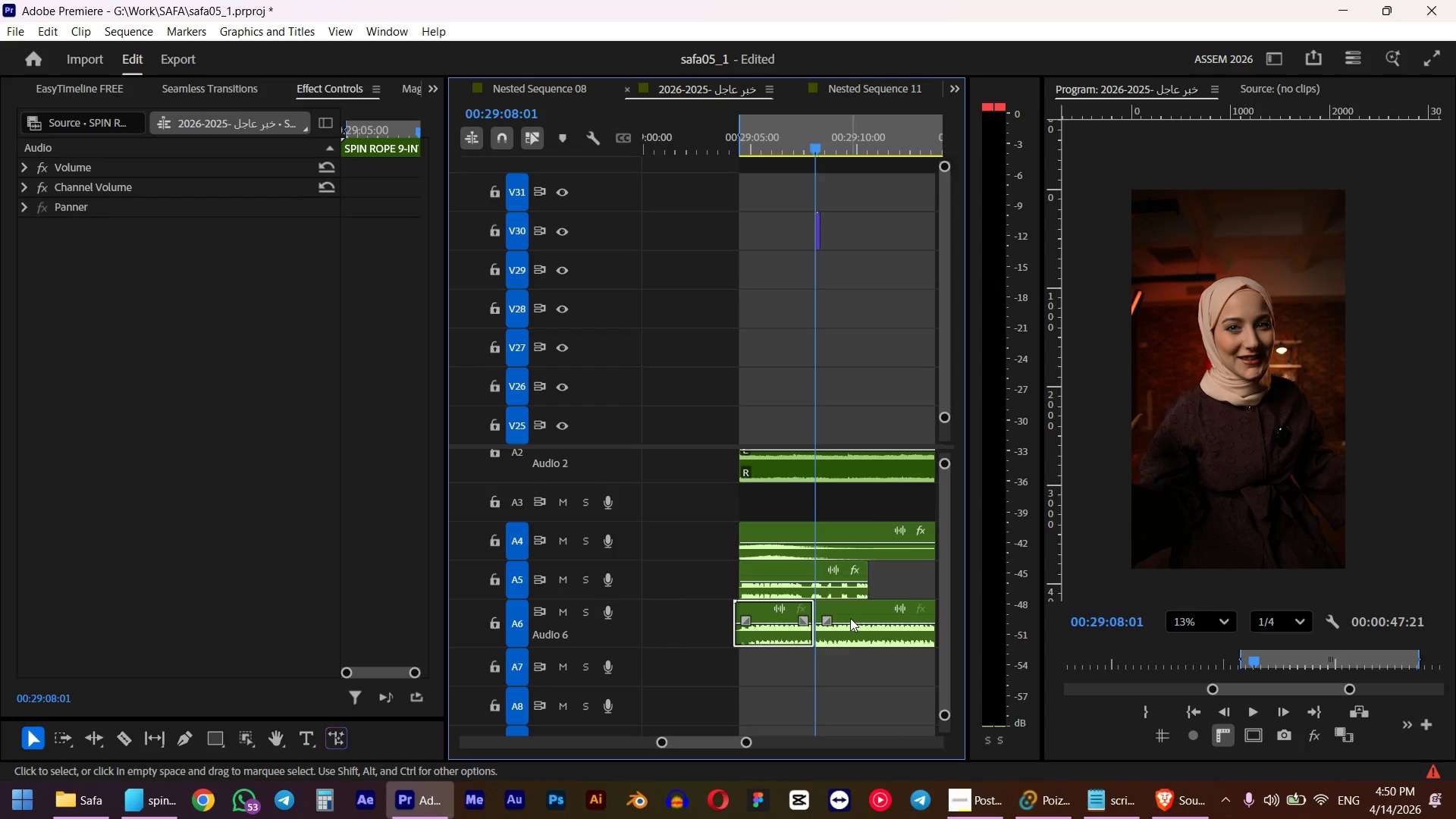 
left_click([854, 622])
 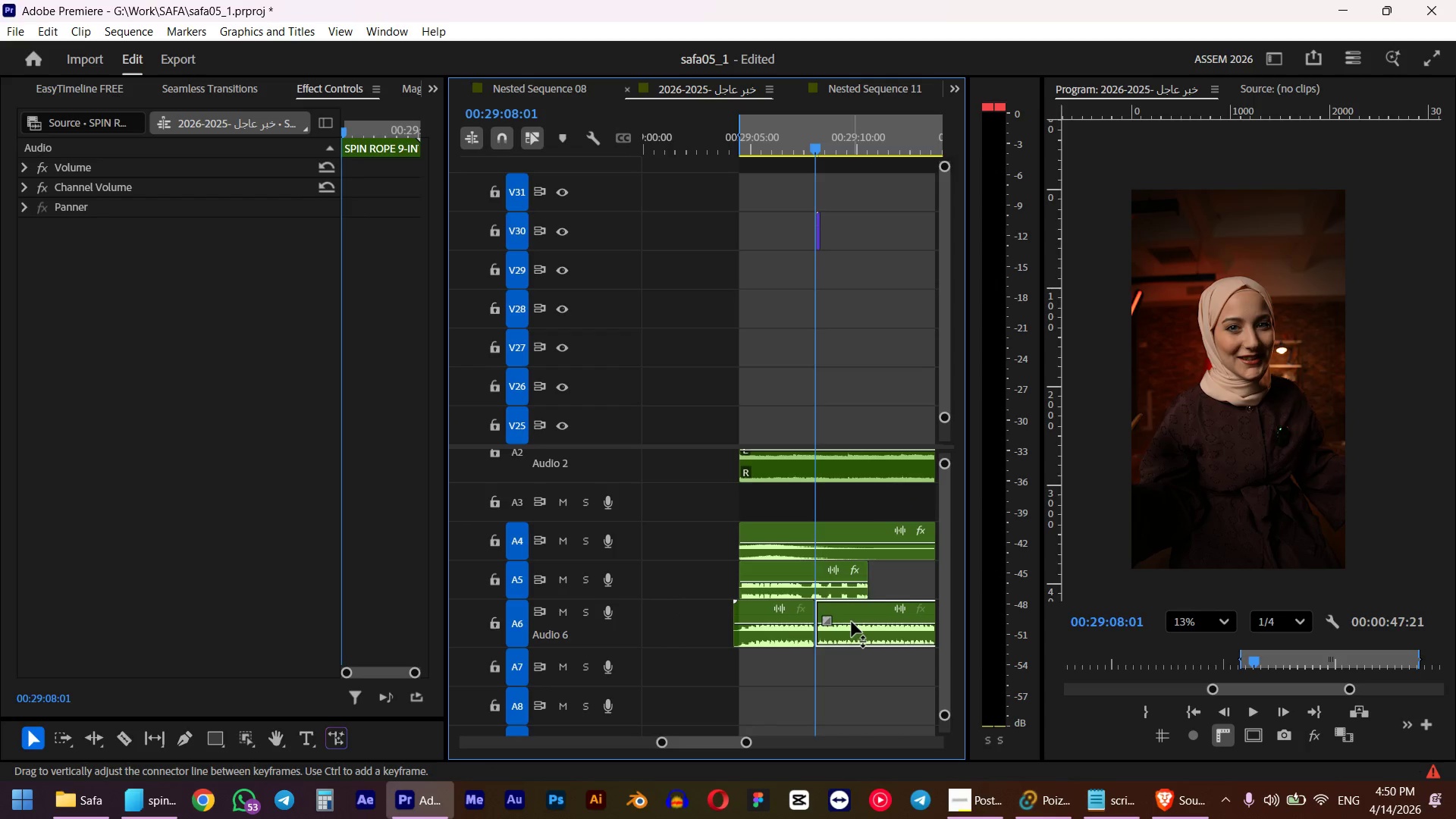 
key(Delete)
 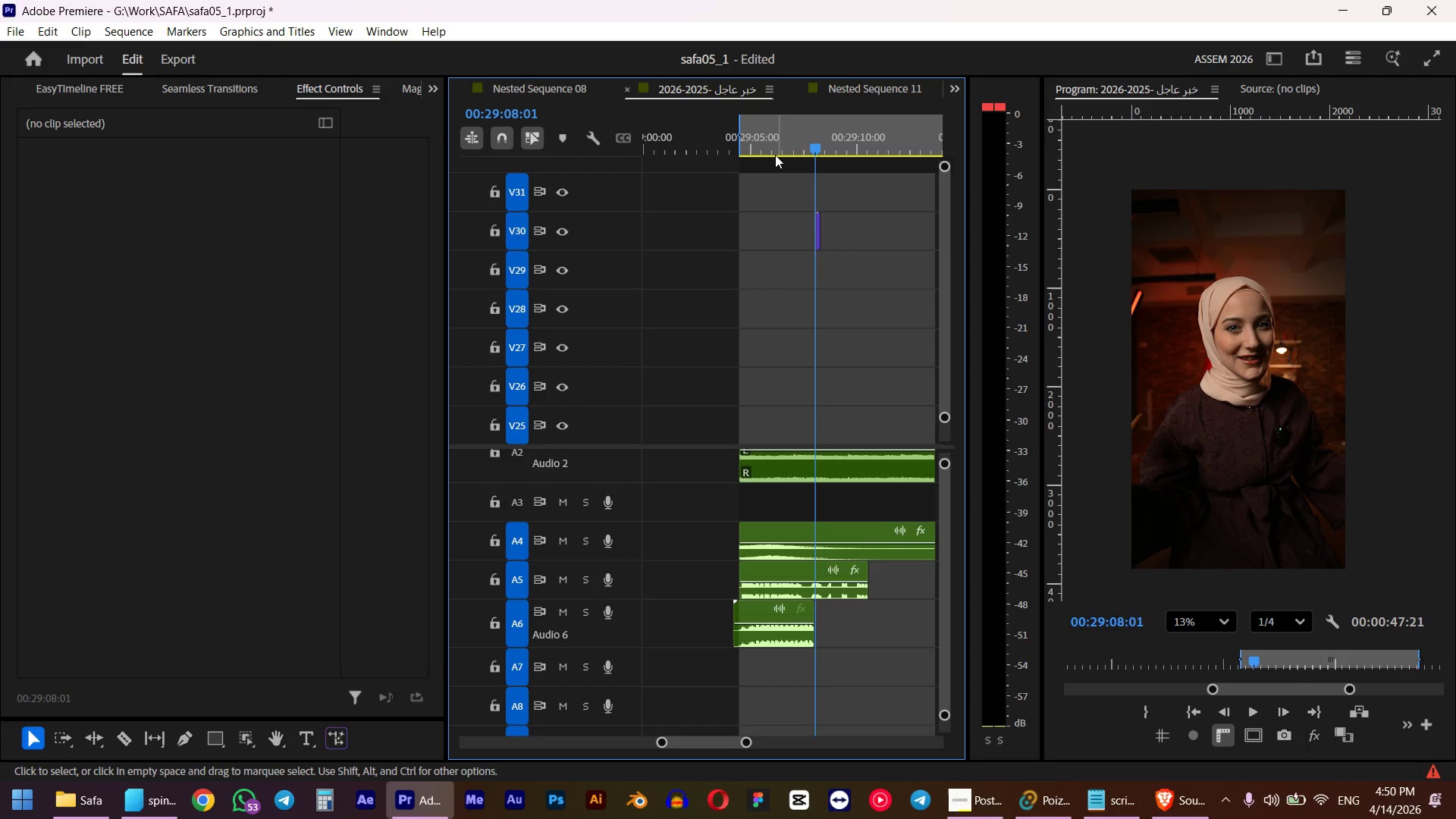 
left_click_drag(start_coordinate=[764, 148], to_coordinate=[742, 154])
 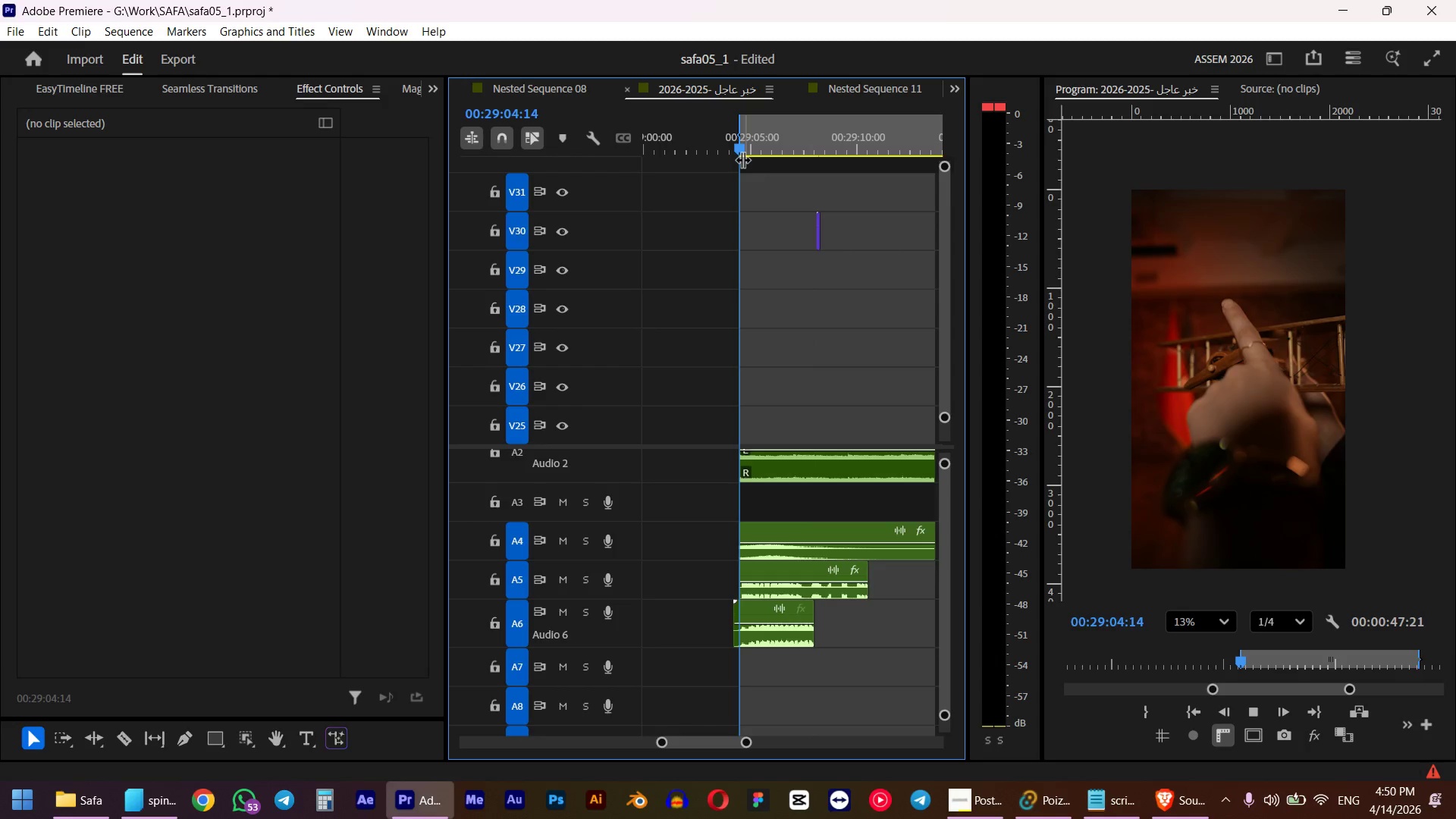 
hold_key(key=ShiftLeft, duration=1.47)
 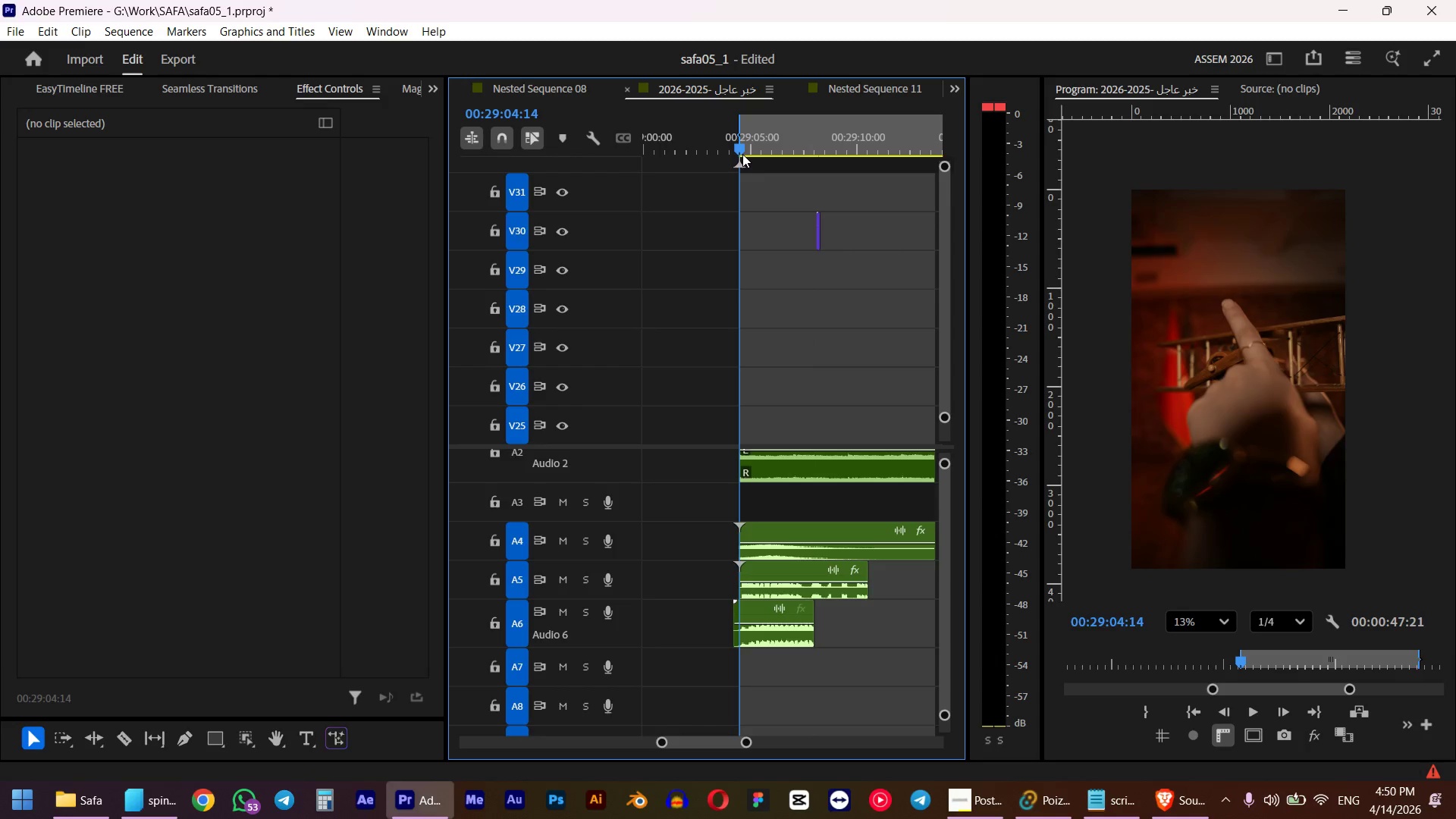 
key(Space)
 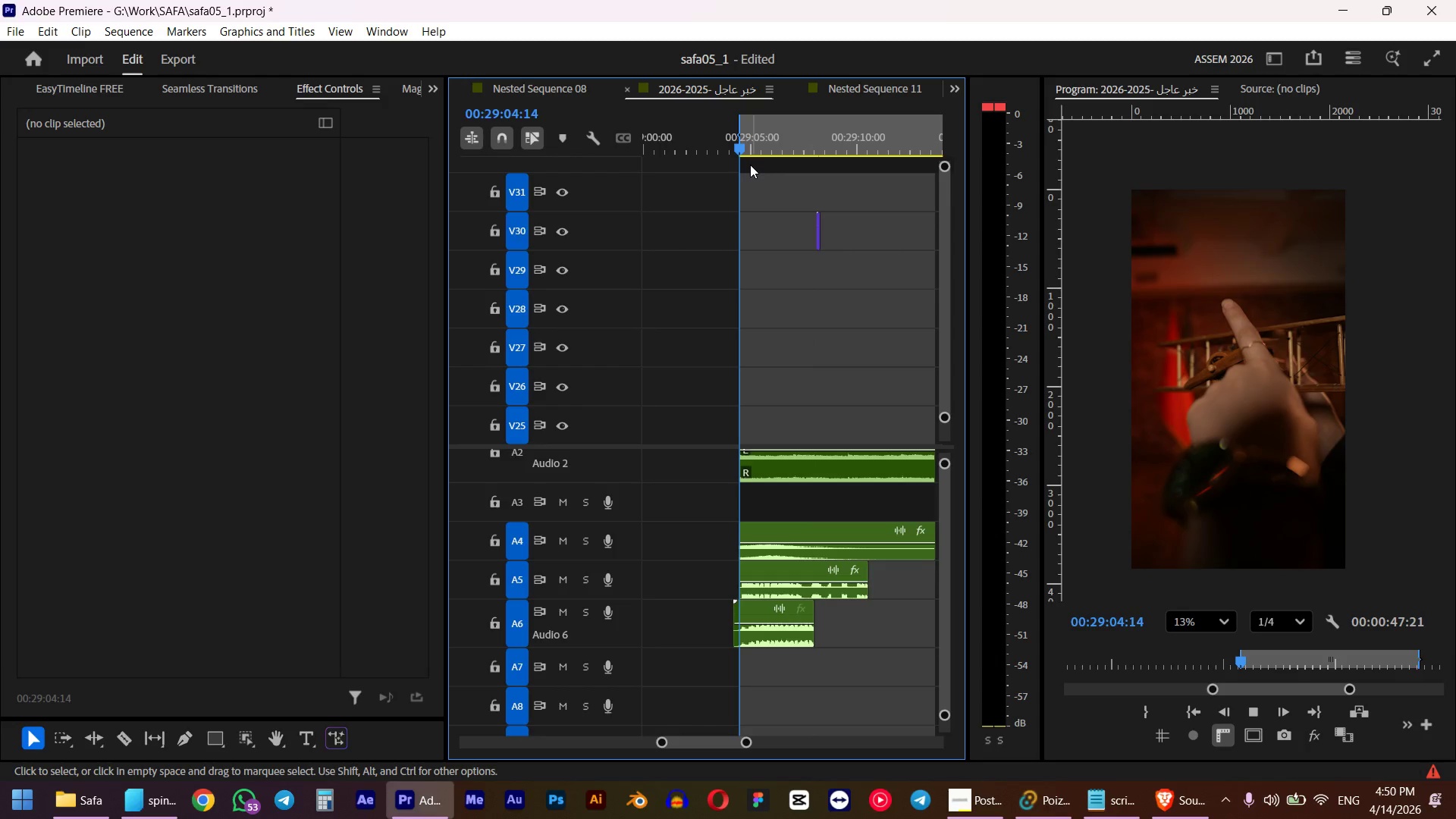 
key(Space)
 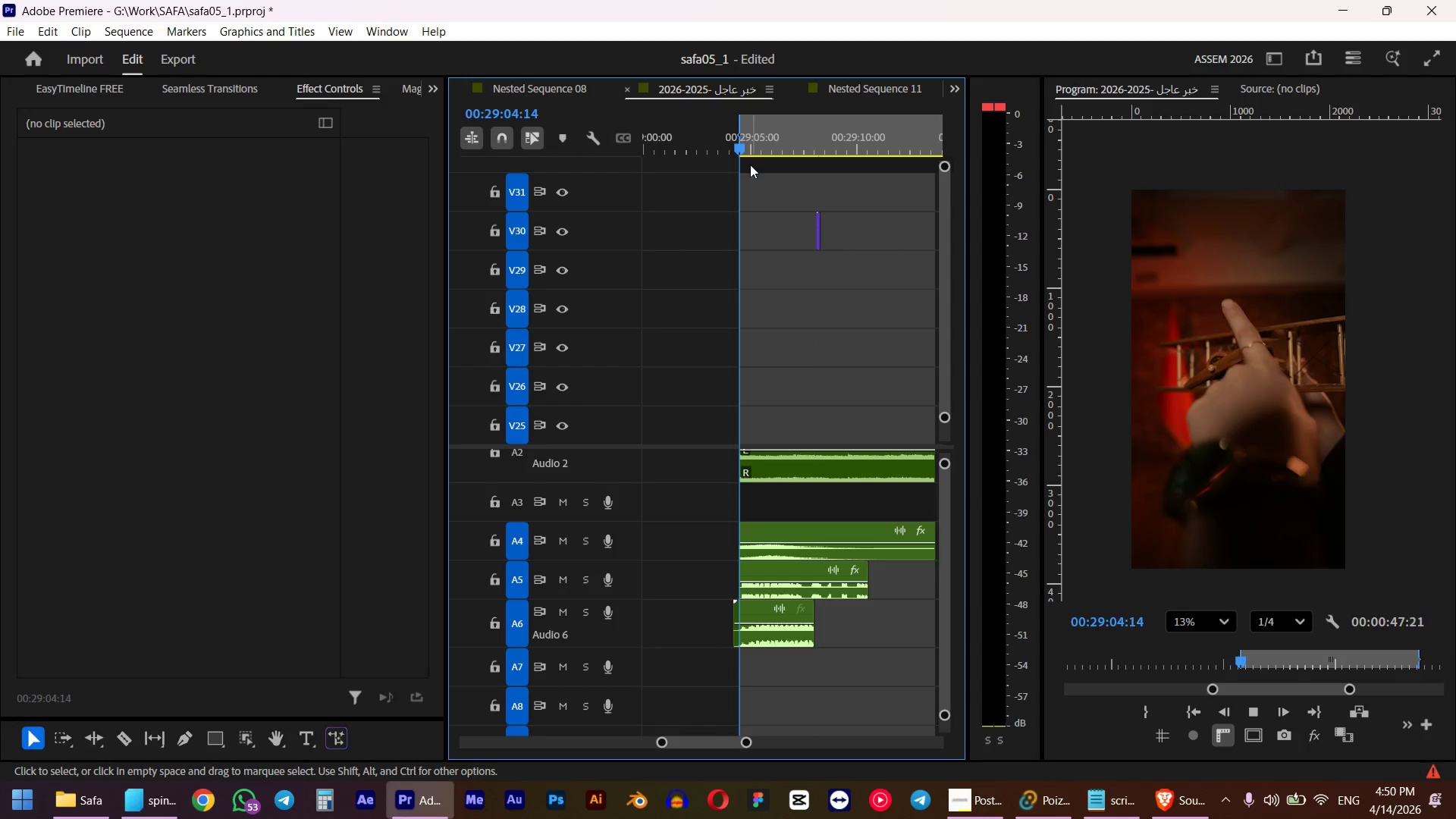 
left_click([761, 626])
 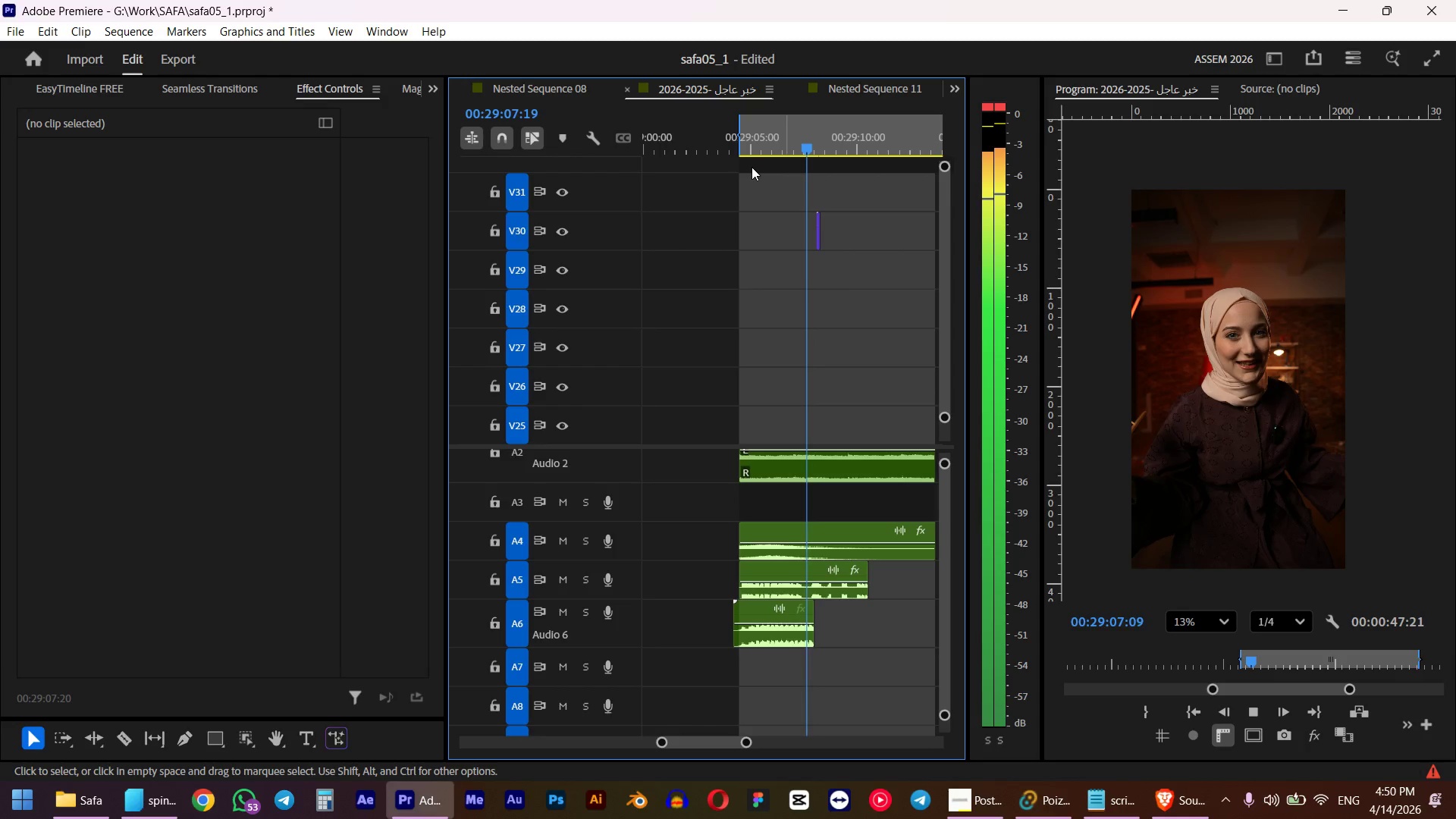 
key(G)
 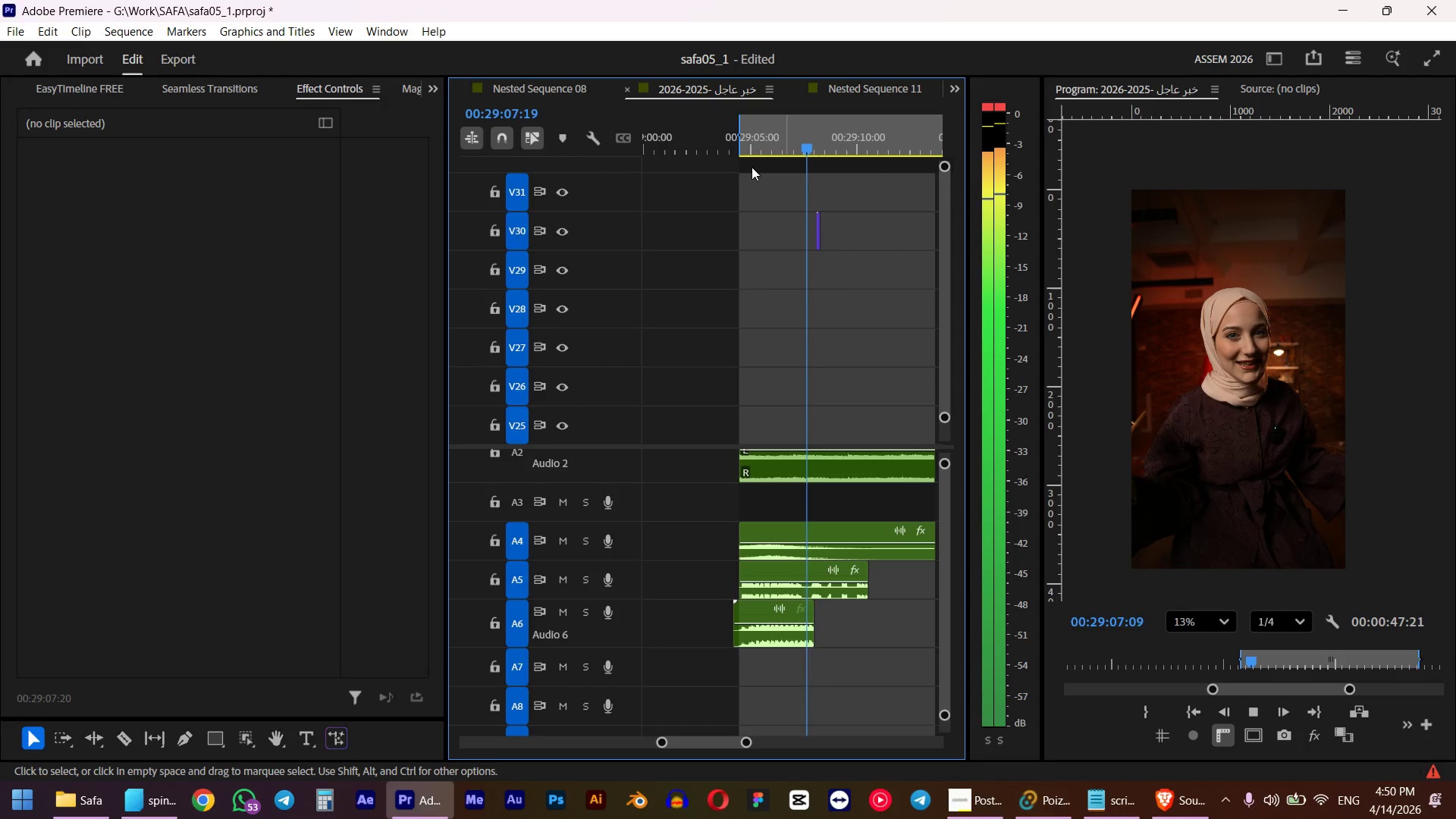 
key(NumpadSubtract)
 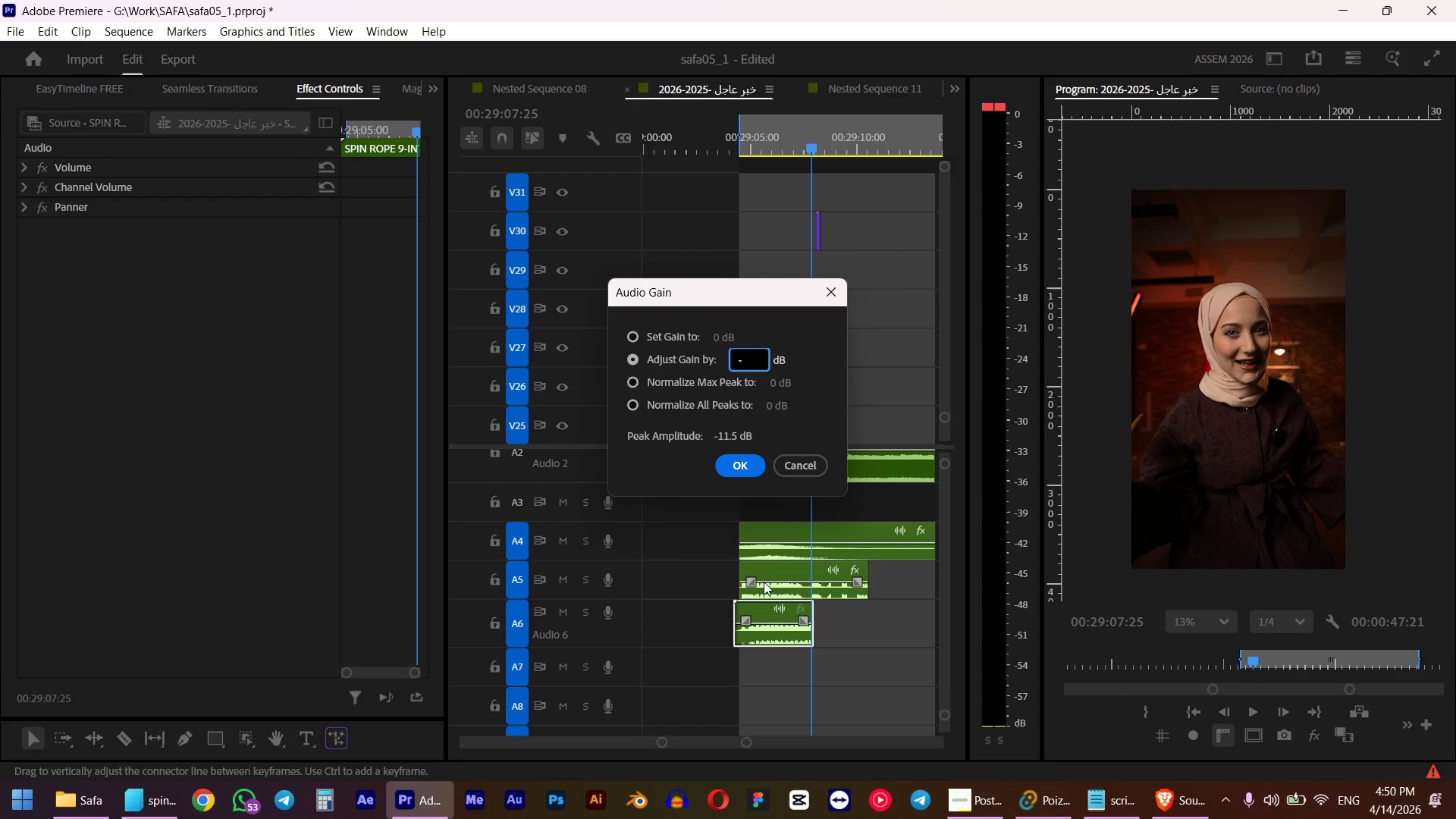 
key(Numpad1)
 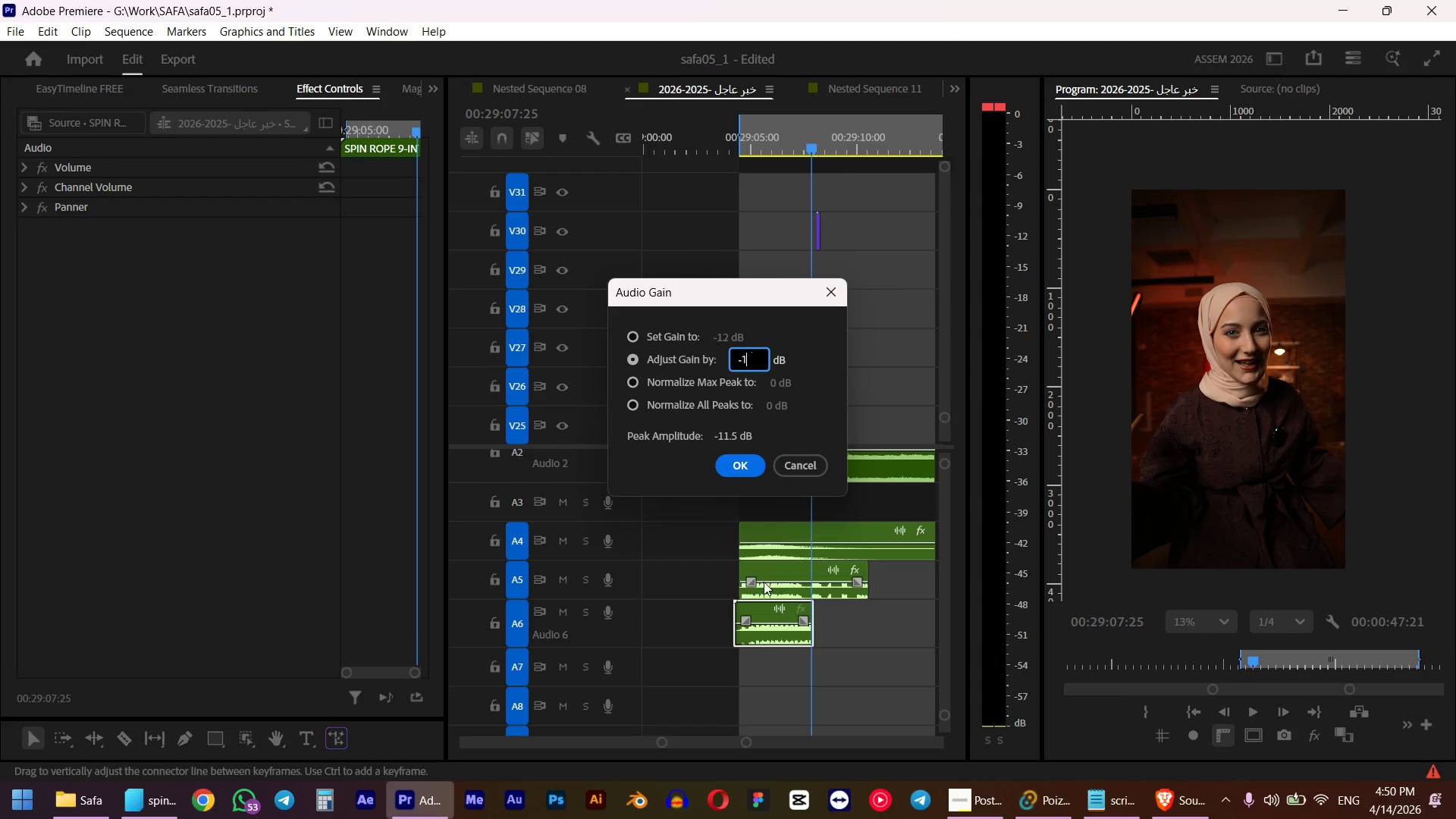 
key(Numpad2)
 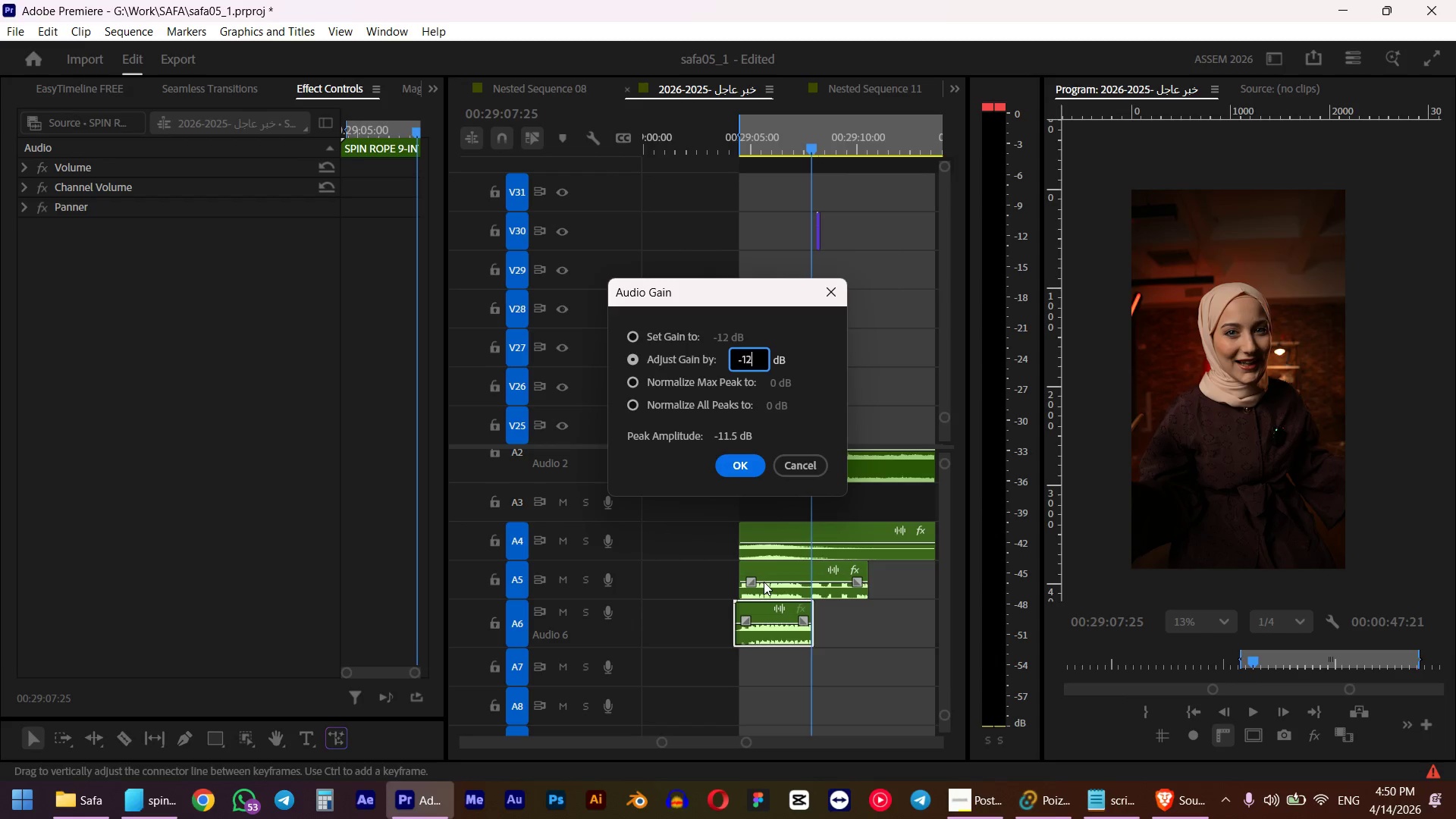 
key(NumpadEnter)
 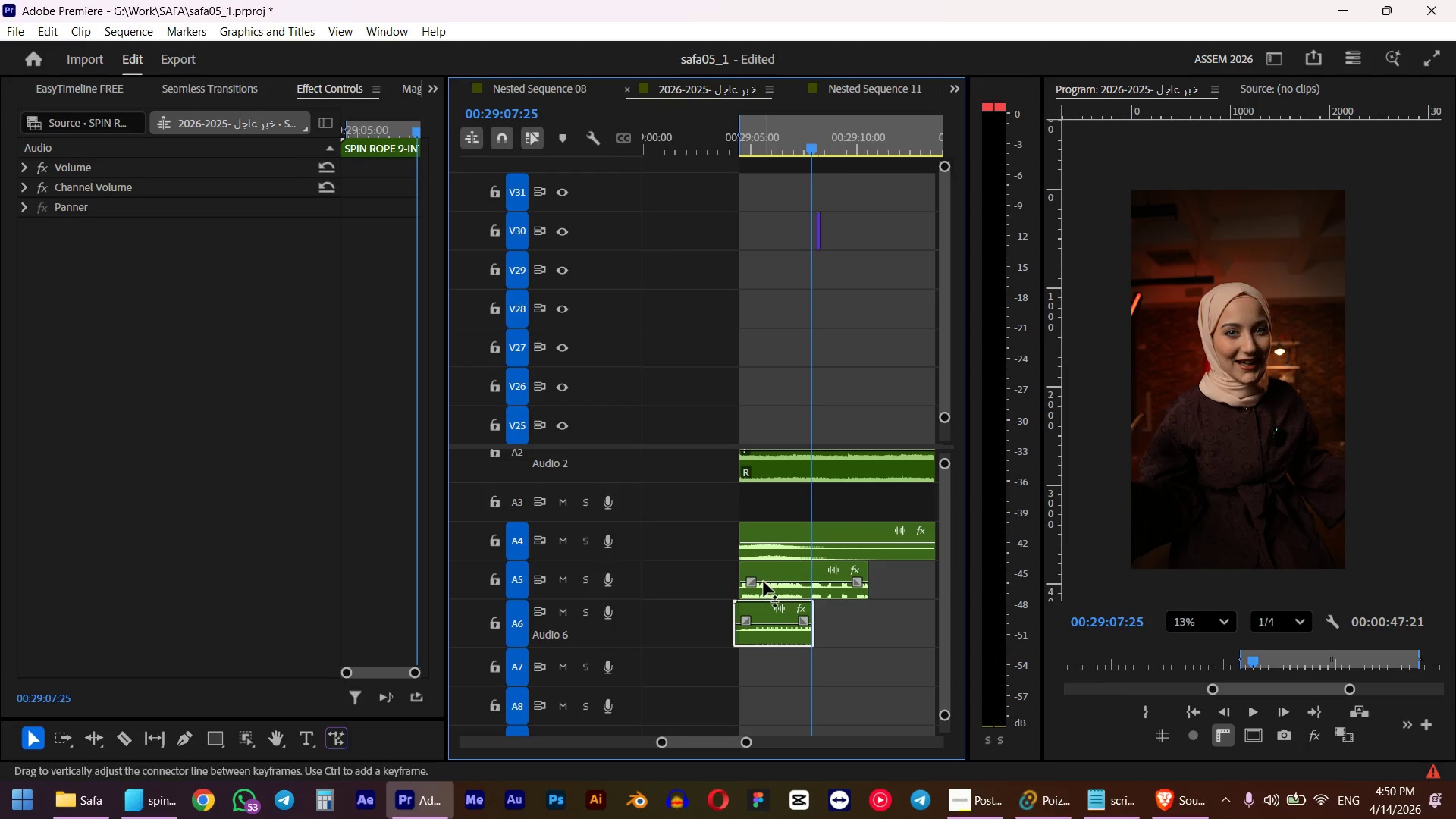 
key(Alt+AltLeft)
 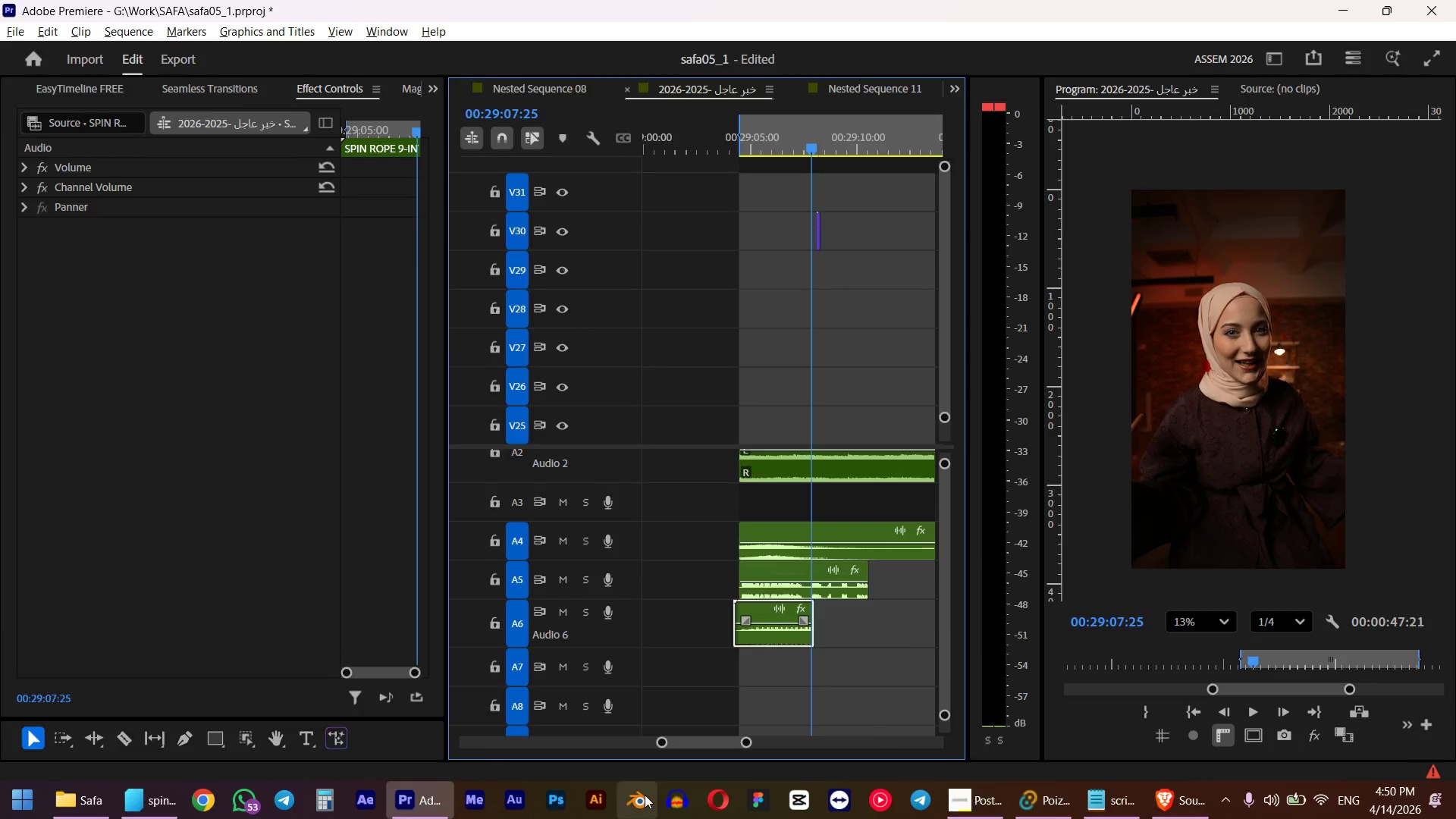 
key(Alt+Tab)
 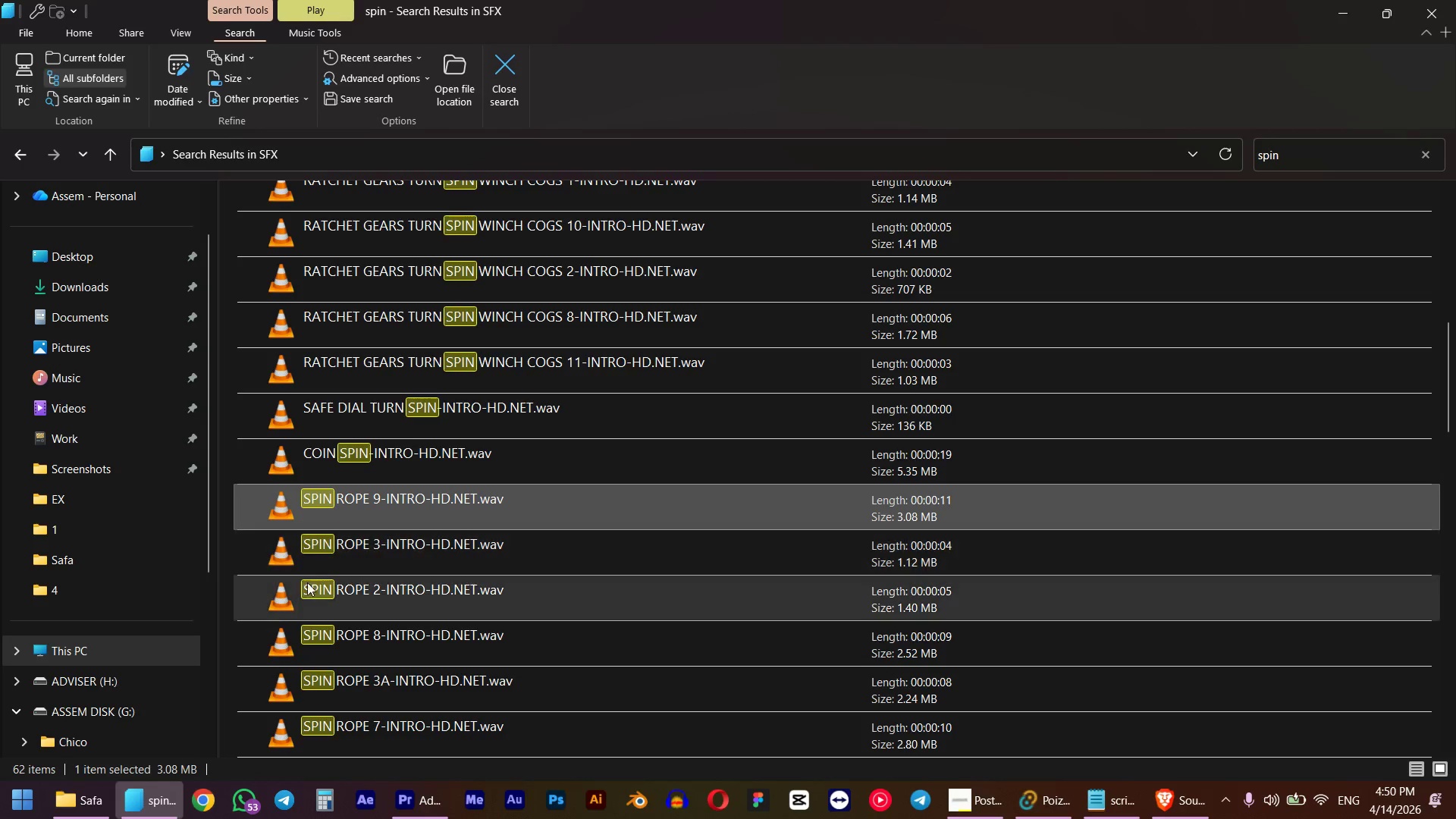 
left_click([354, 625])
 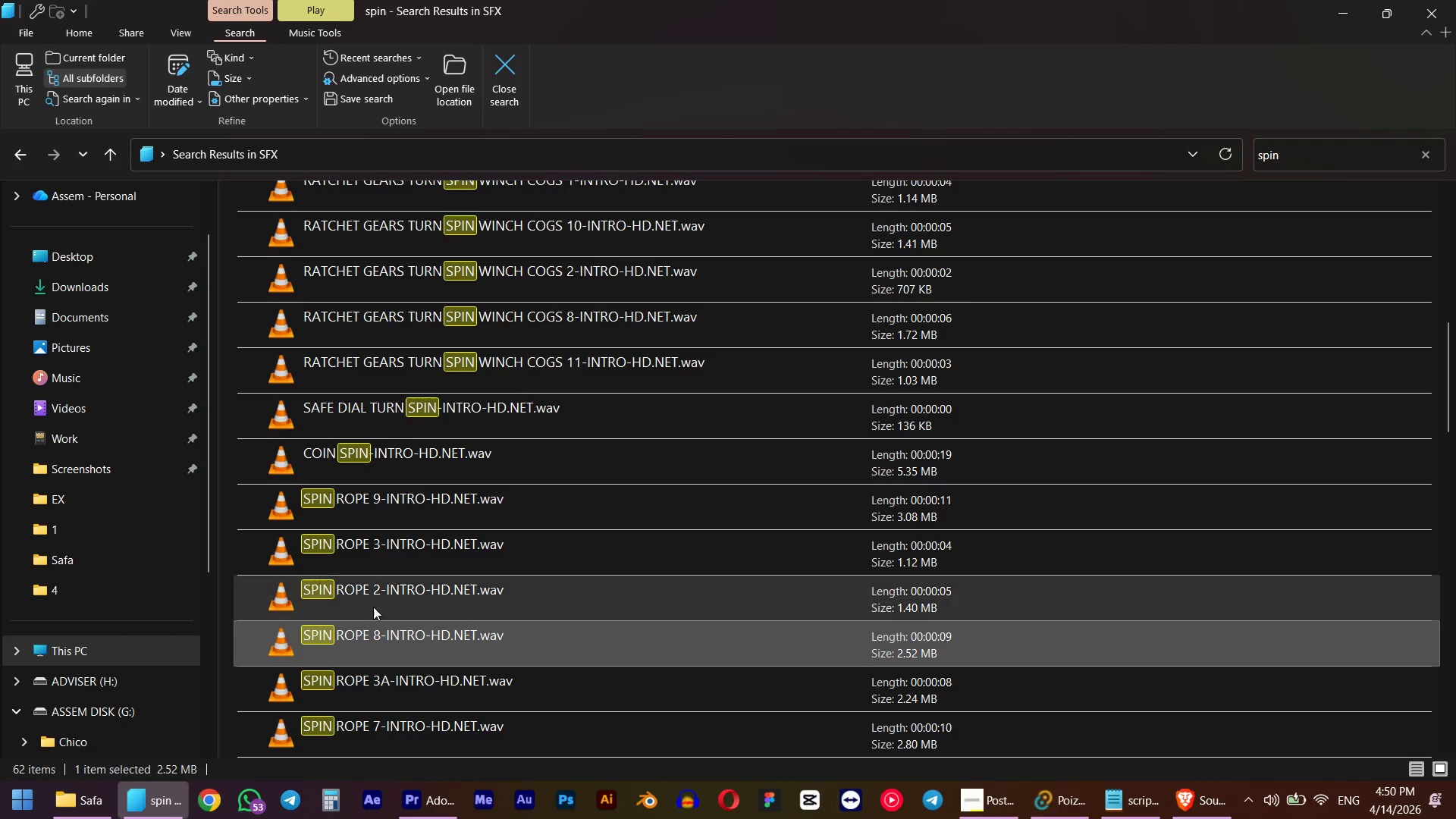 
scroll: coordinate [380, 600], scroll_direction: down, amount: 4.0
 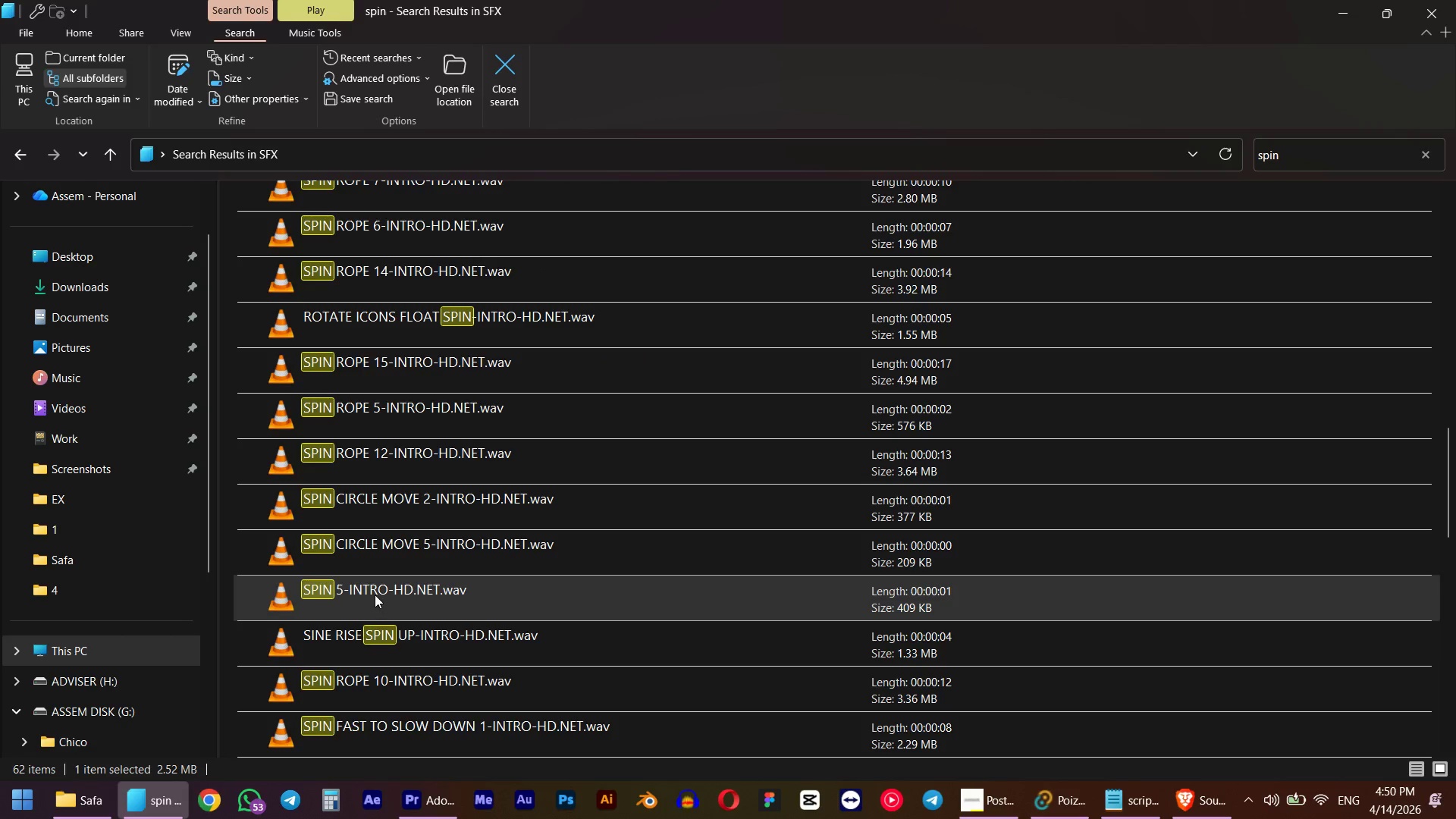 
left_click([375, 595])
 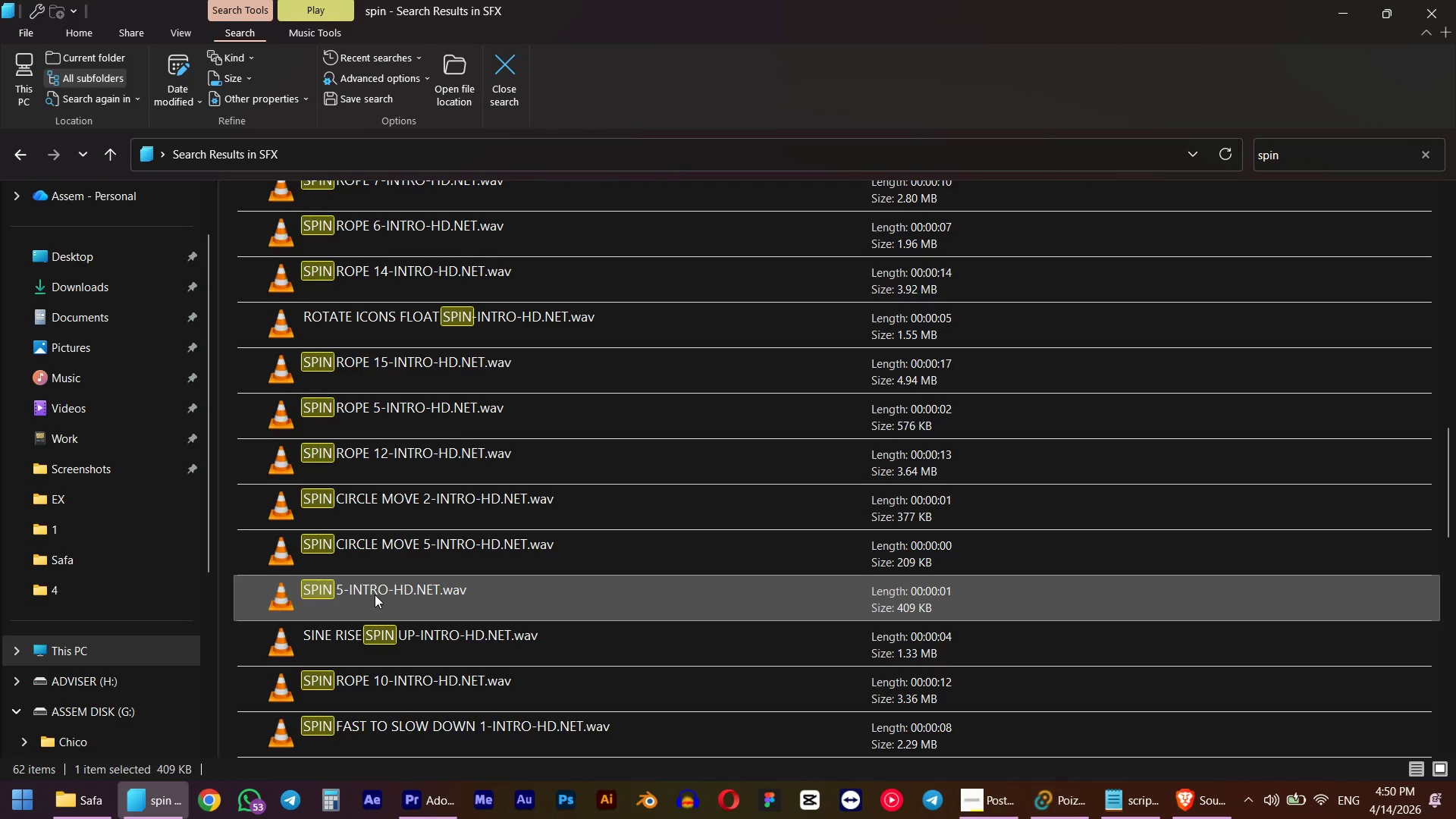 
key(Space)
 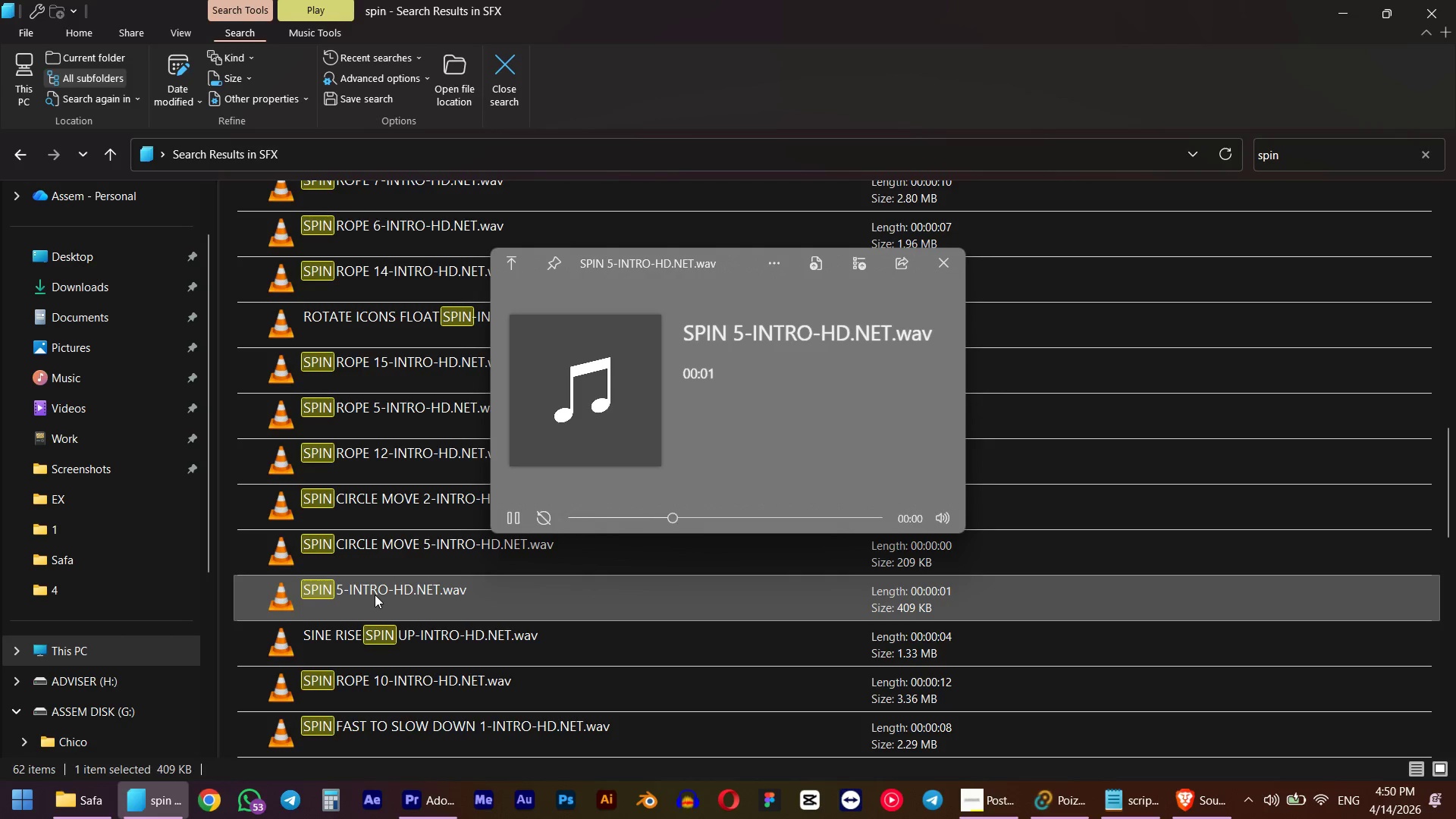 
left_click([337, 673])
 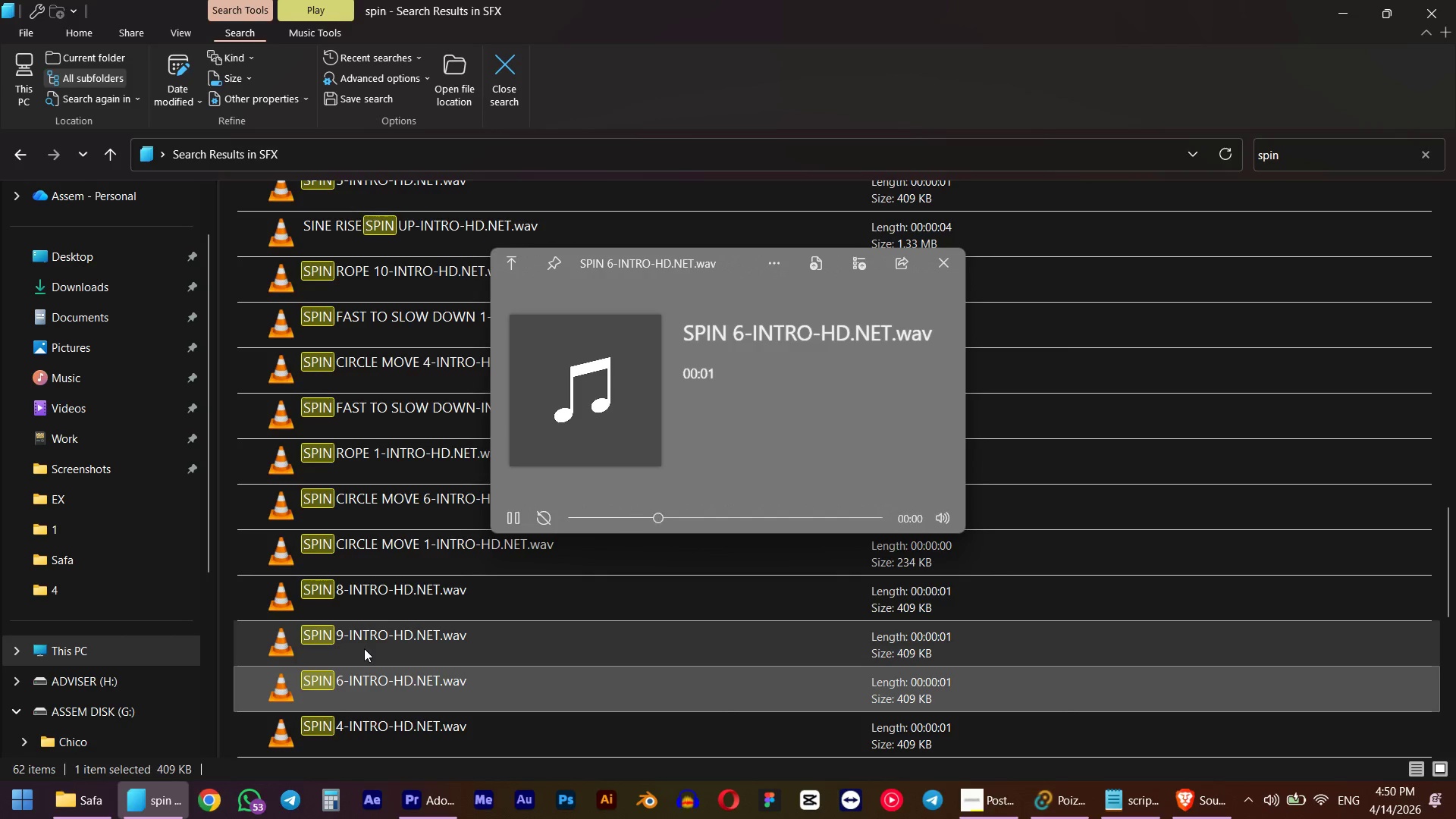 
scroll: coordinate [364, 648], scroll_direction: down, amount: 8.0
 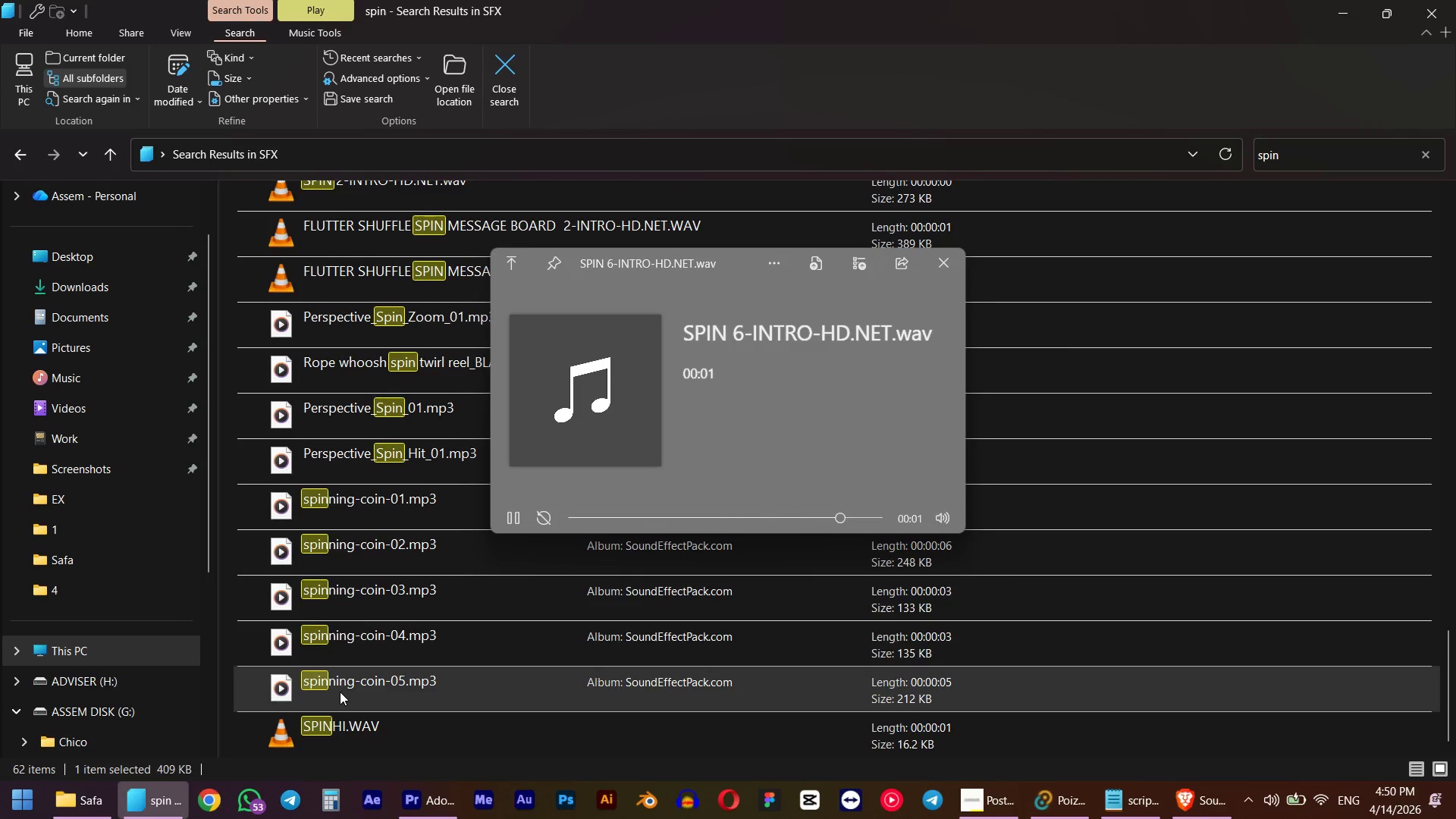 
left_click([340, 692])
 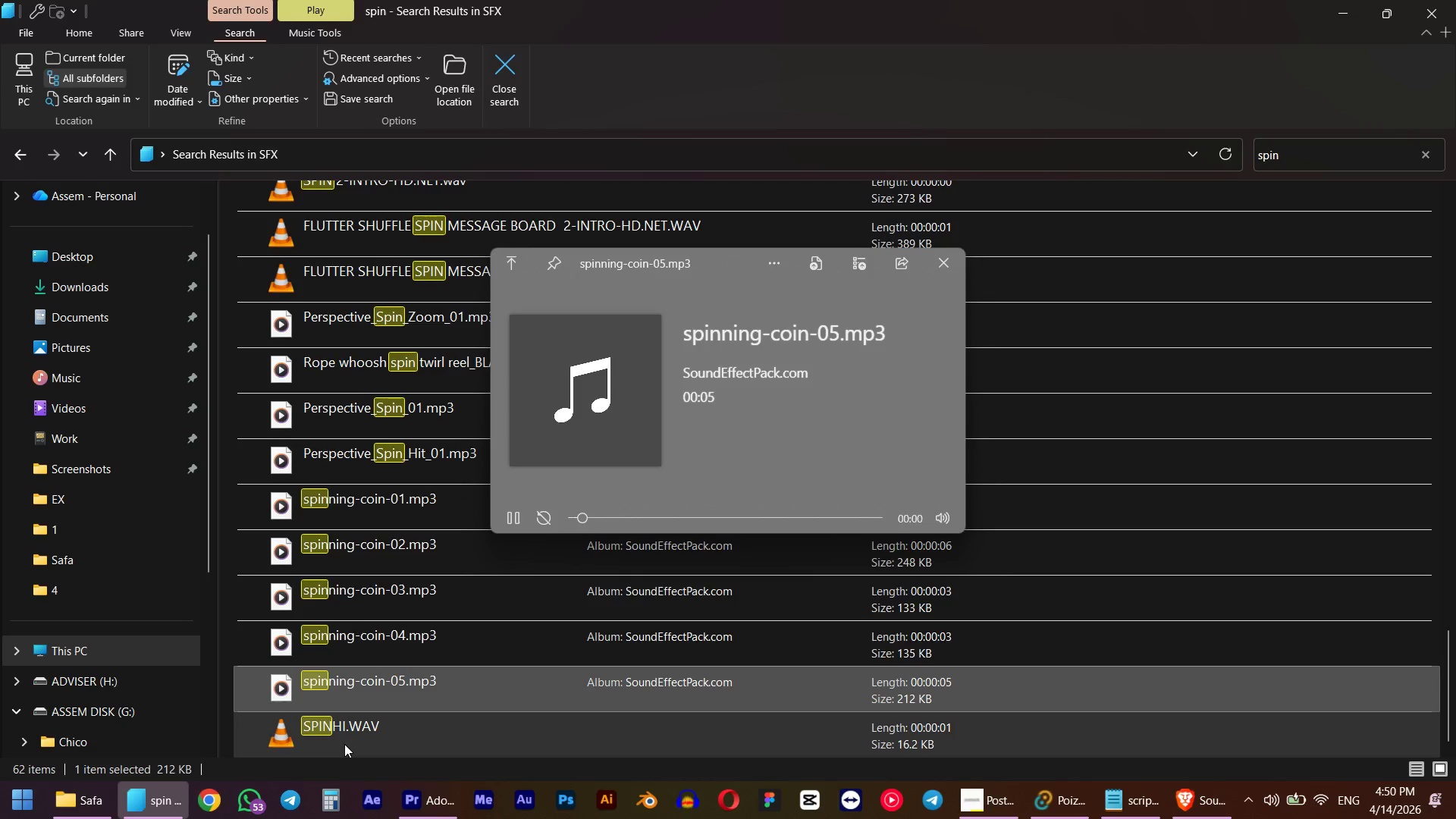 
left_click([346, 742])
 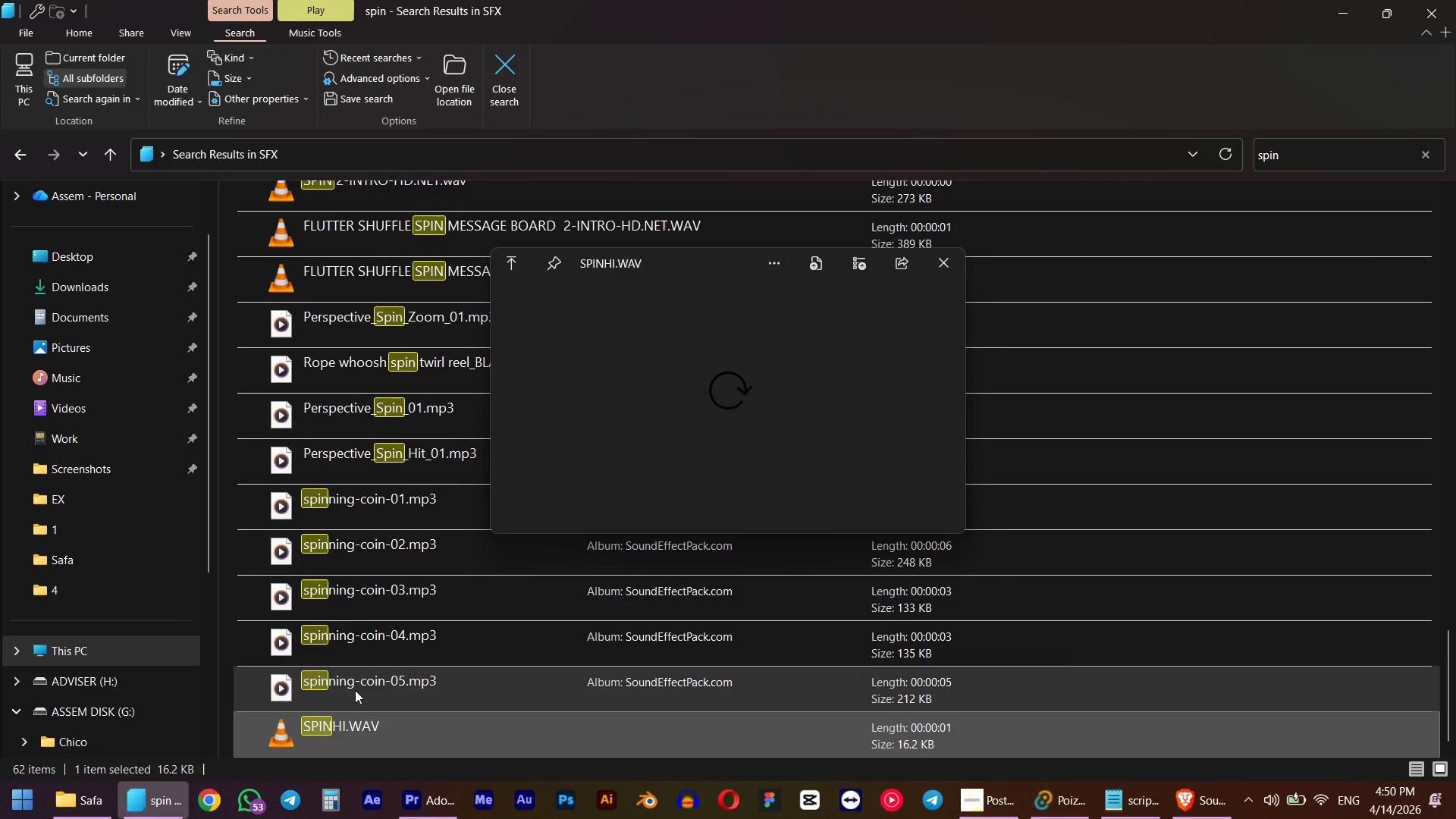 
scroll: coordinate [354, 670], scroll_direction: down, amount: 5.0
 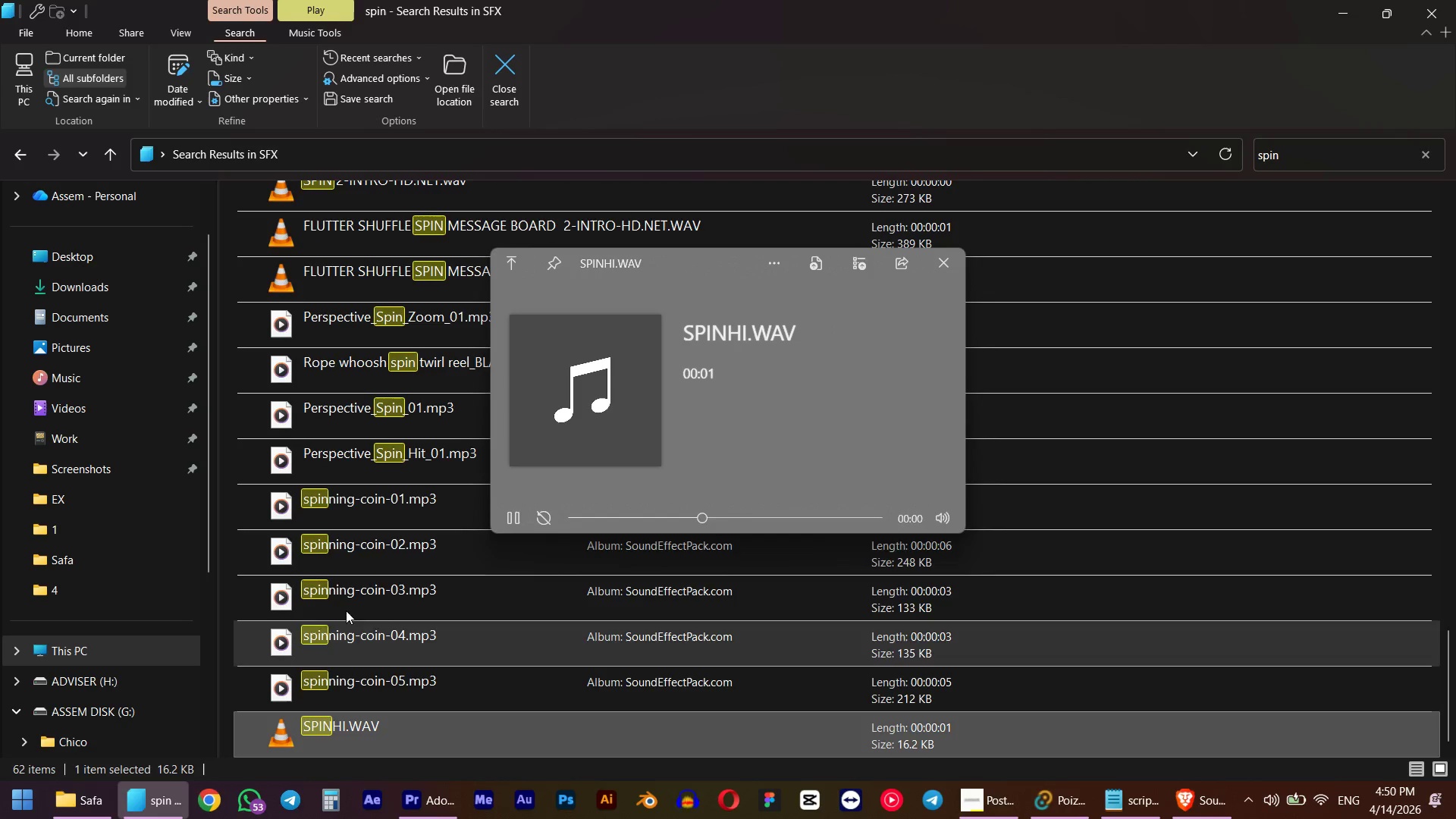 
left_click([325, 486])
 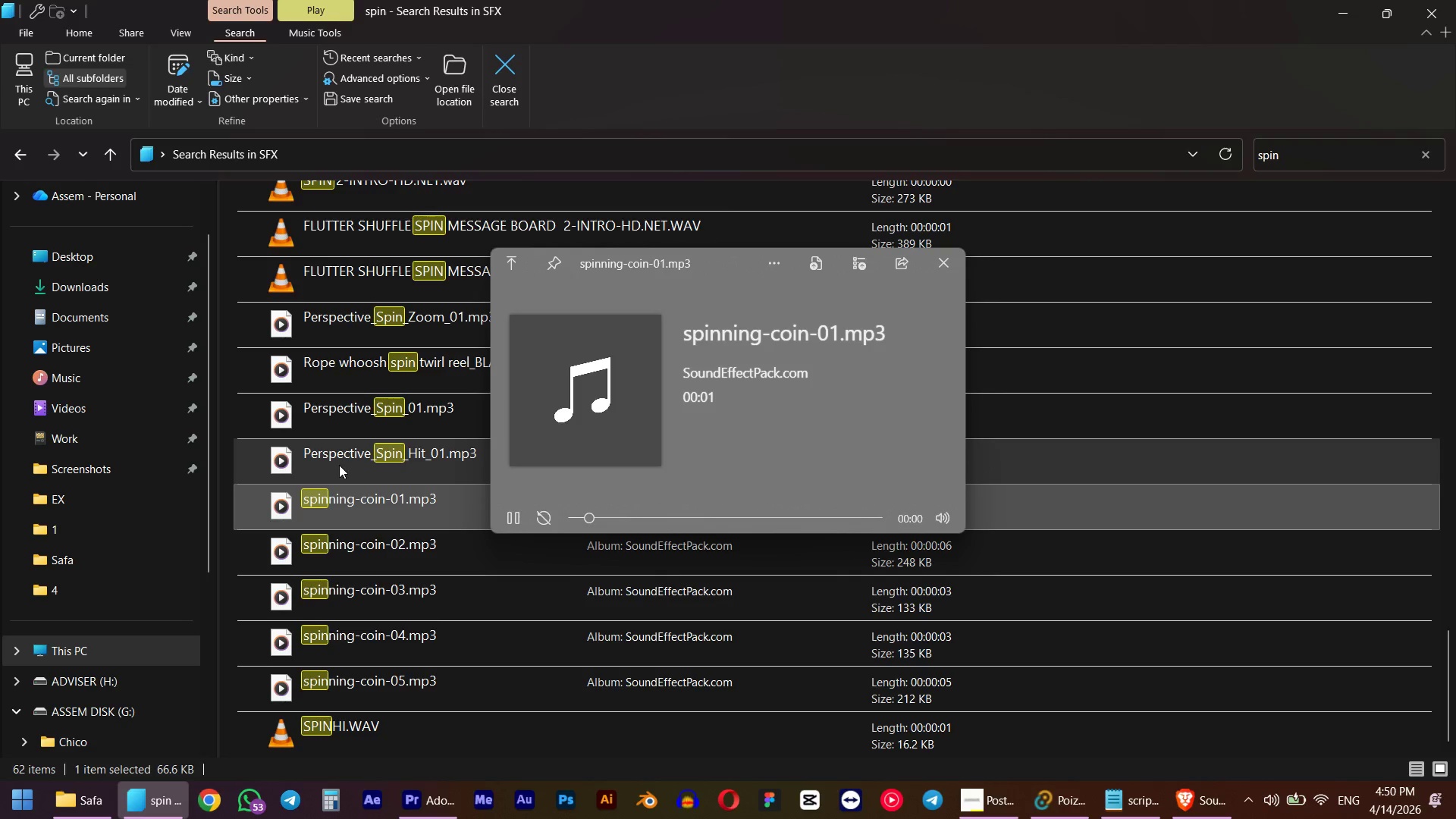 
left_click([339, 465])
 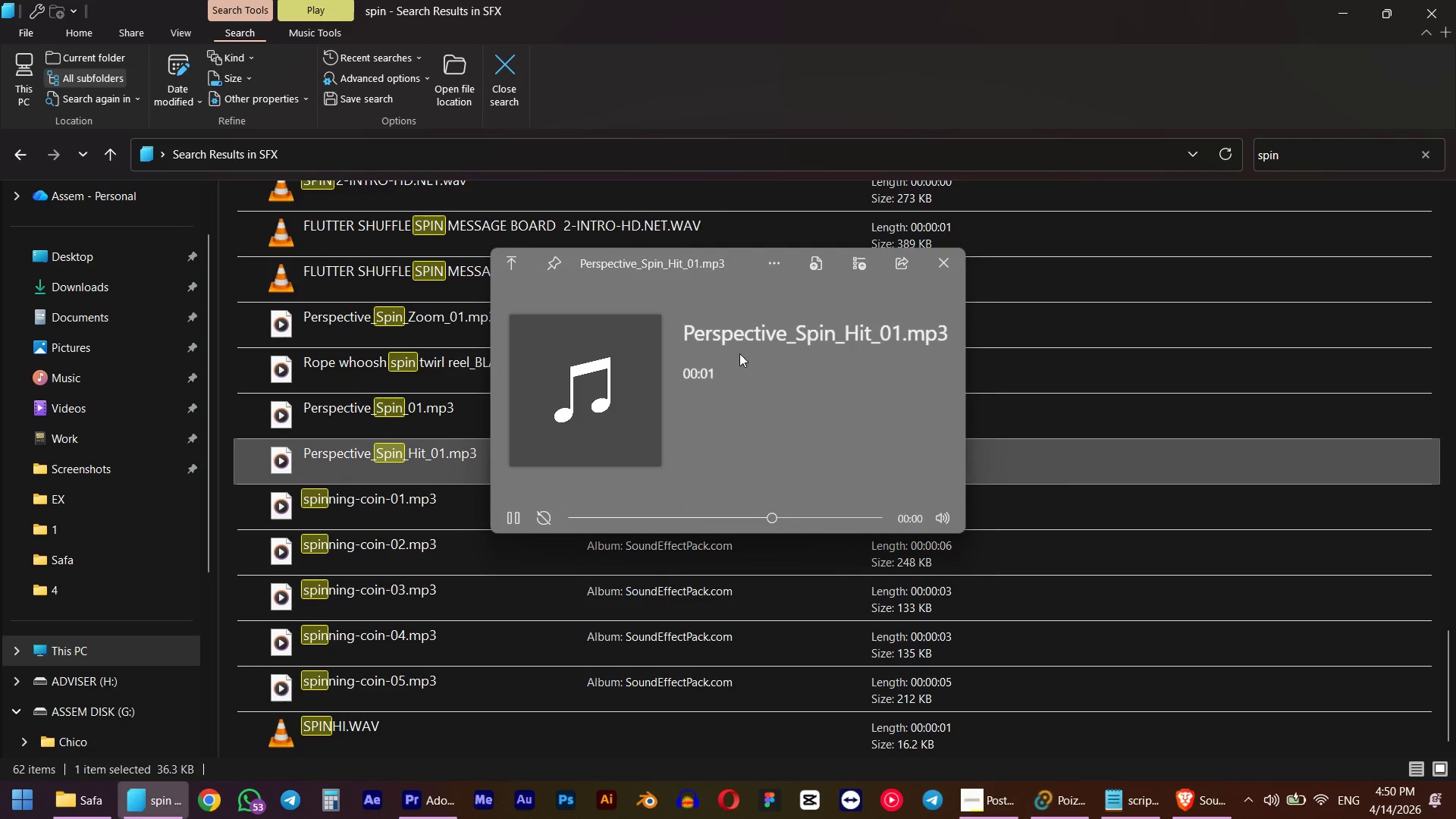 
left_click([943, 265])
 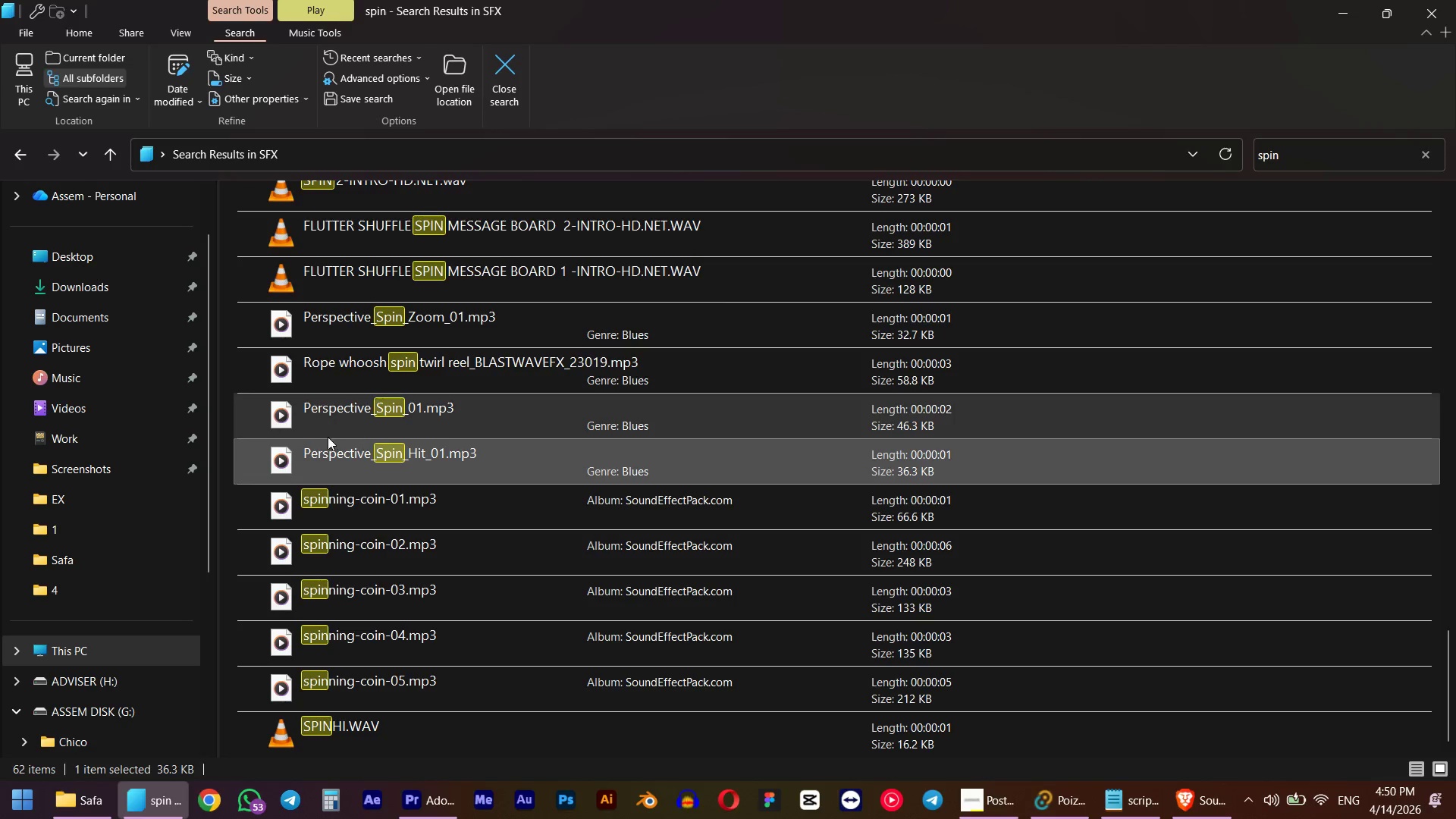 
left_click_drag(start_coordinate=[316, 452], to_coordinate=[745, 671])
 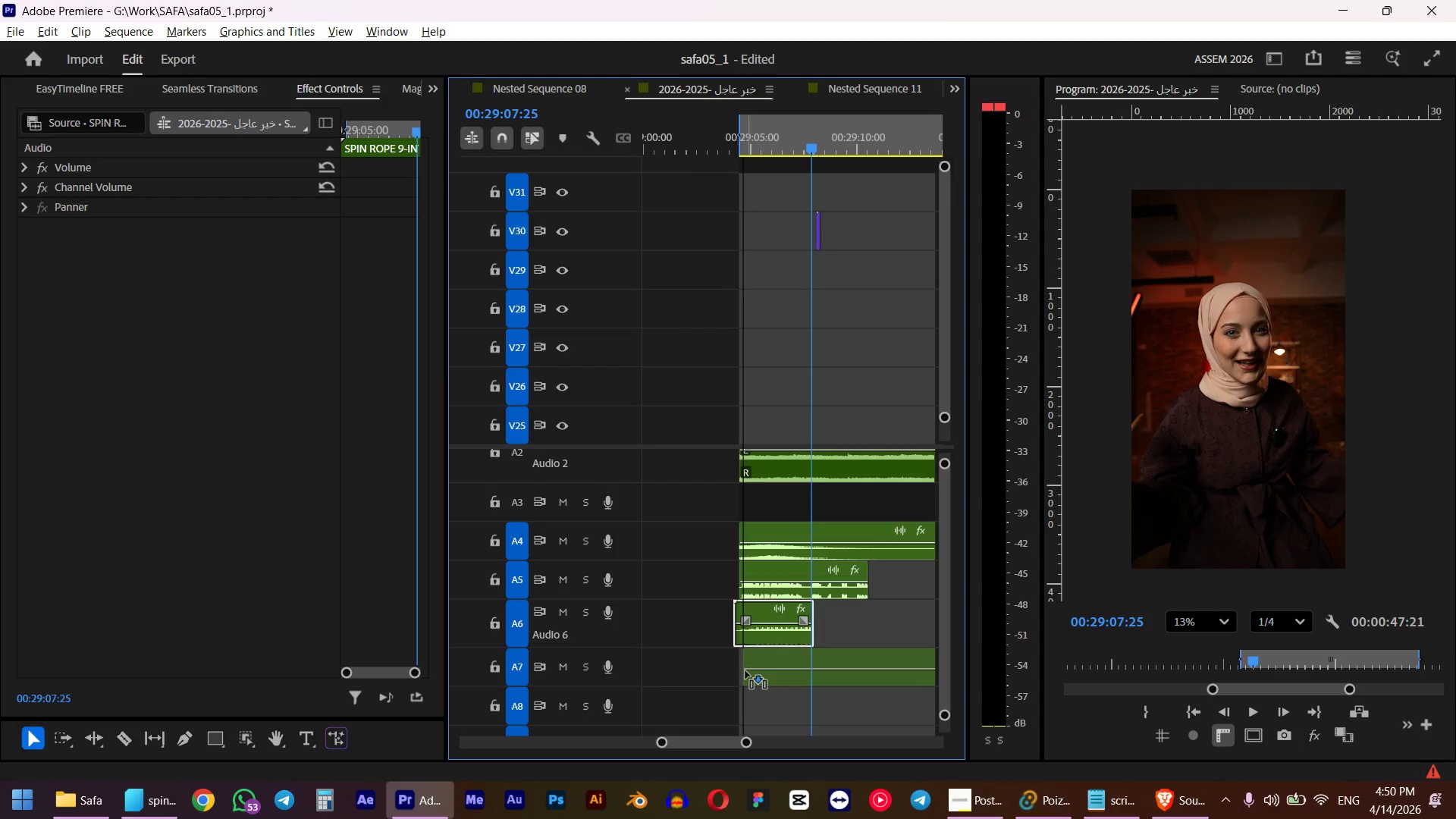 
key(Alt+AltLeft)
 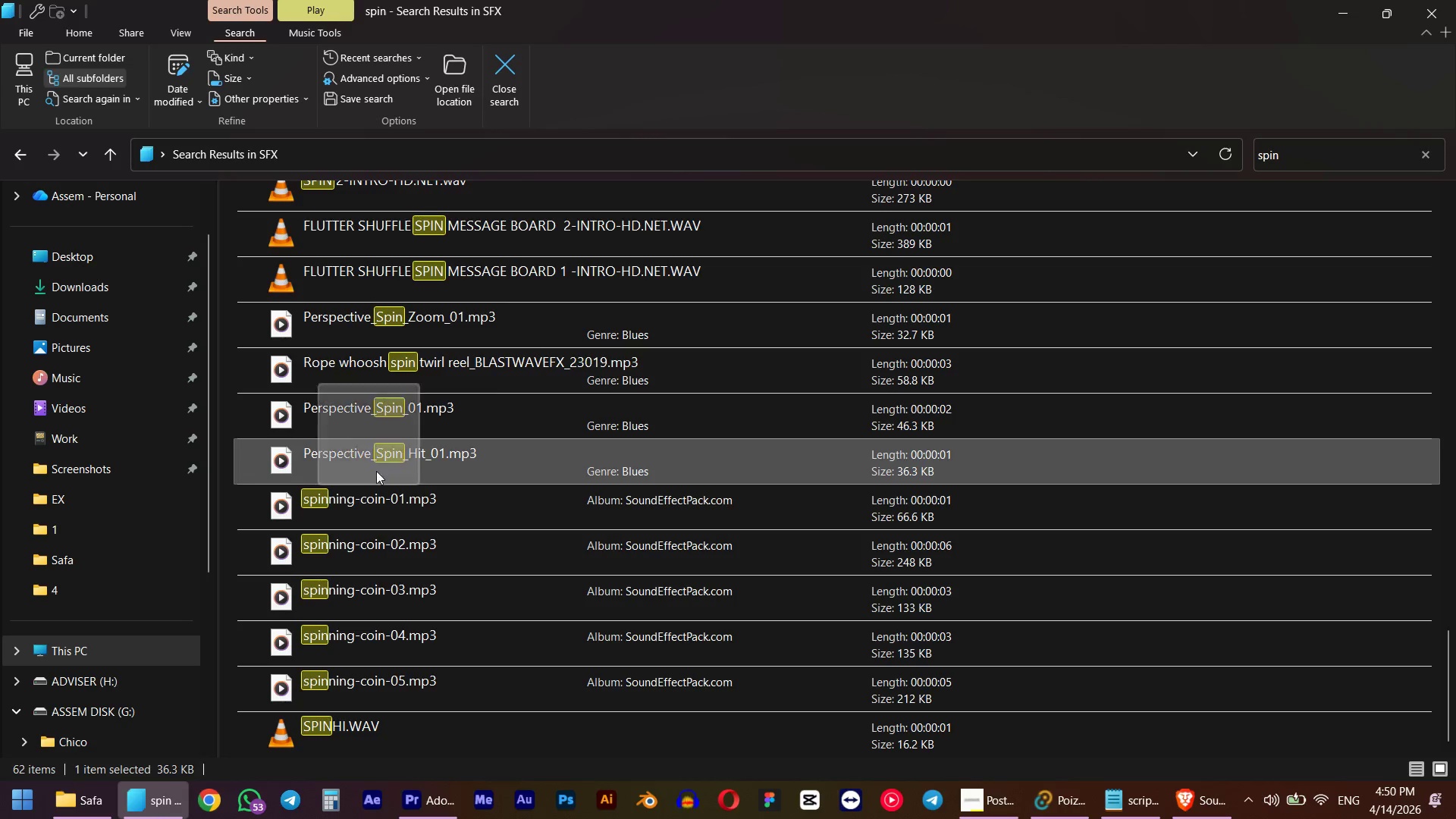 
key(Alt+Tab)
 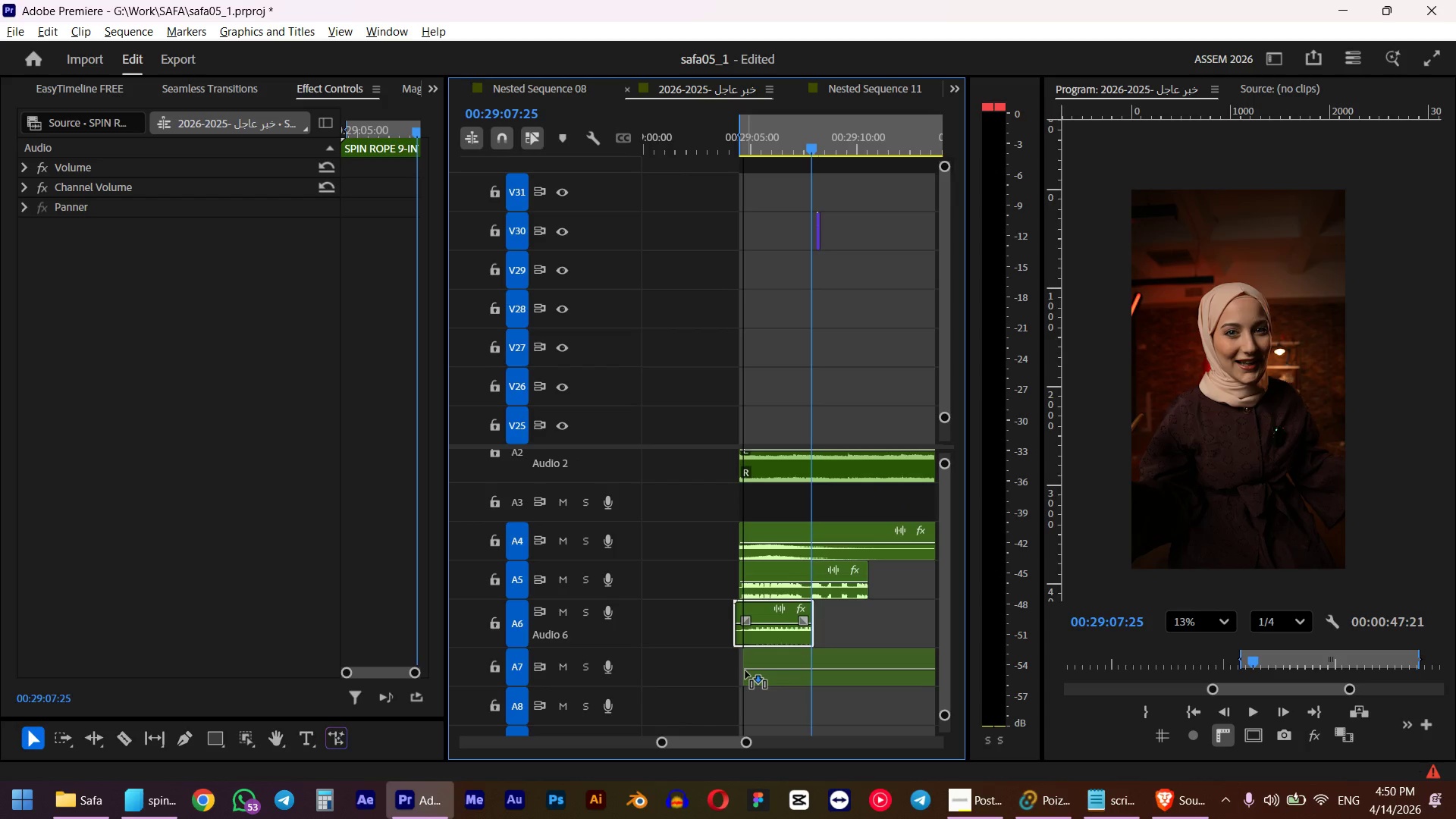 
scroll: coordinate [760, 664], scroll_direction: down, amount: 1.0
 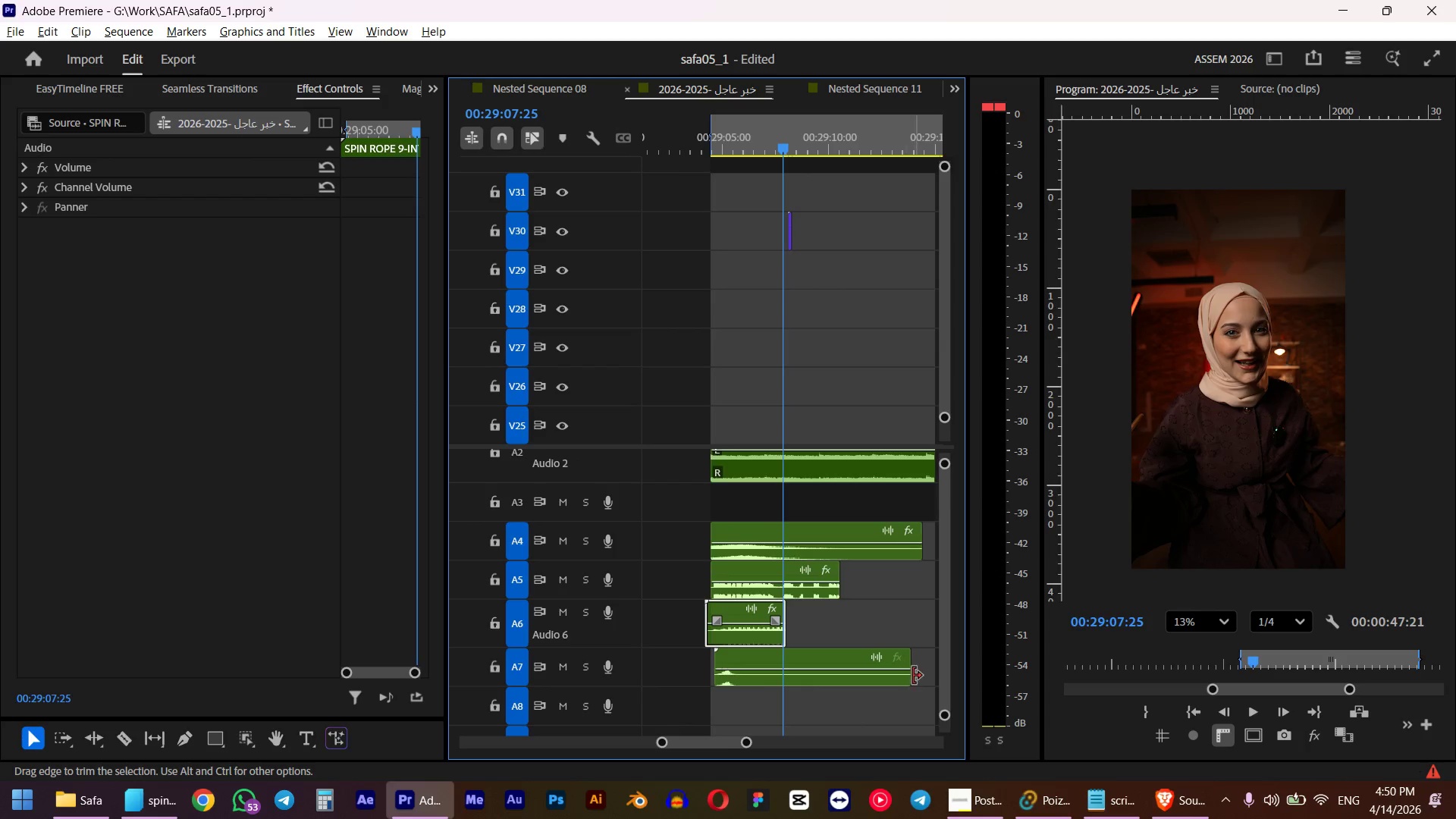 
left_click_drag(start_coordinate=[911, 676], to_coordinate=[757, 688])
 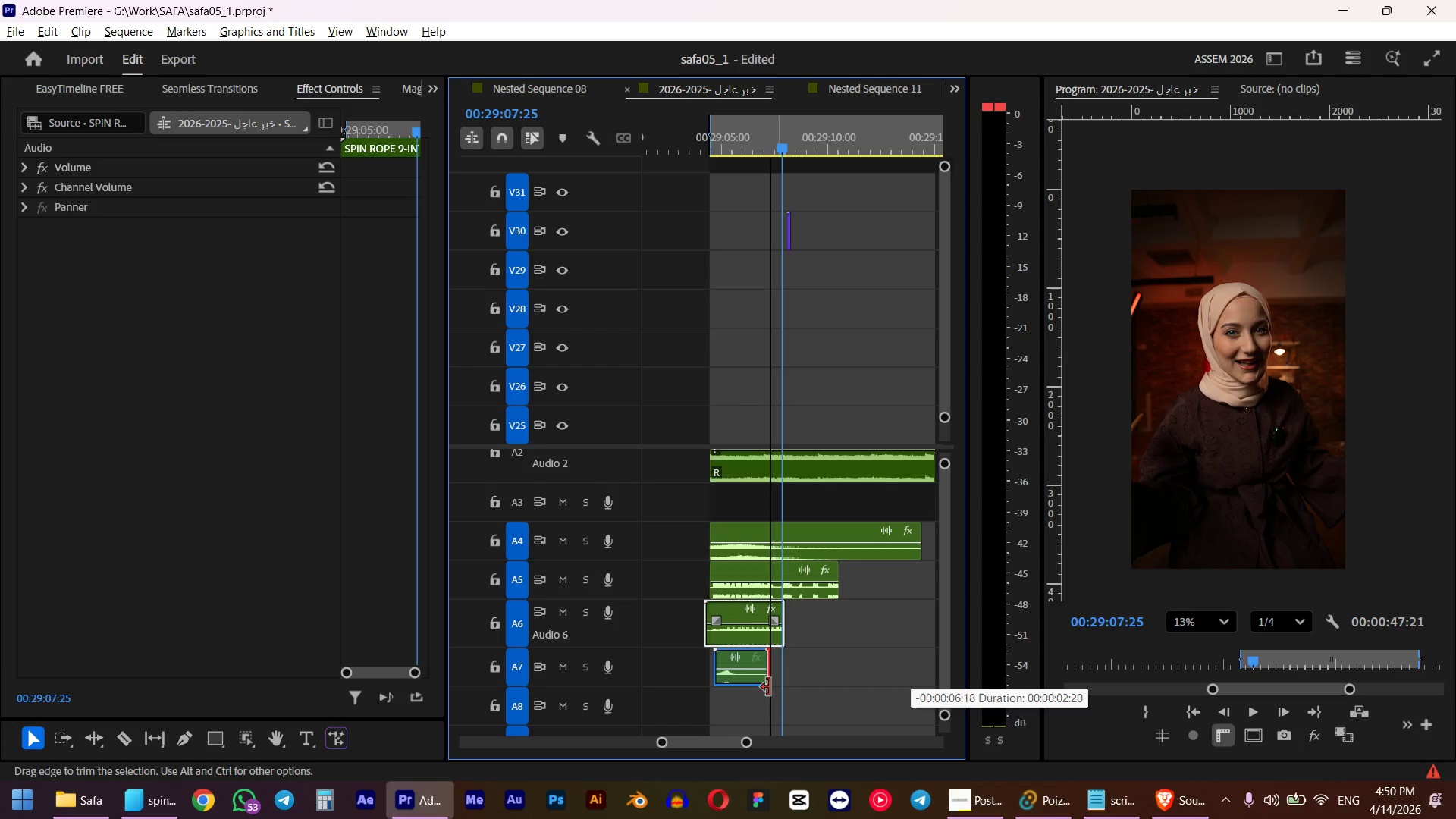 
hold_key(key=AltLeft, duration=0.47)
scroll: coordinate [732, 674], scroll_direction: up, amount: 6.0
 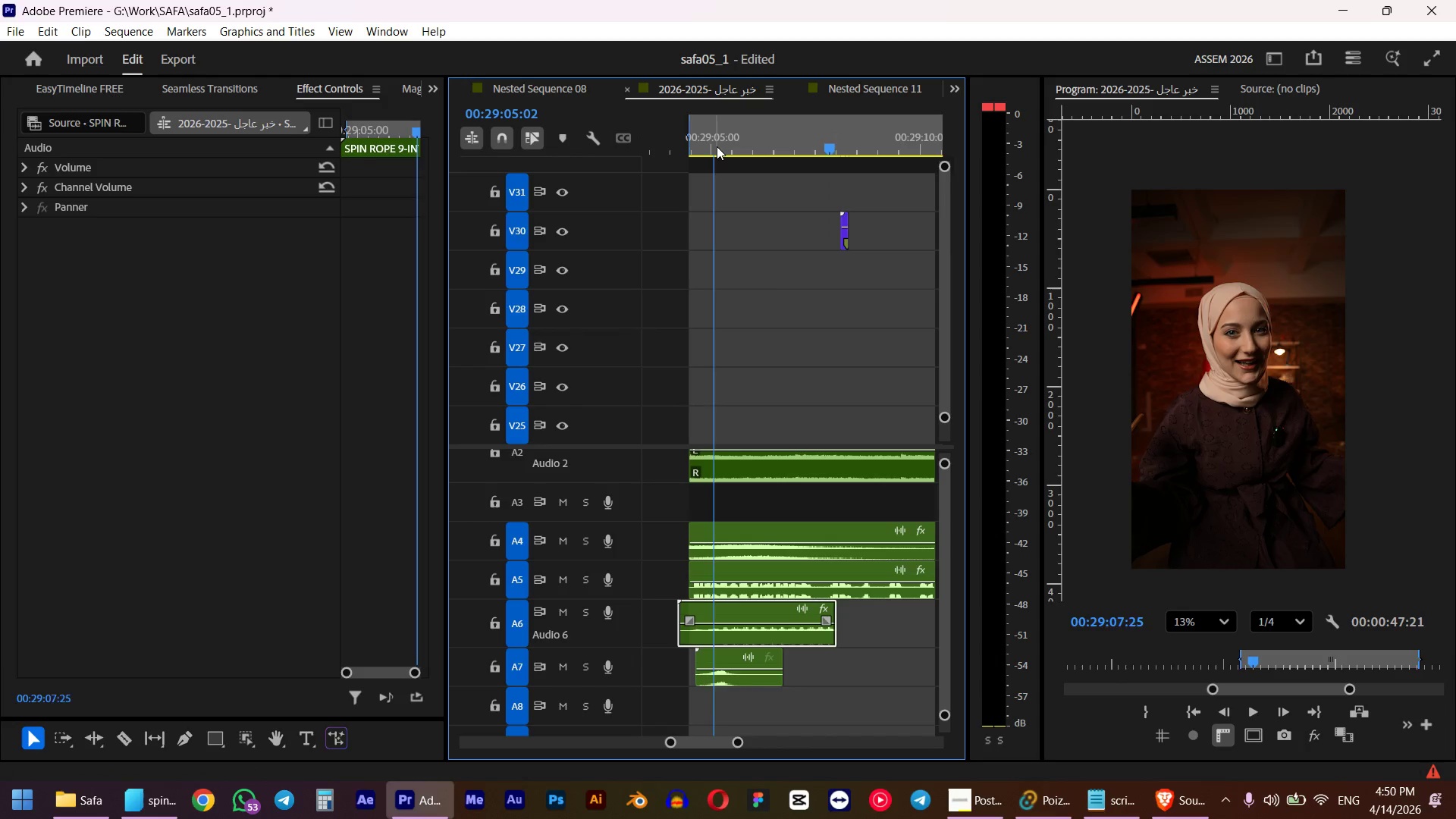 
left_click_drag(start_coordinate=[718, 145], to_coordinate=[693, 152])
 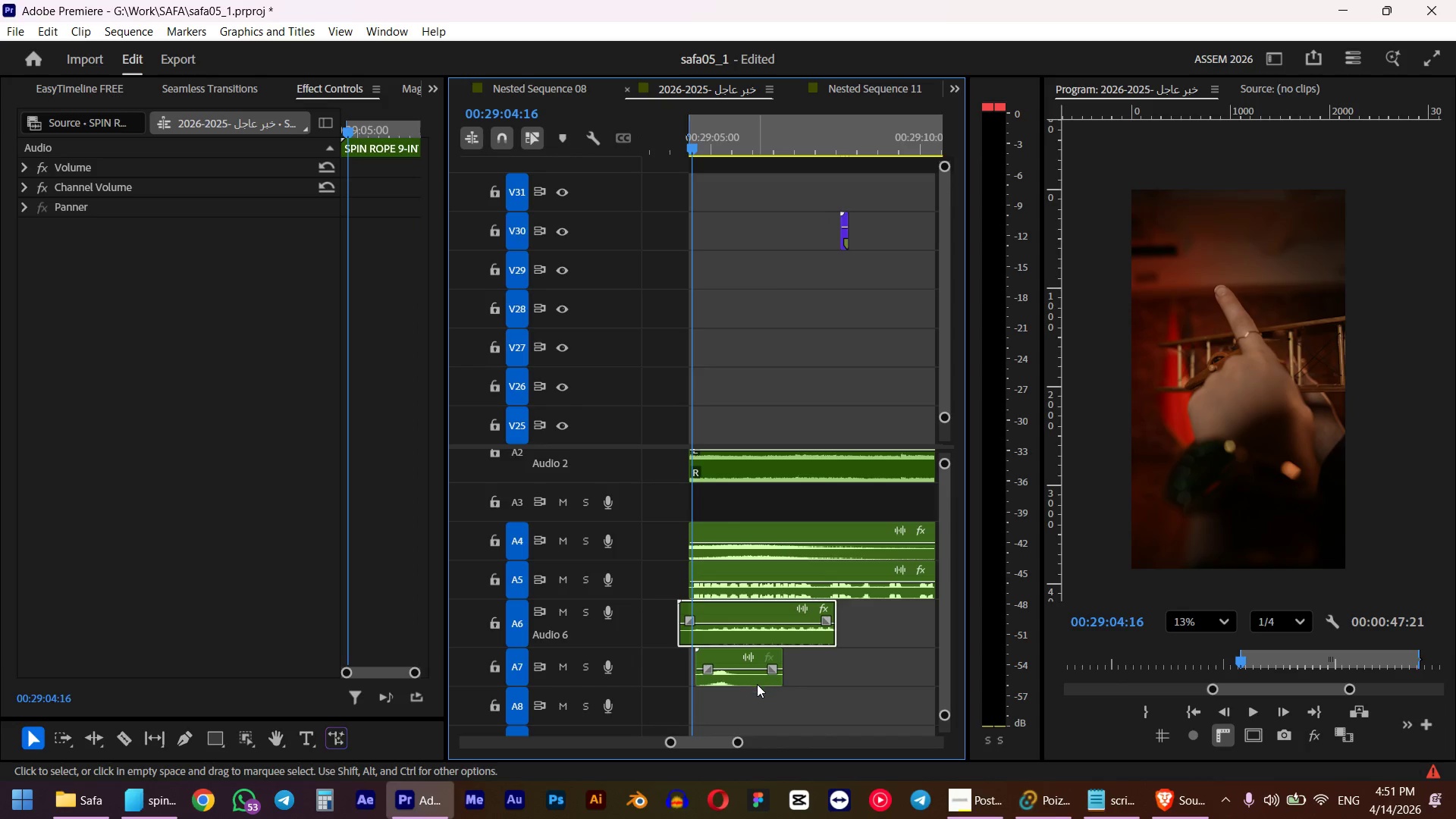 
left_click_drag(start_coordinate=[757, 684], to_coordinate=[745, 679])
 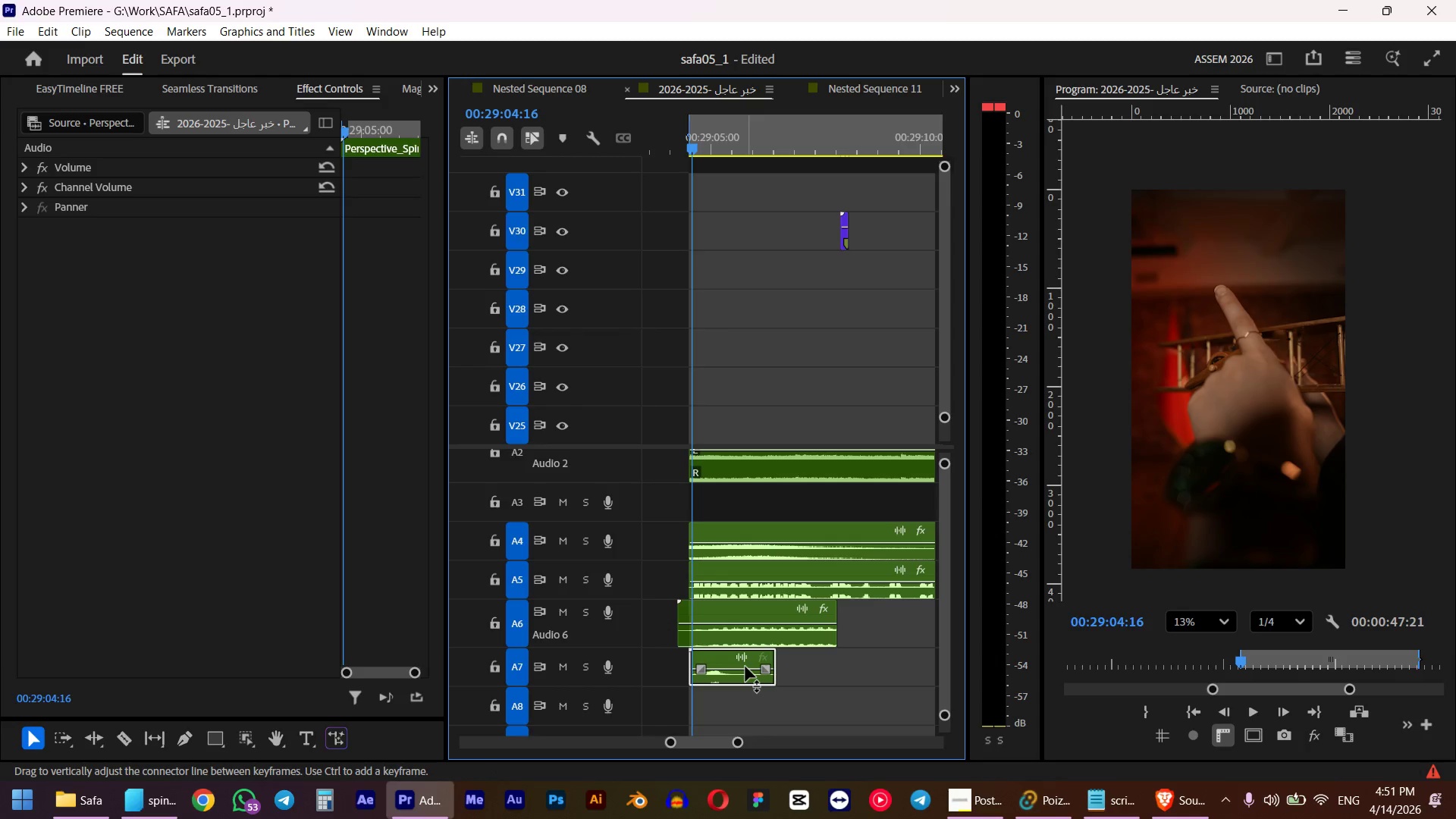 
key(Space)
 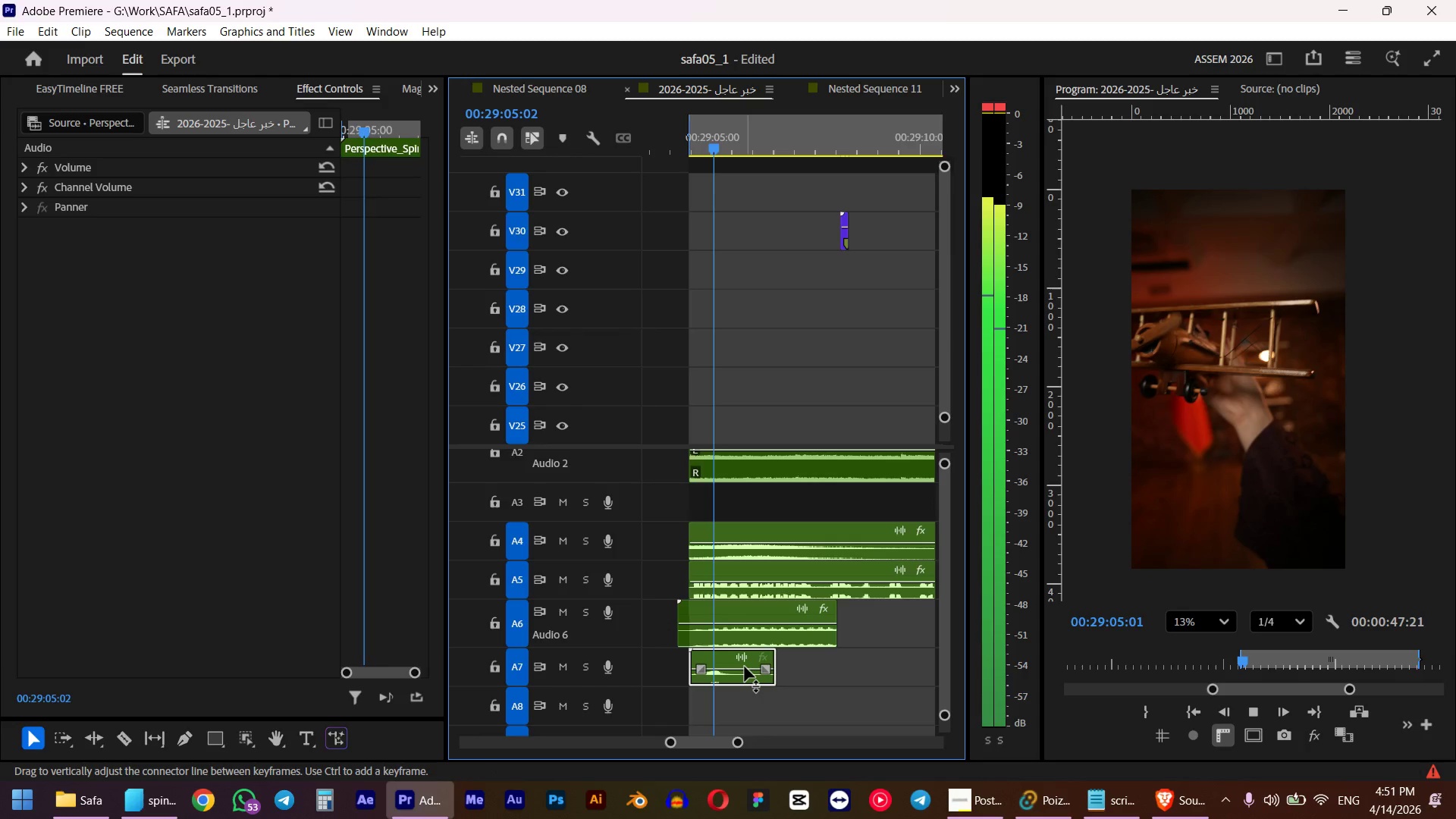 
key(Space)
 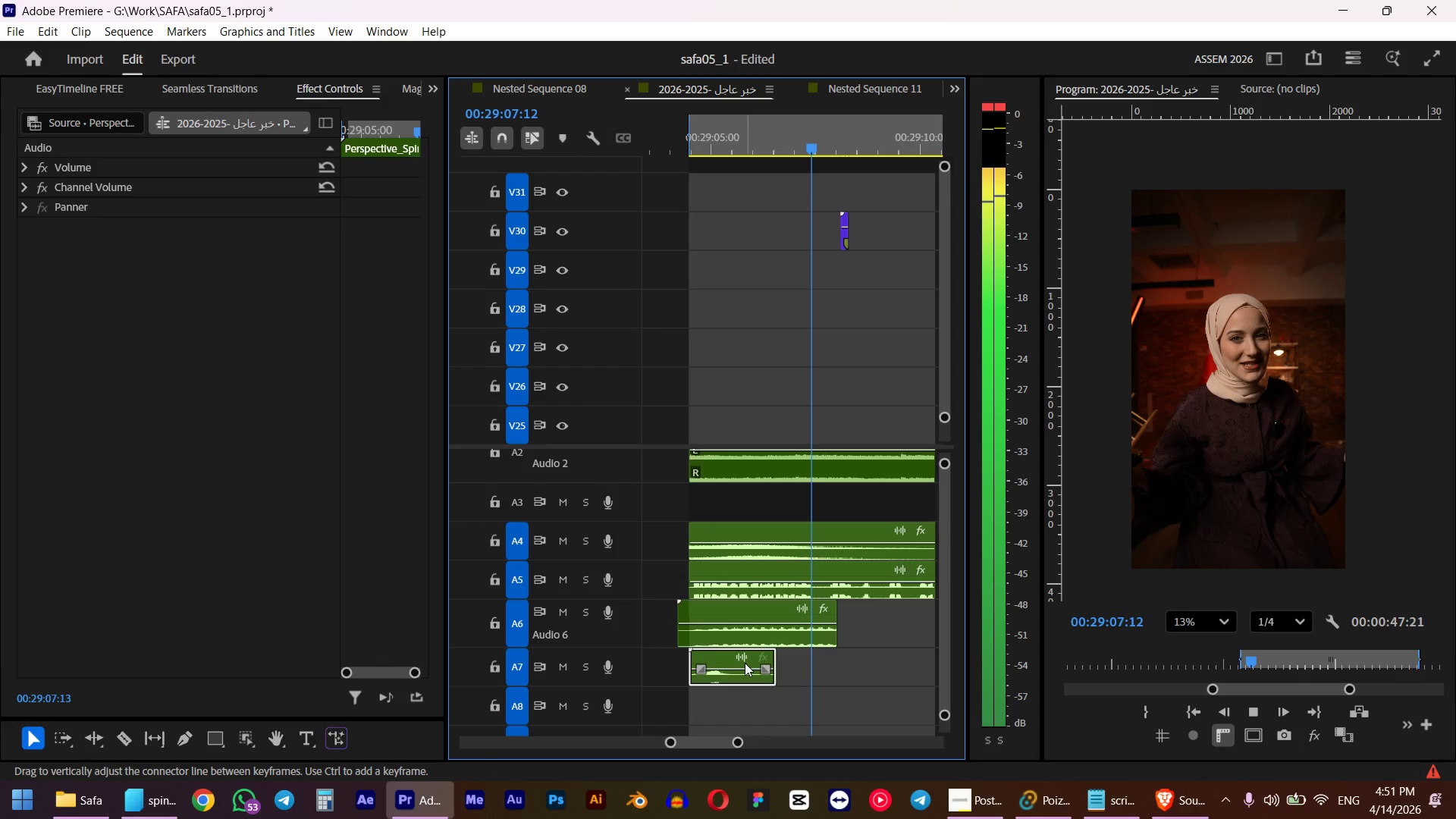 
hold_key(key=AltLeft, duration=0.33)
scroll: coordinate [793, 592], scroll_direction: down, amount: 5.0
 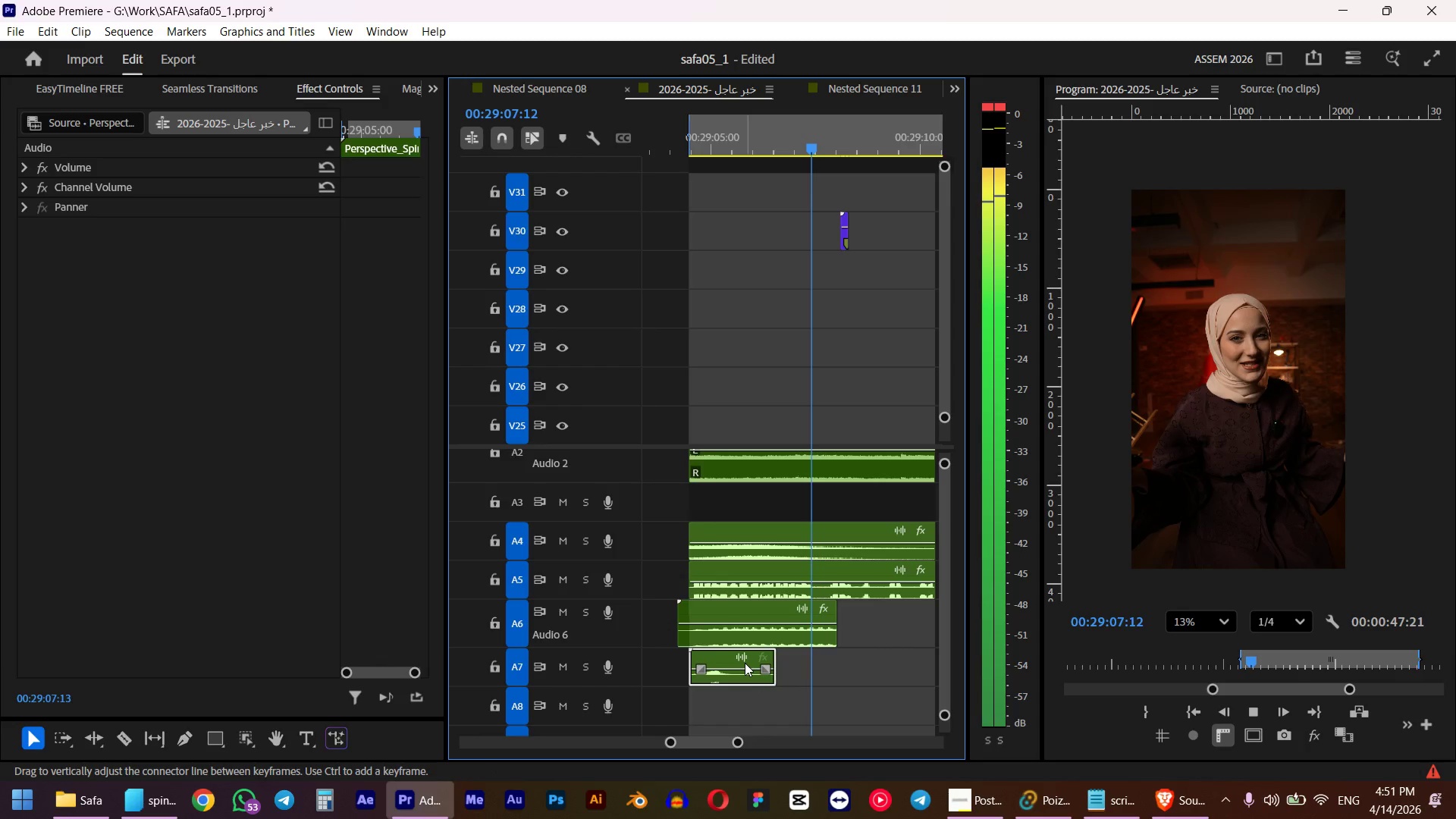 
left_click_drag(start_coordinate=[880, 596], to_coordinate=[814, 608])
 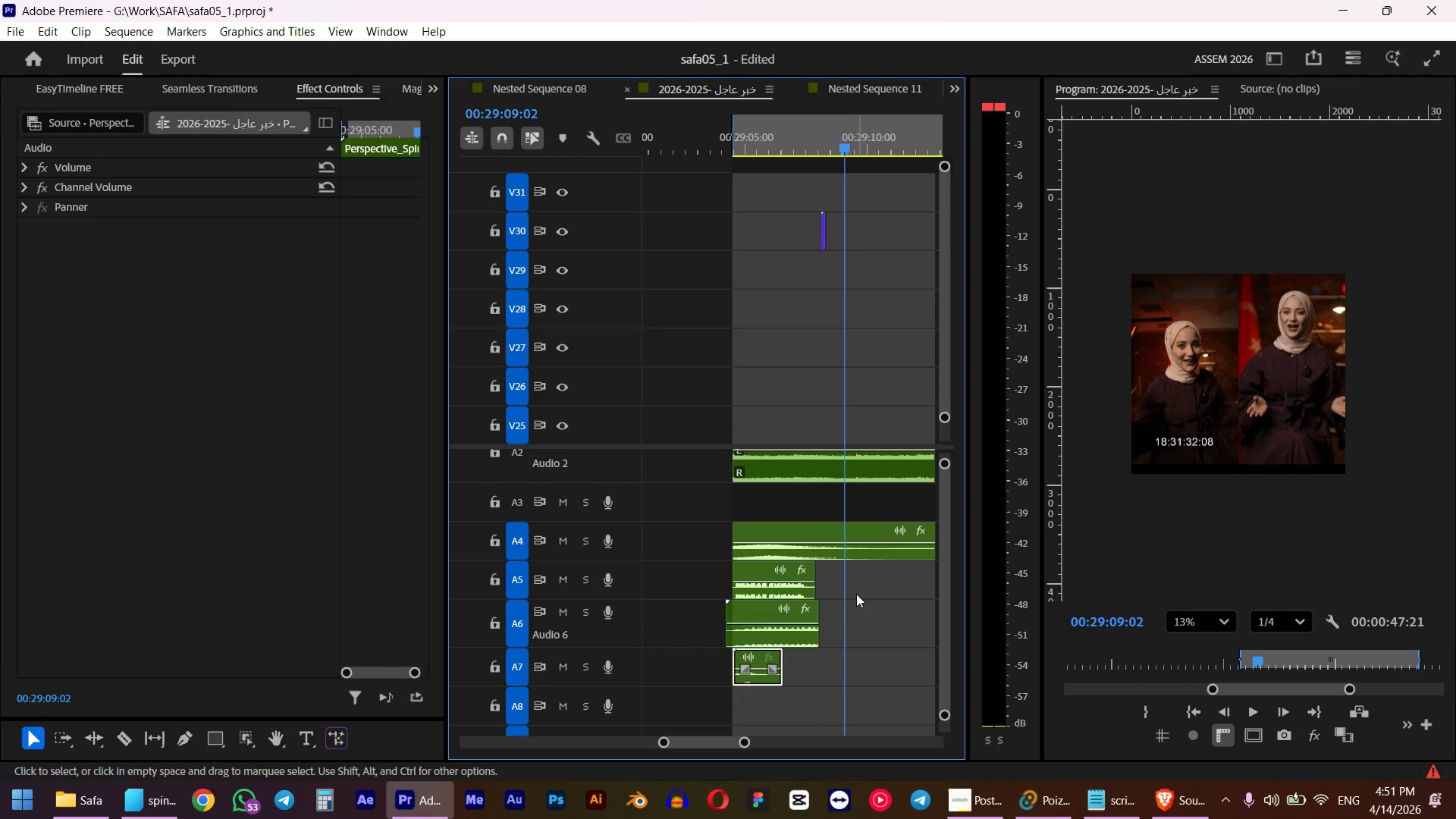 
scroll: coordinate [852, 592], scroll_direction: down, amount: 3.0
 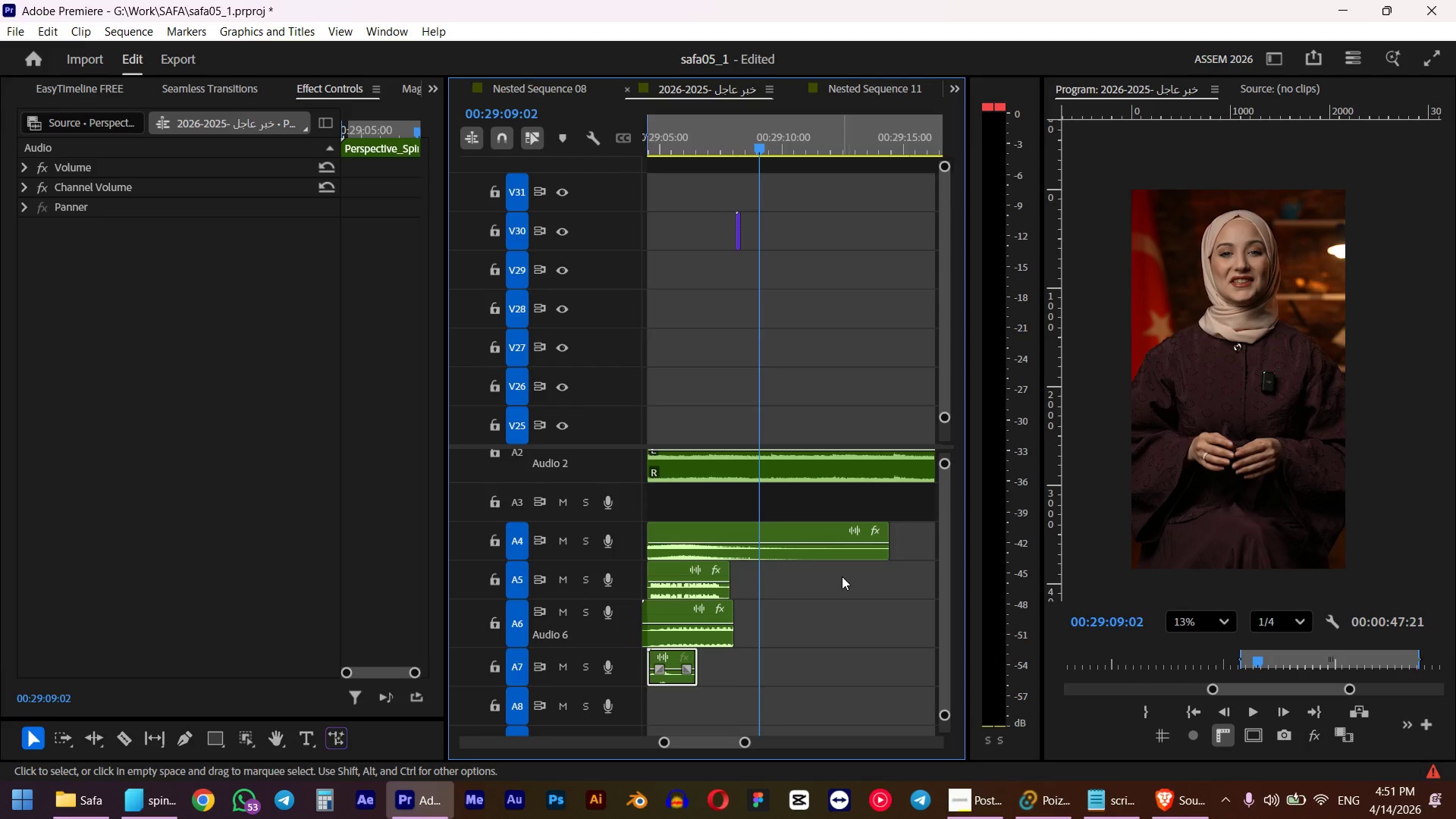 
key(Alt+AltLeft)
 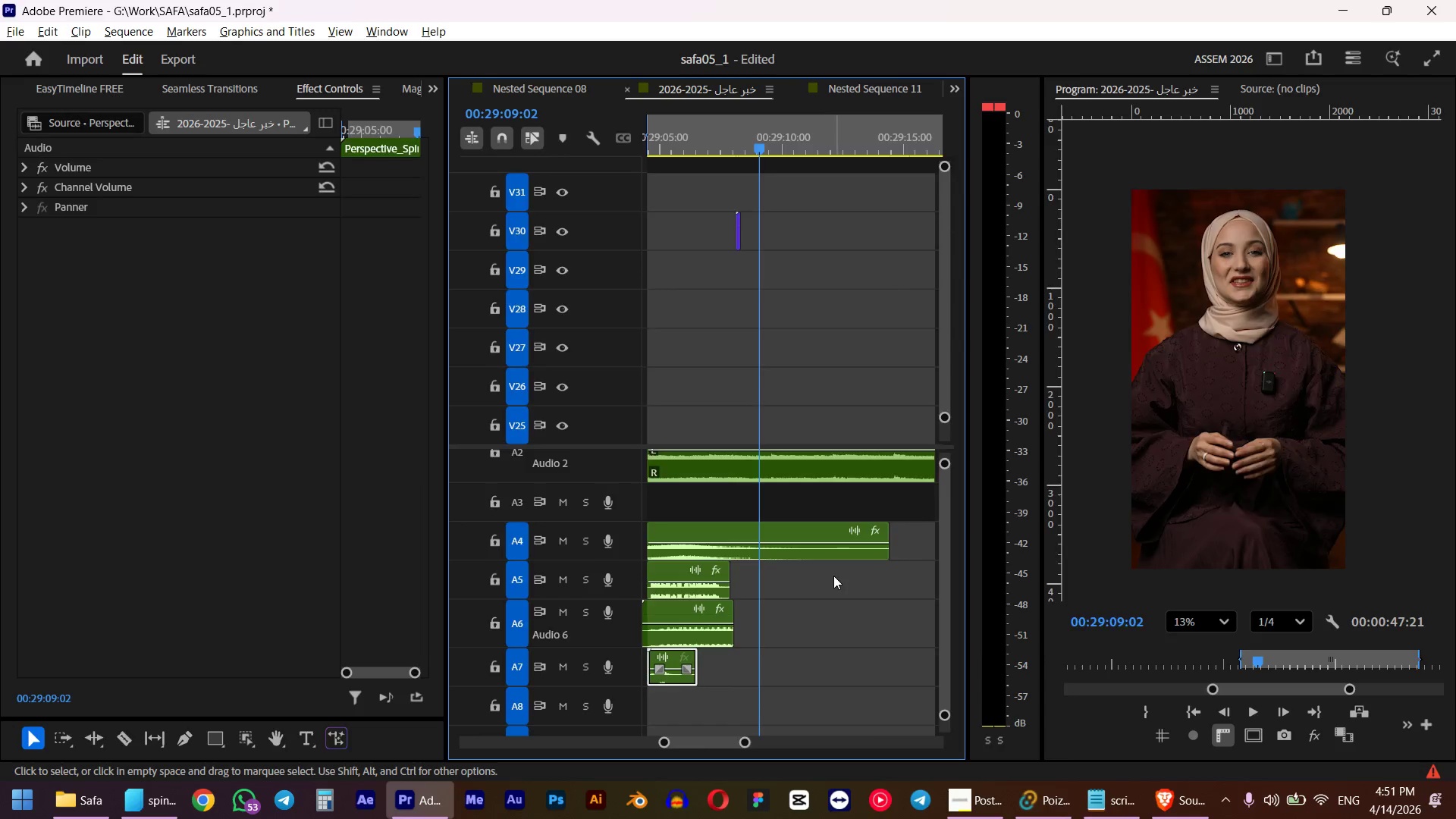 
key(Alt+Tab)
 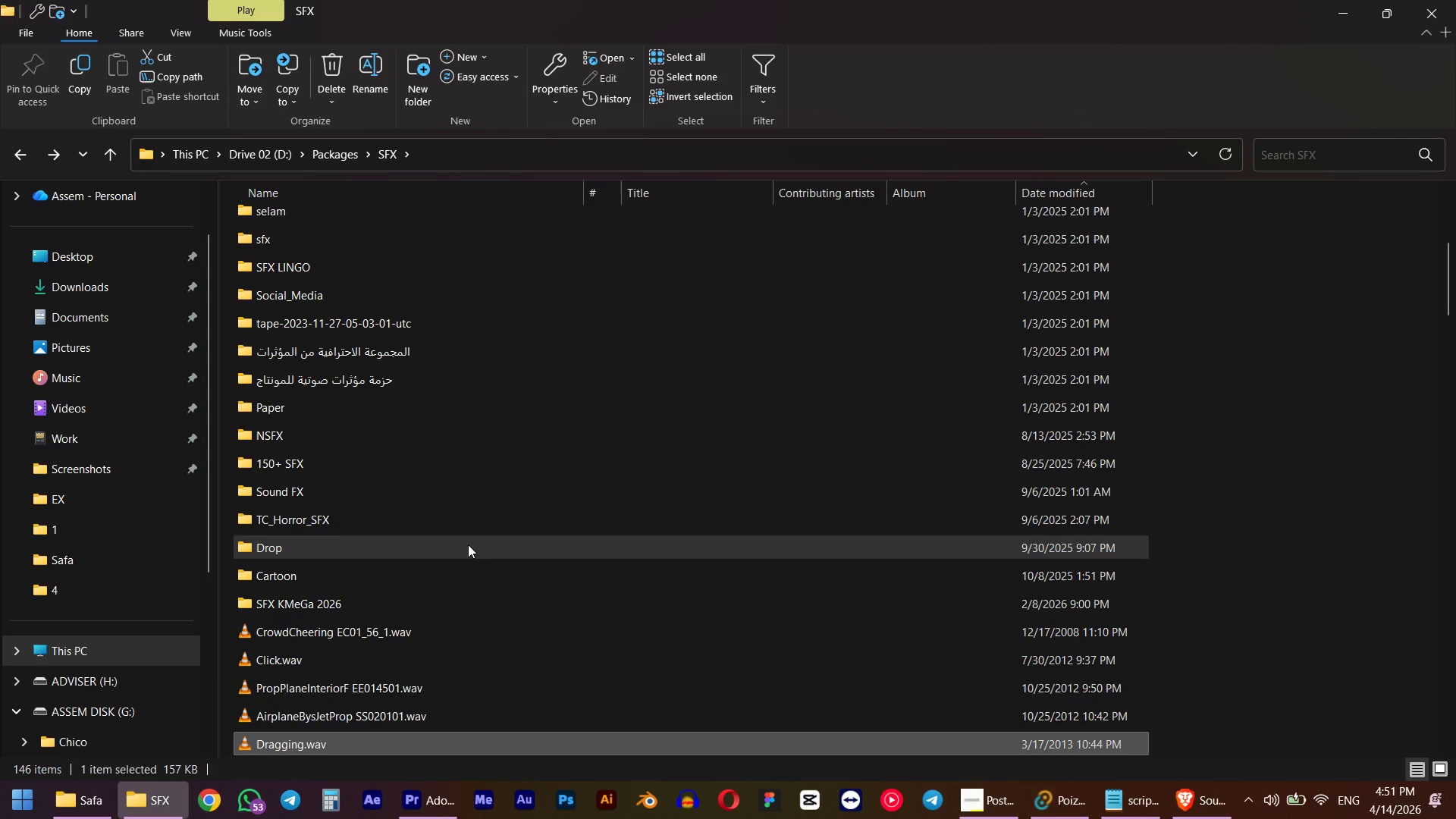 
scroll: coordinate [361, 579], scroll_direction: down, amount: 10.0
 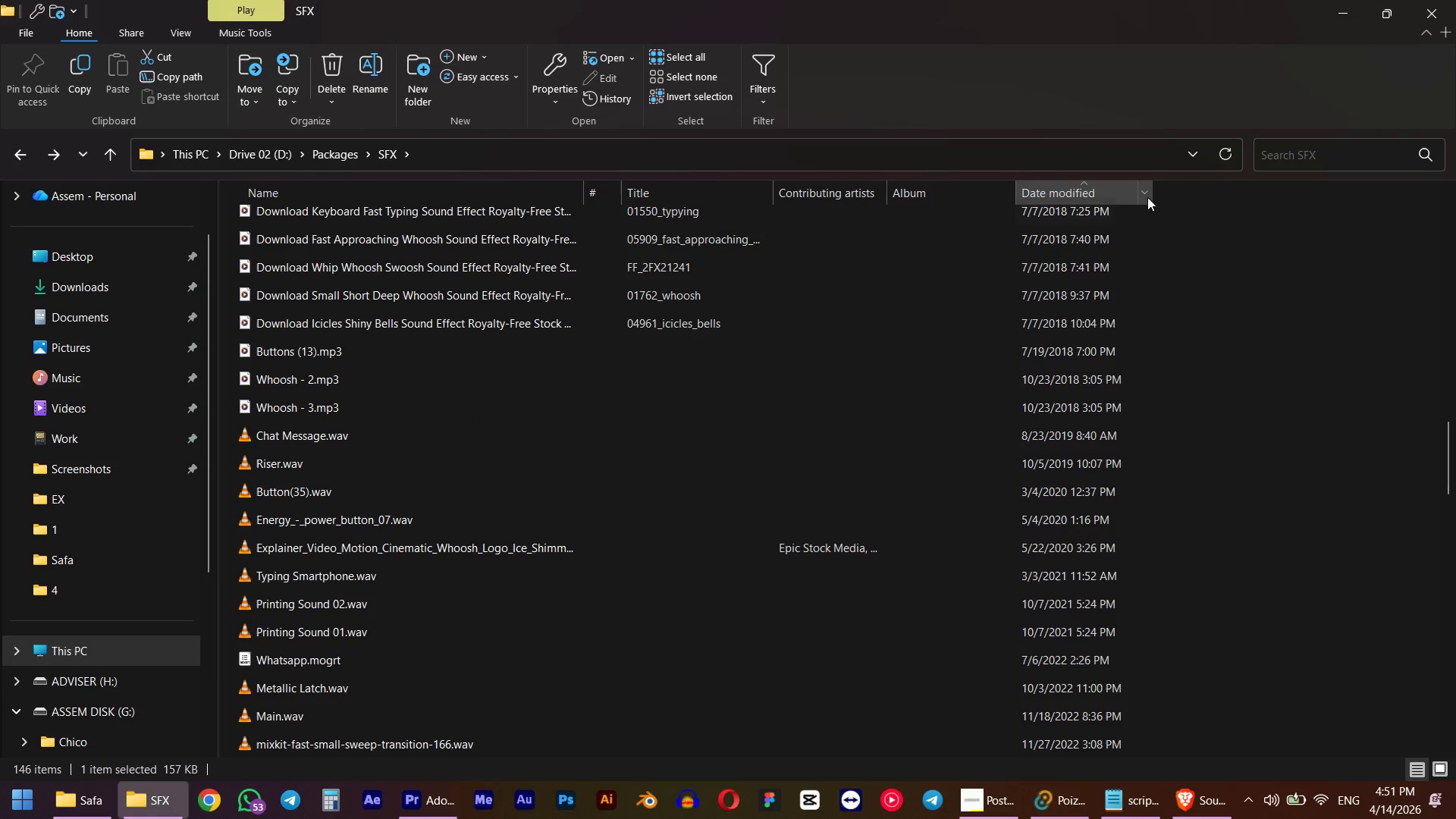 
left_click([1283, 150])
 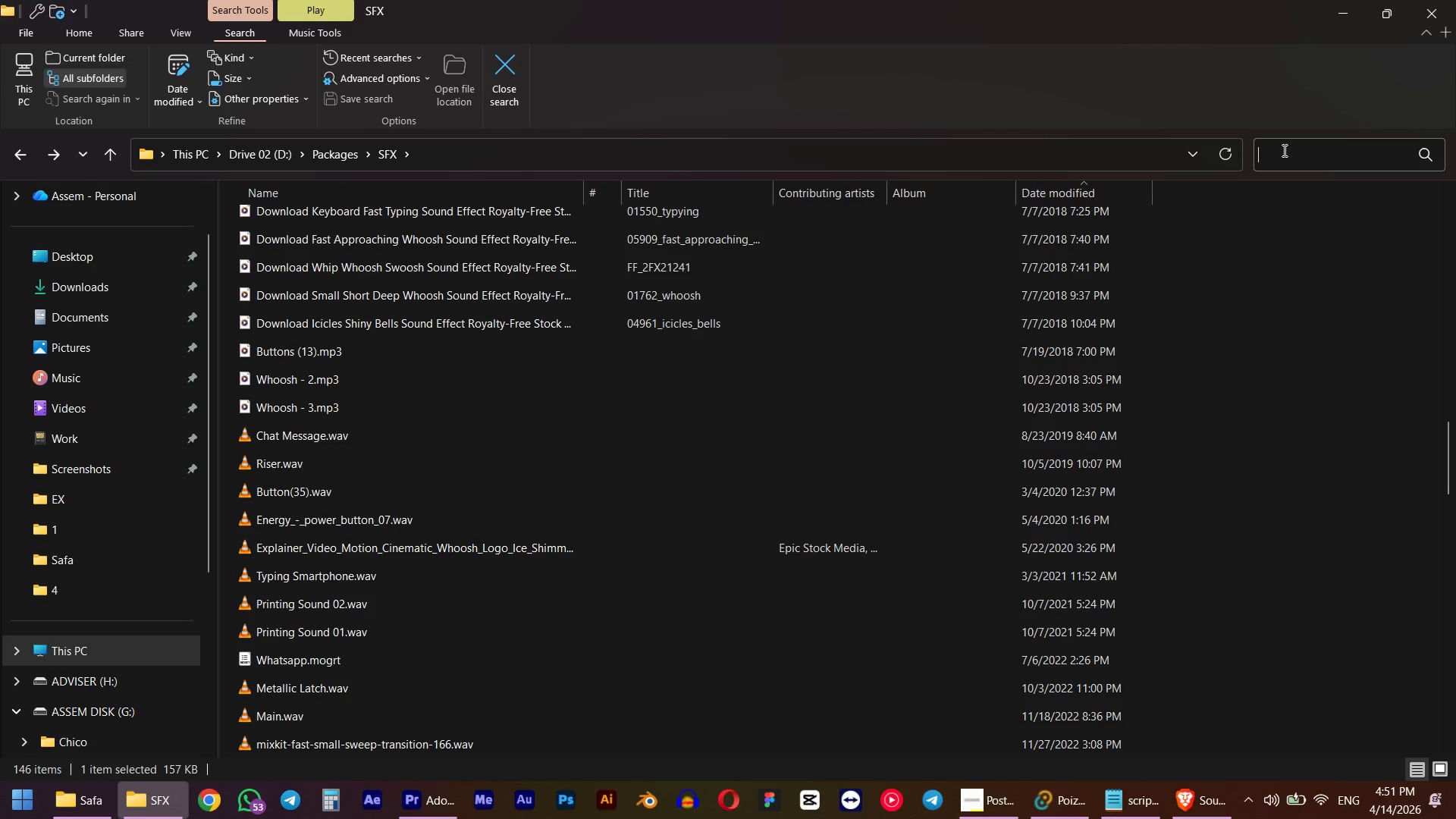 
type(air)
 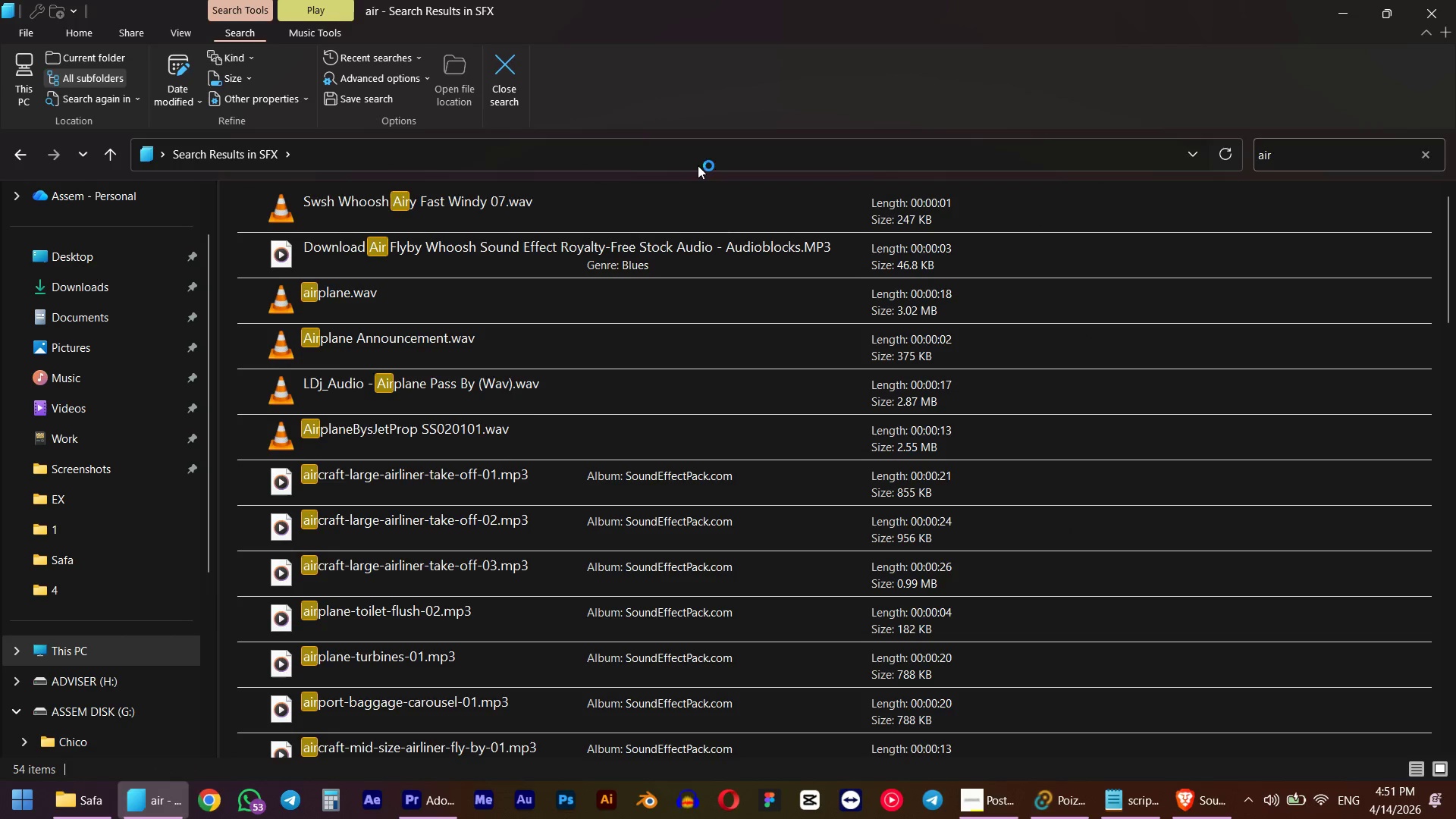 
left_click([477, 200])
 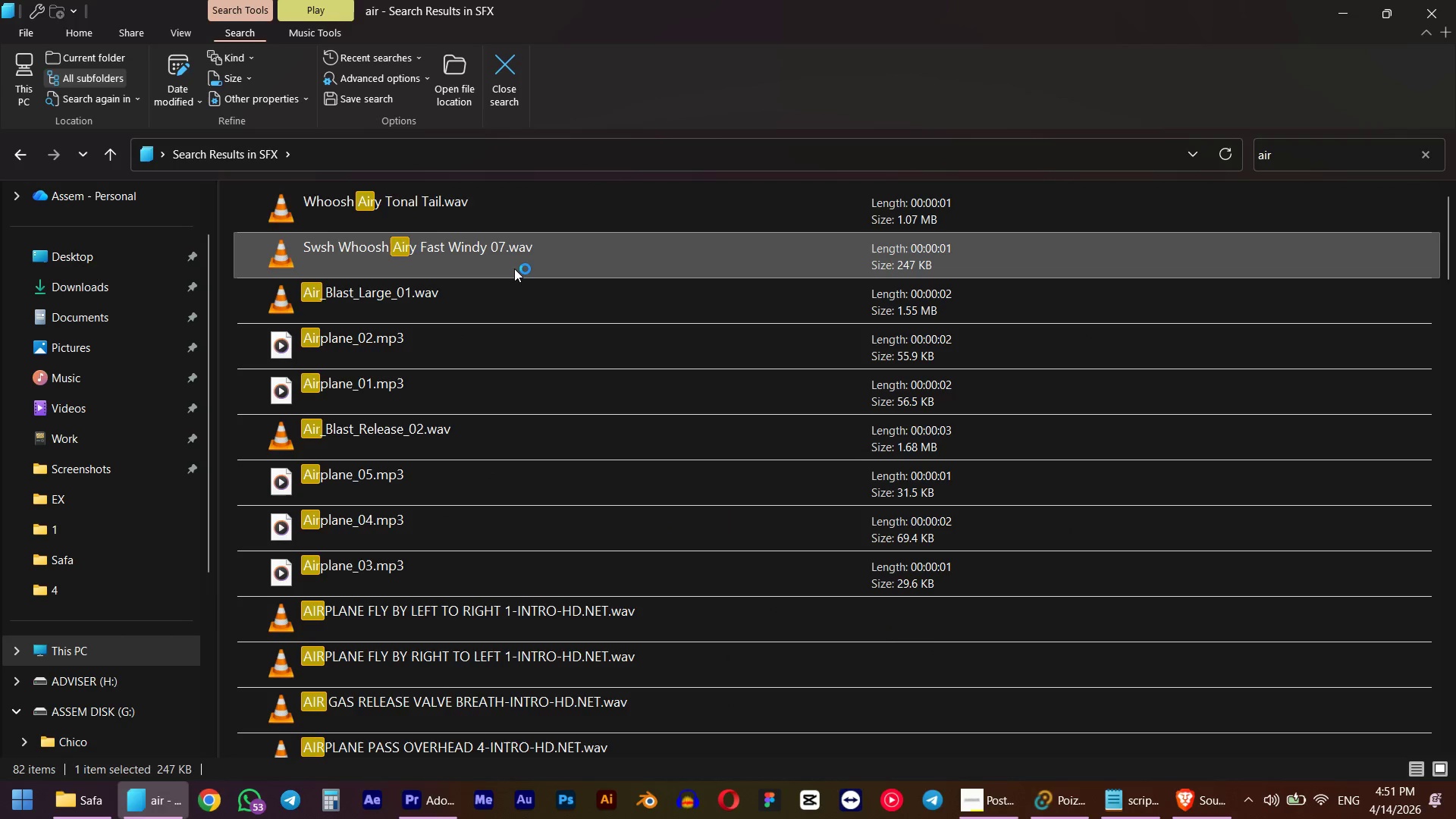 
key(Space)
 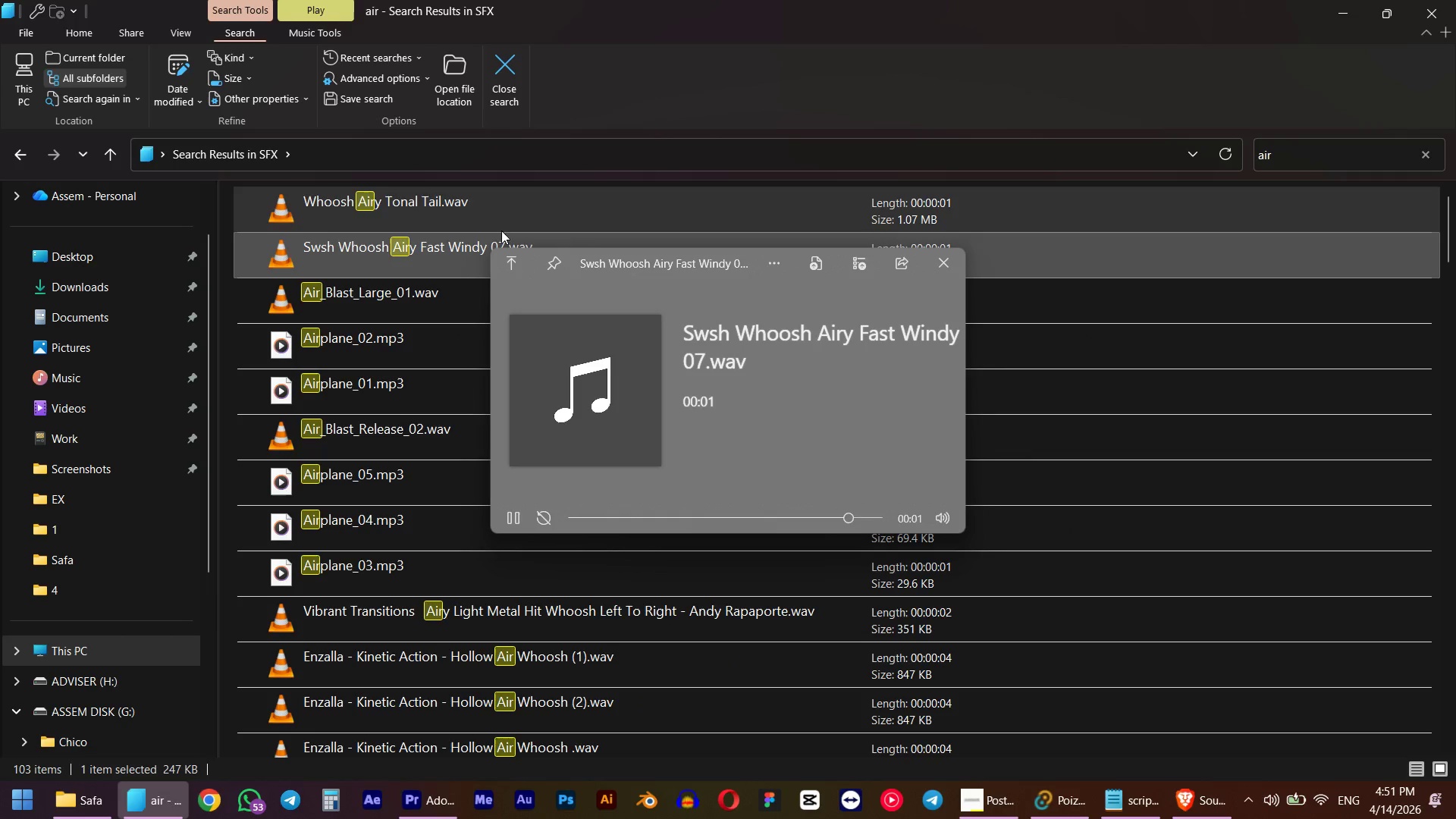 
left_click([944, 256])
 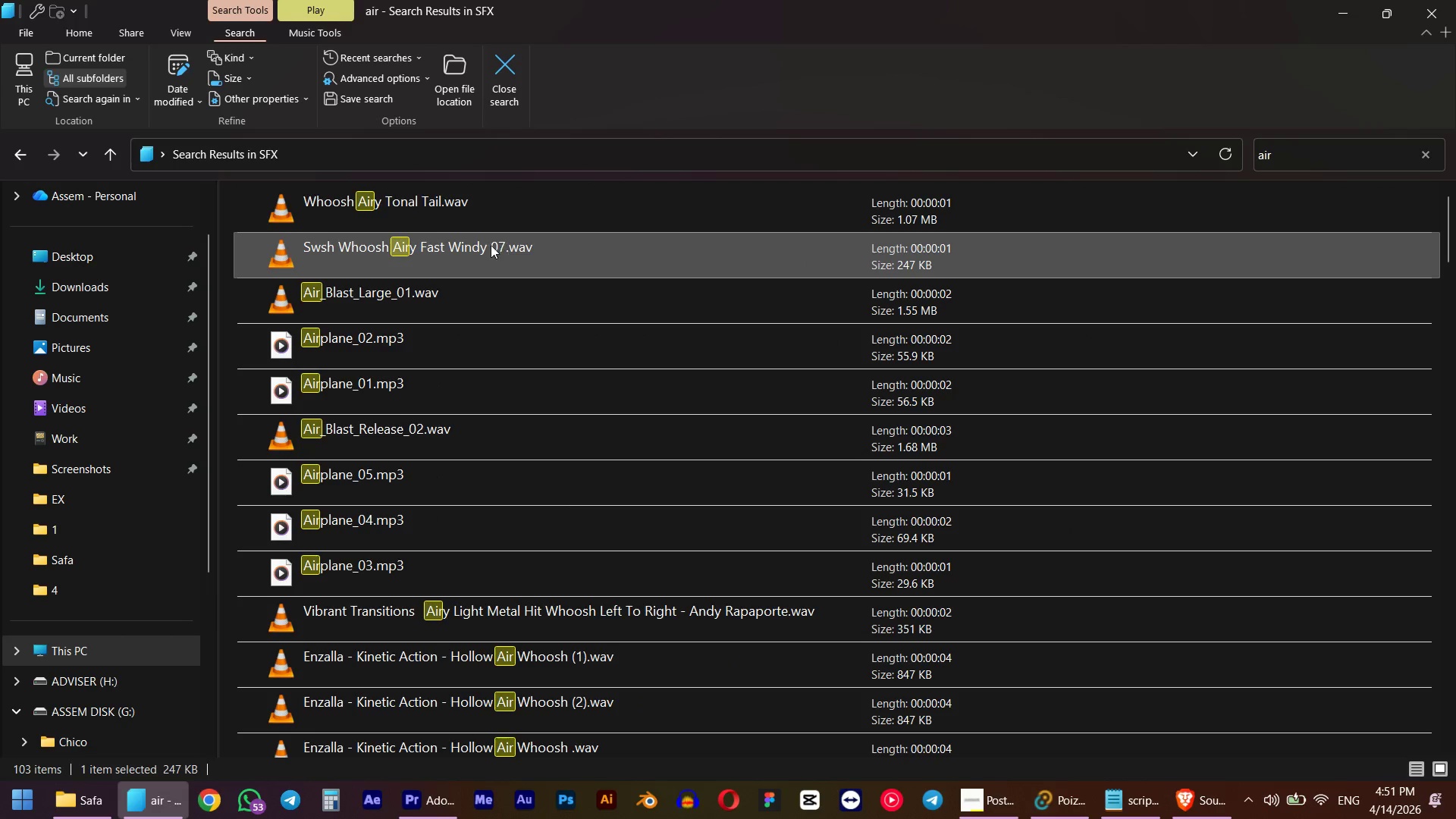 
left_click_drag(start_coordinate=[489, 245], to_coordinate=[728, 665])
 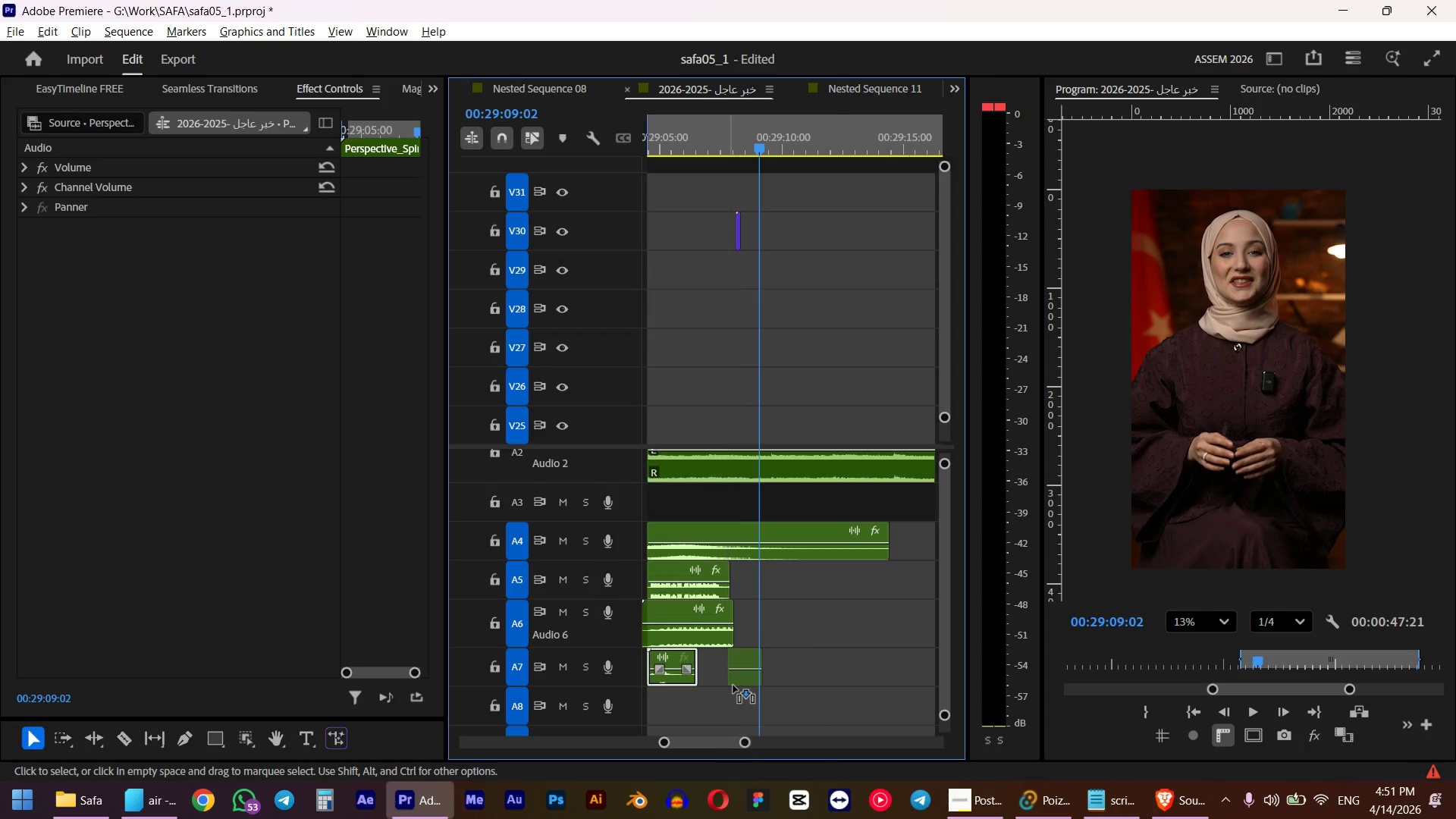 
key(Alt+AltLeft)
 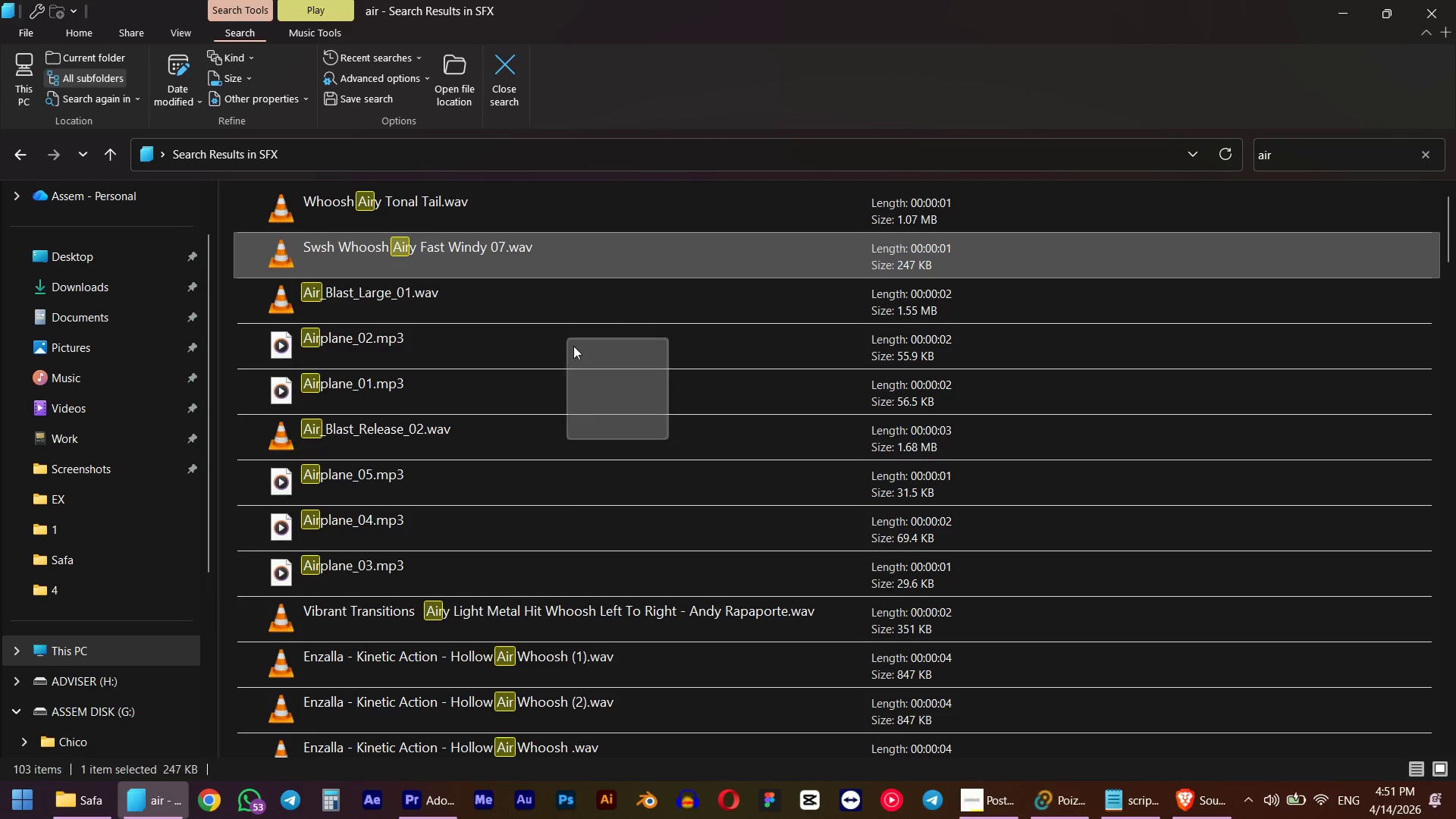 
key(Alt+Tab)
 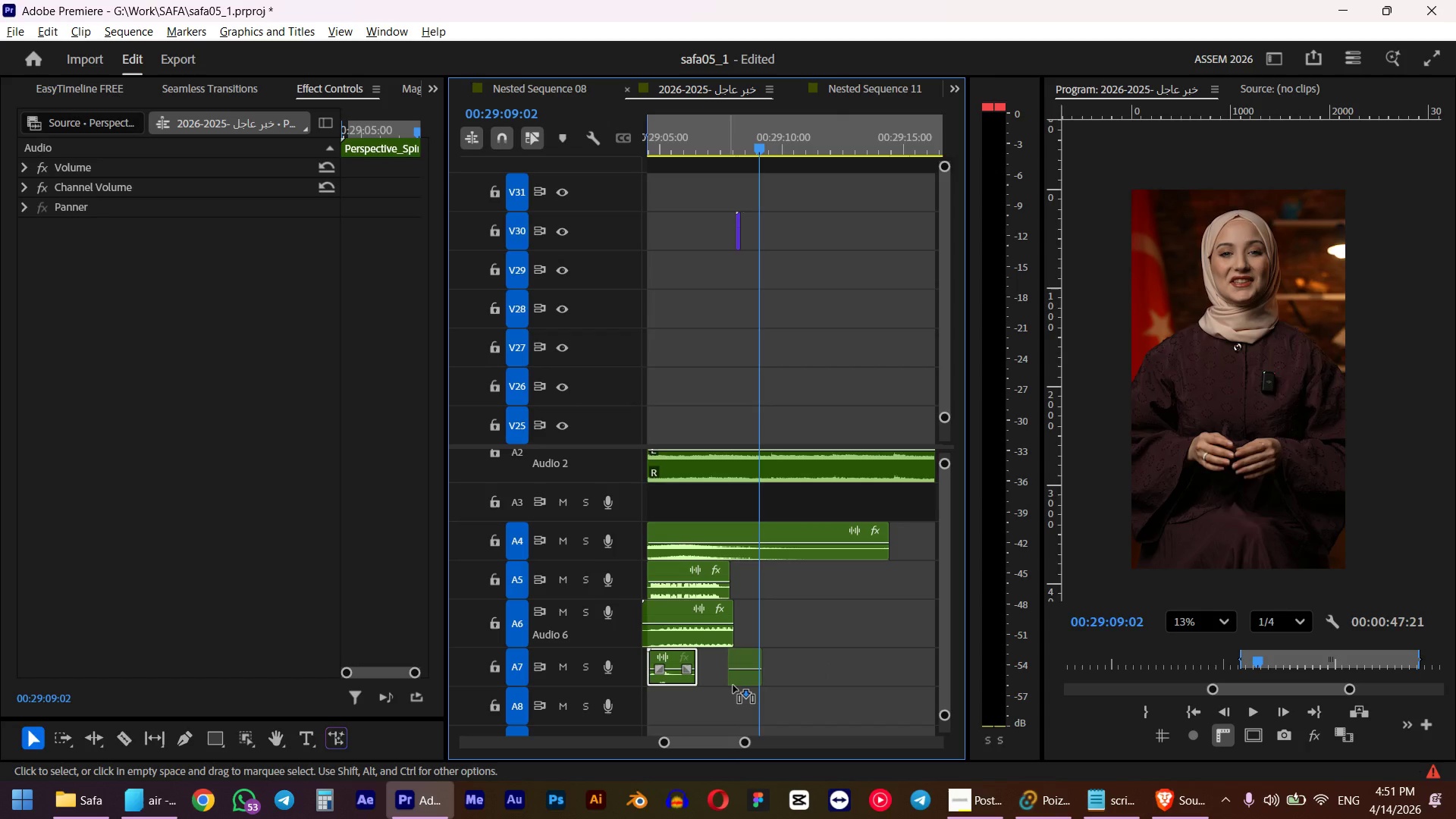 
left_click_drag(start_coordinate=[744, 681], to_coordinate=[690, 703])
 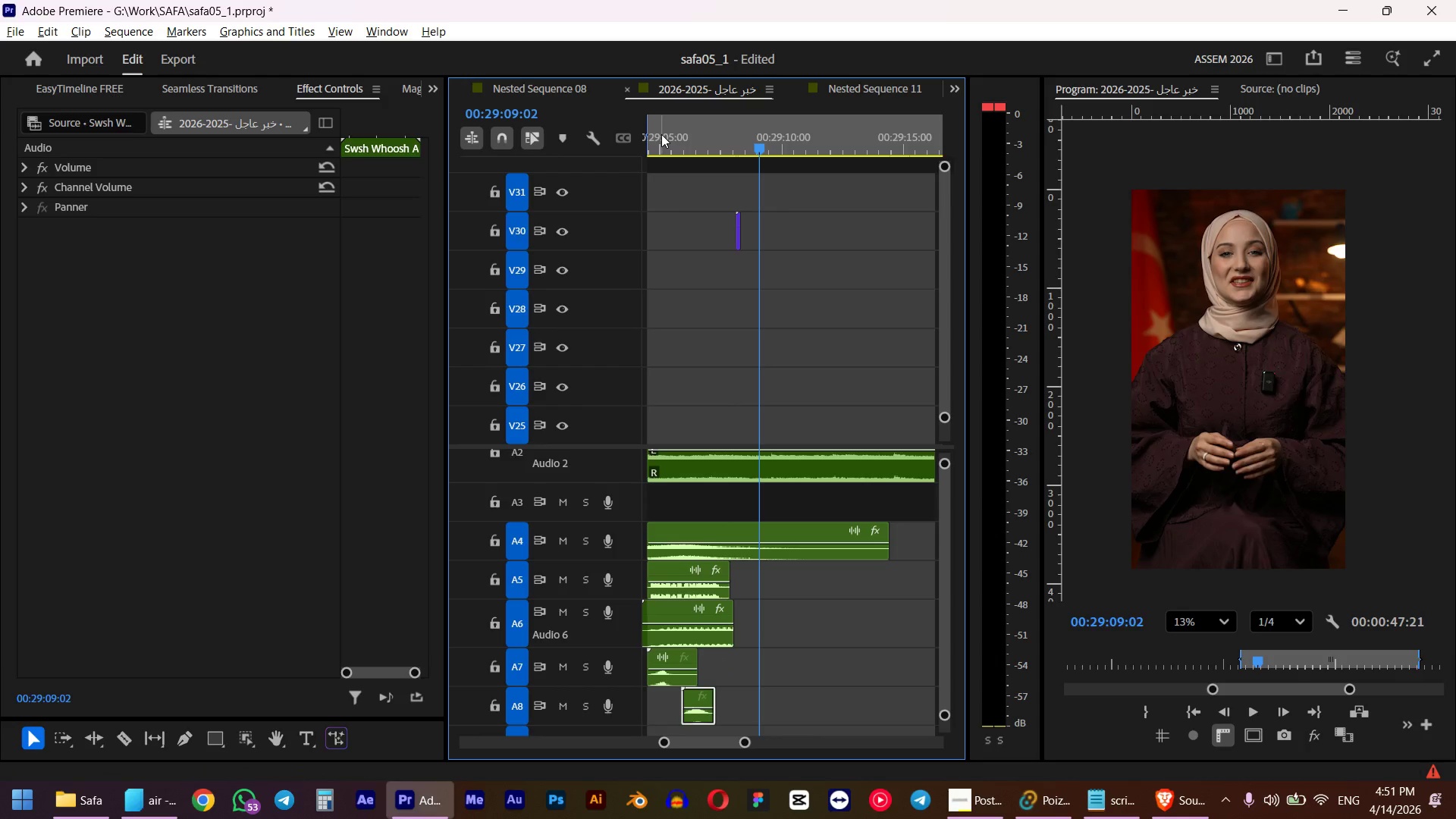 
left_click_drag(start_coordinate=[666, 134], to_coordinate=[672, 138])
 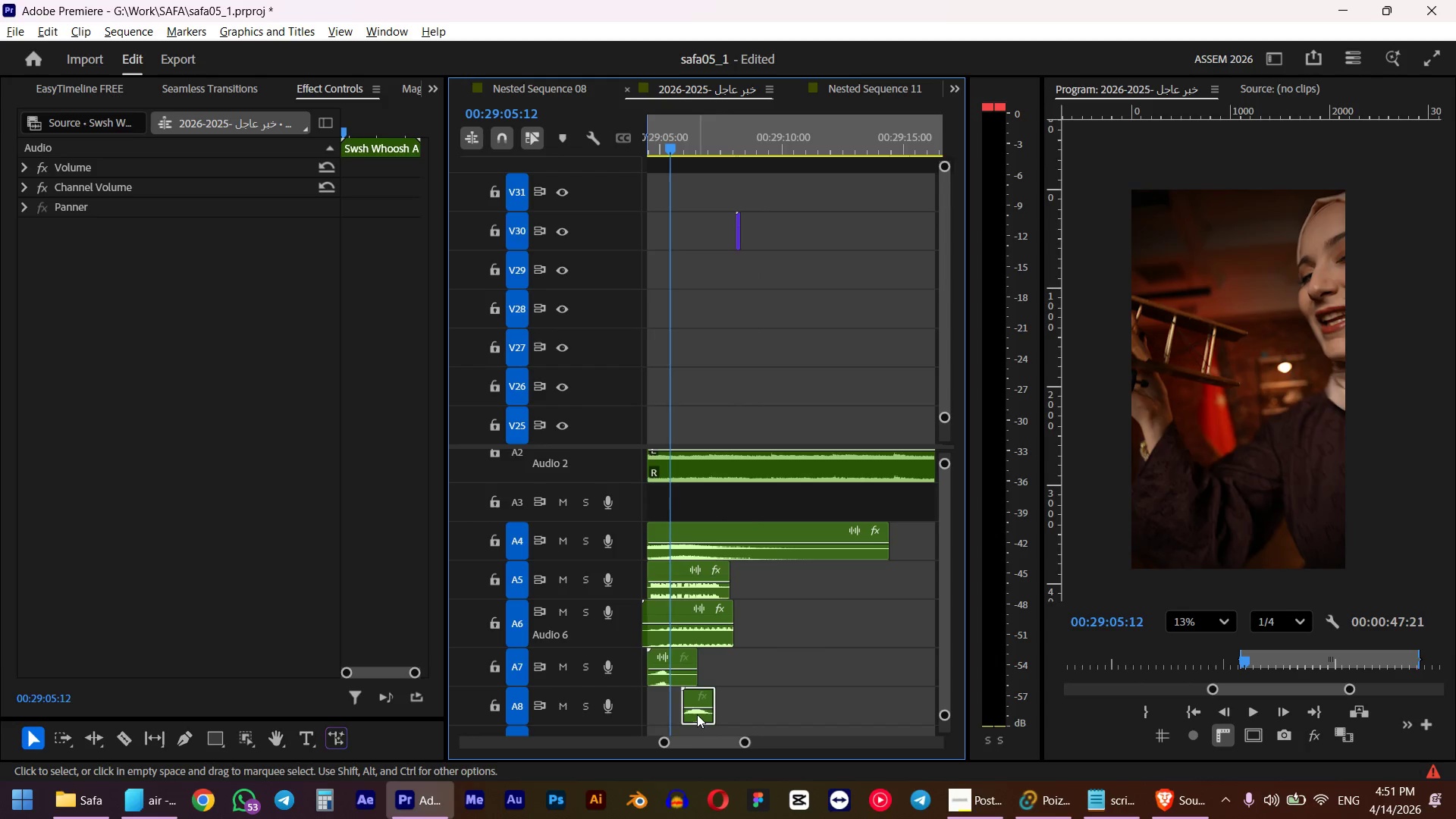 
left_click_drag(start_coordinate=[695, 714], to_coordinate=[685, 714])
 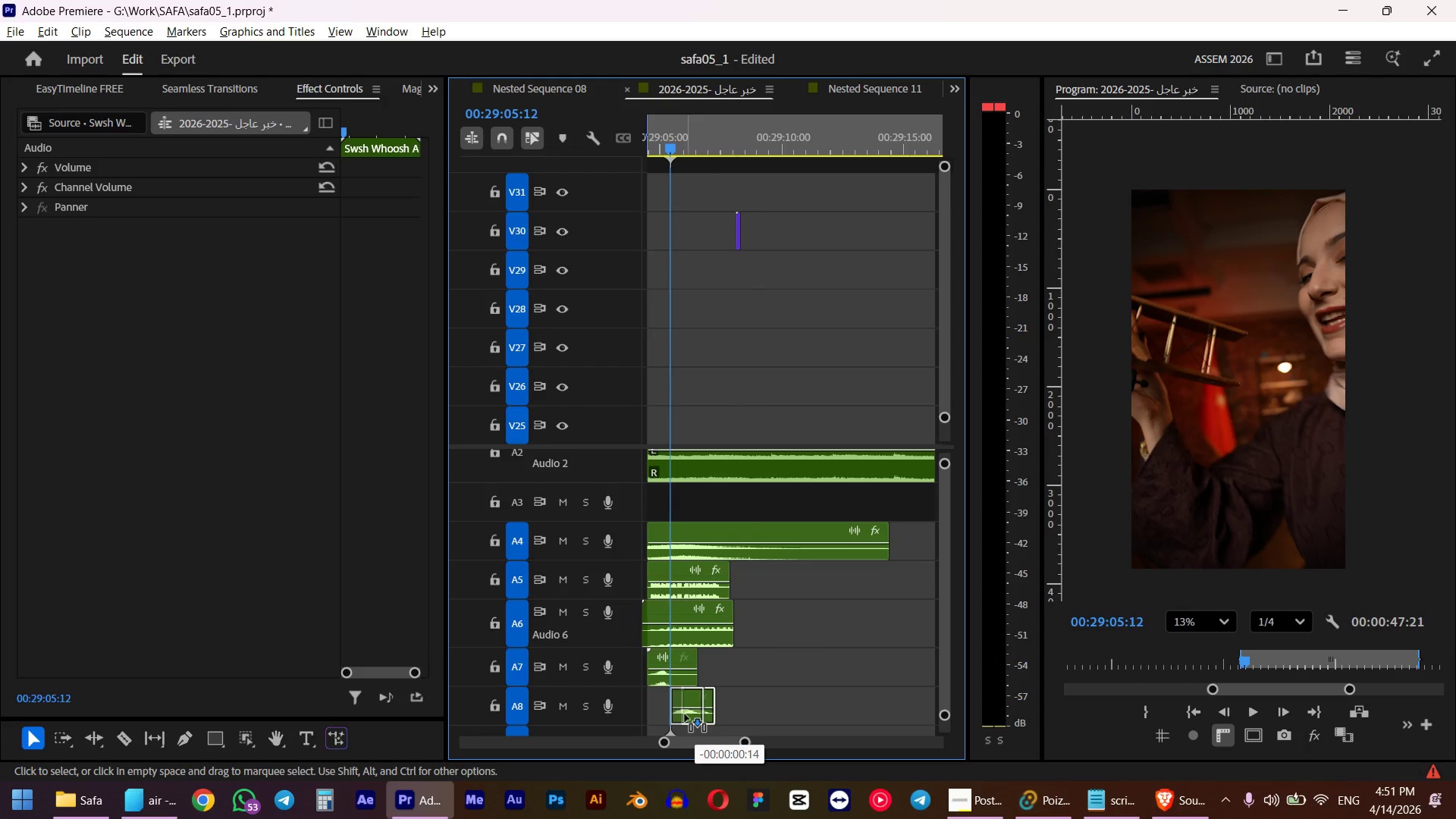 
key(Alt+AltLeft)
 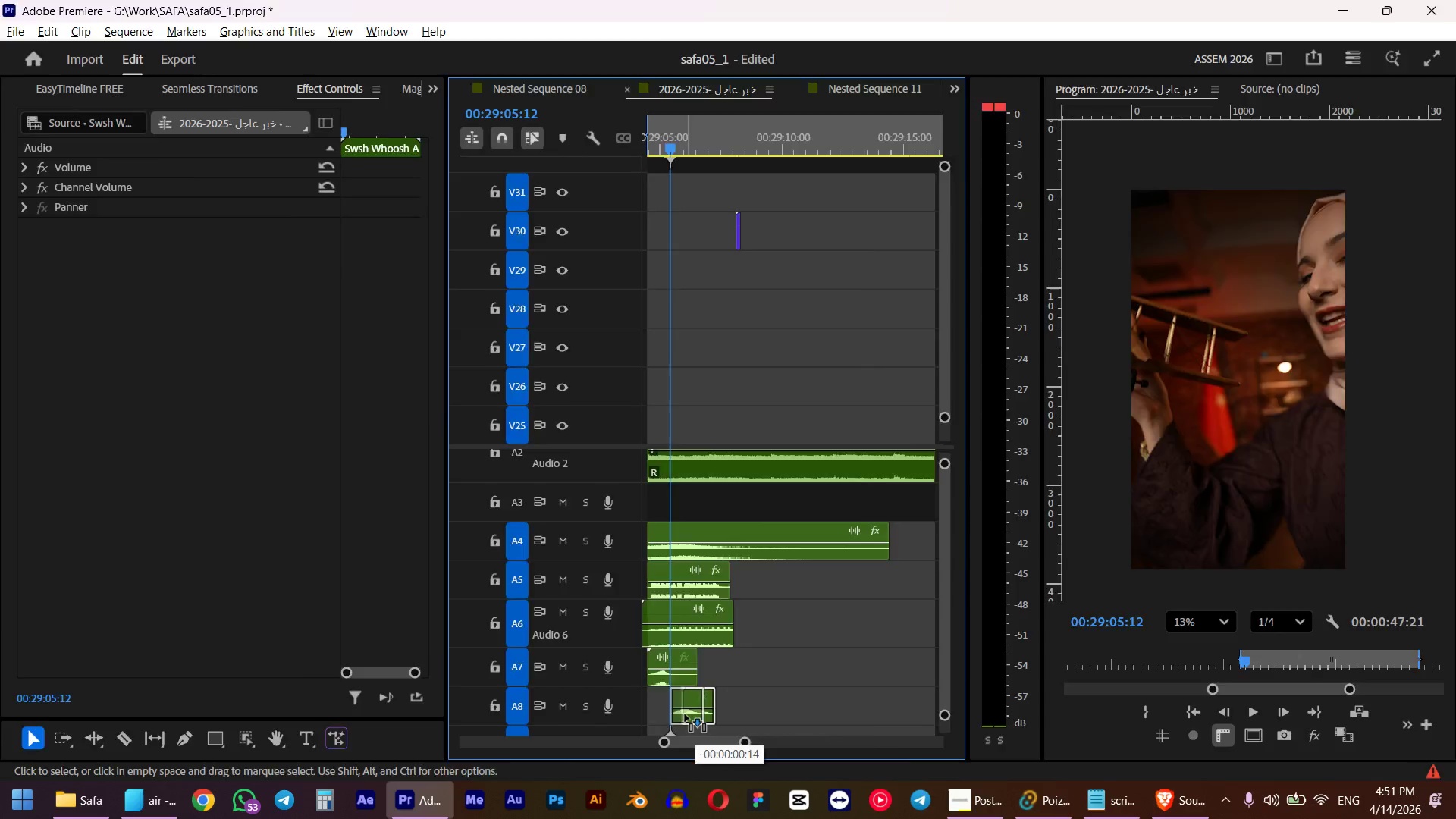 
key(Alt+Tab)
 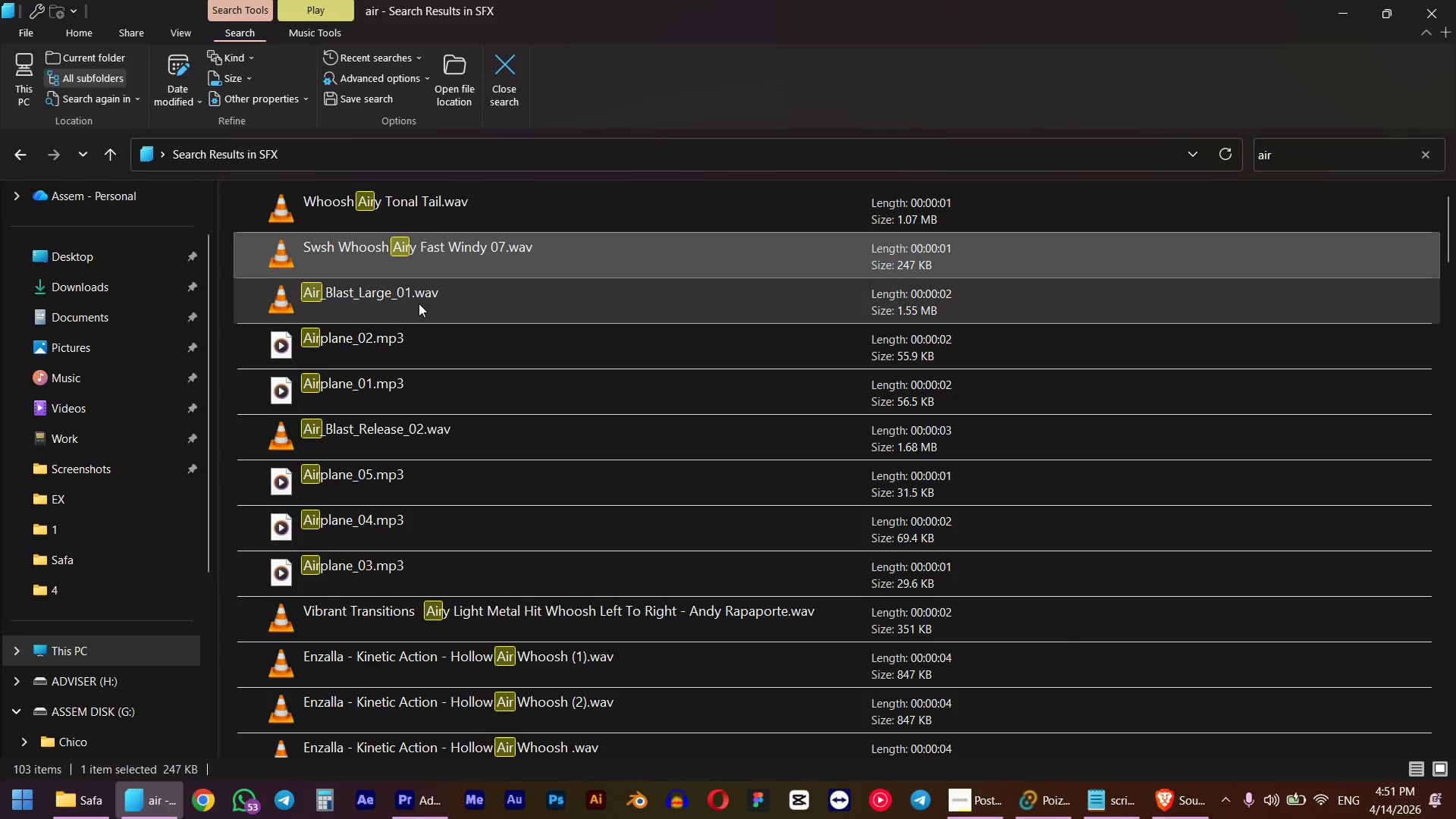 
left_click([419, 303])
 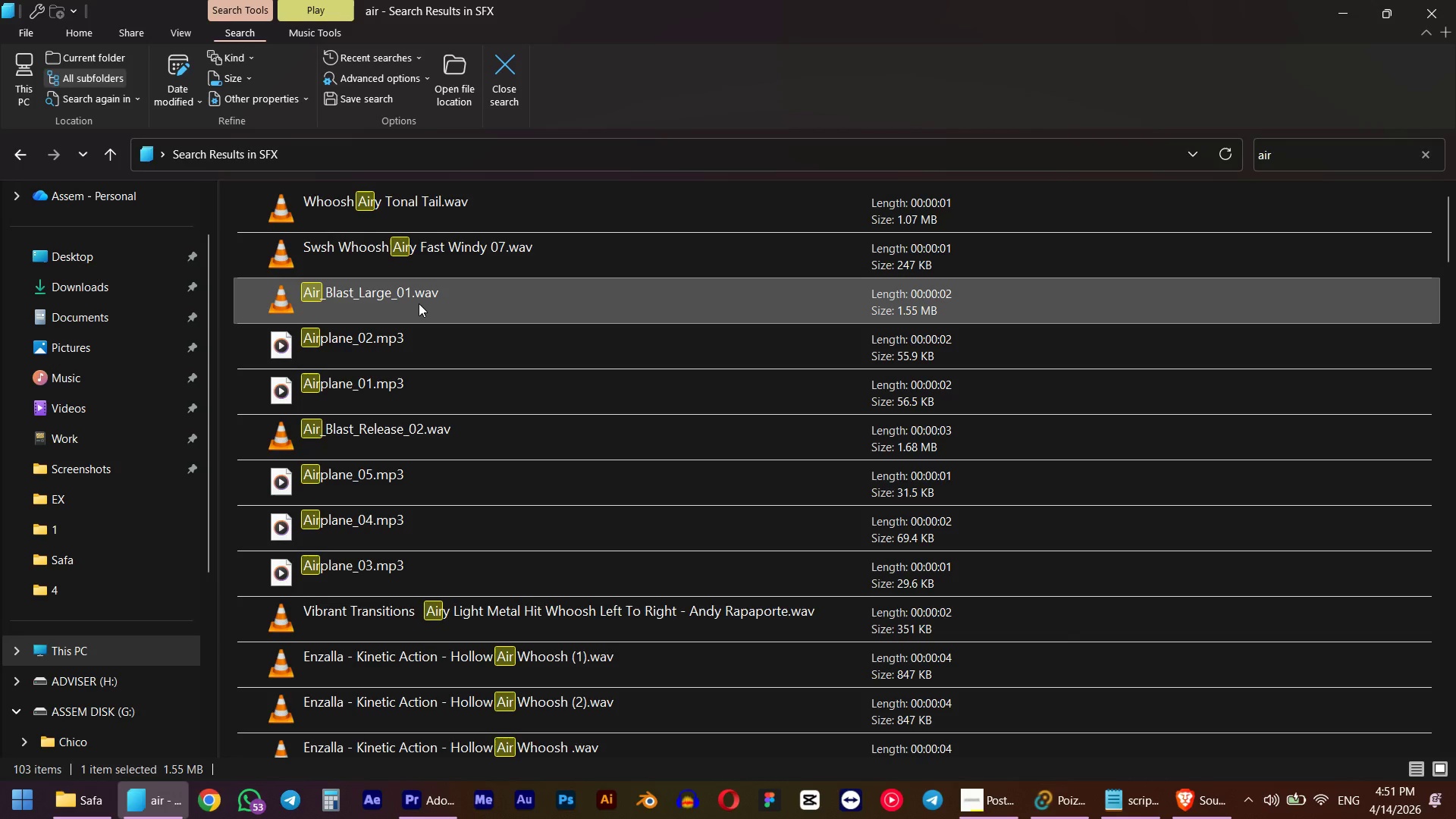 
key(Space)
 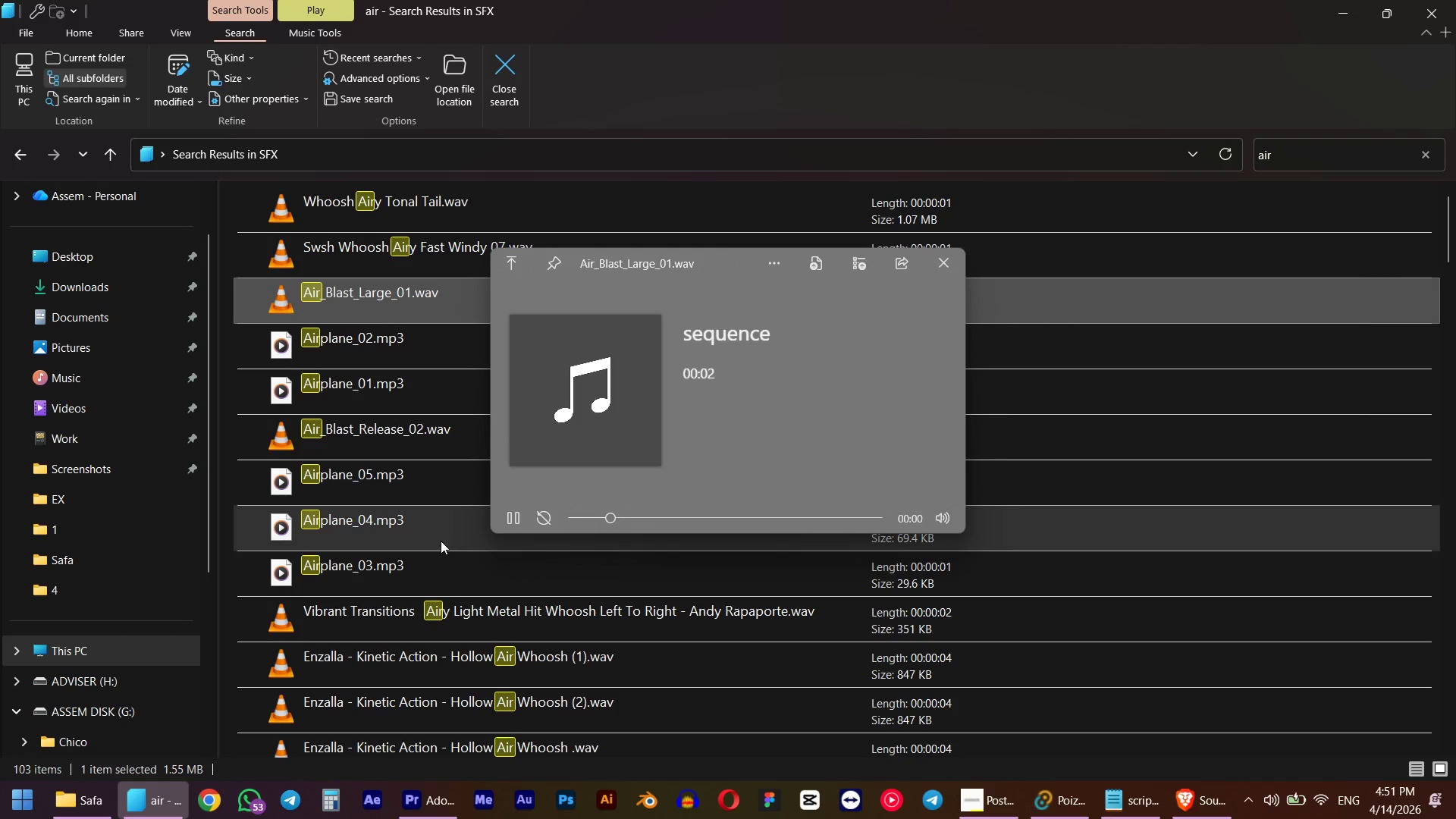 
scroll: coordinate [406, 606], scroll_direction: down, amount: 3.0
 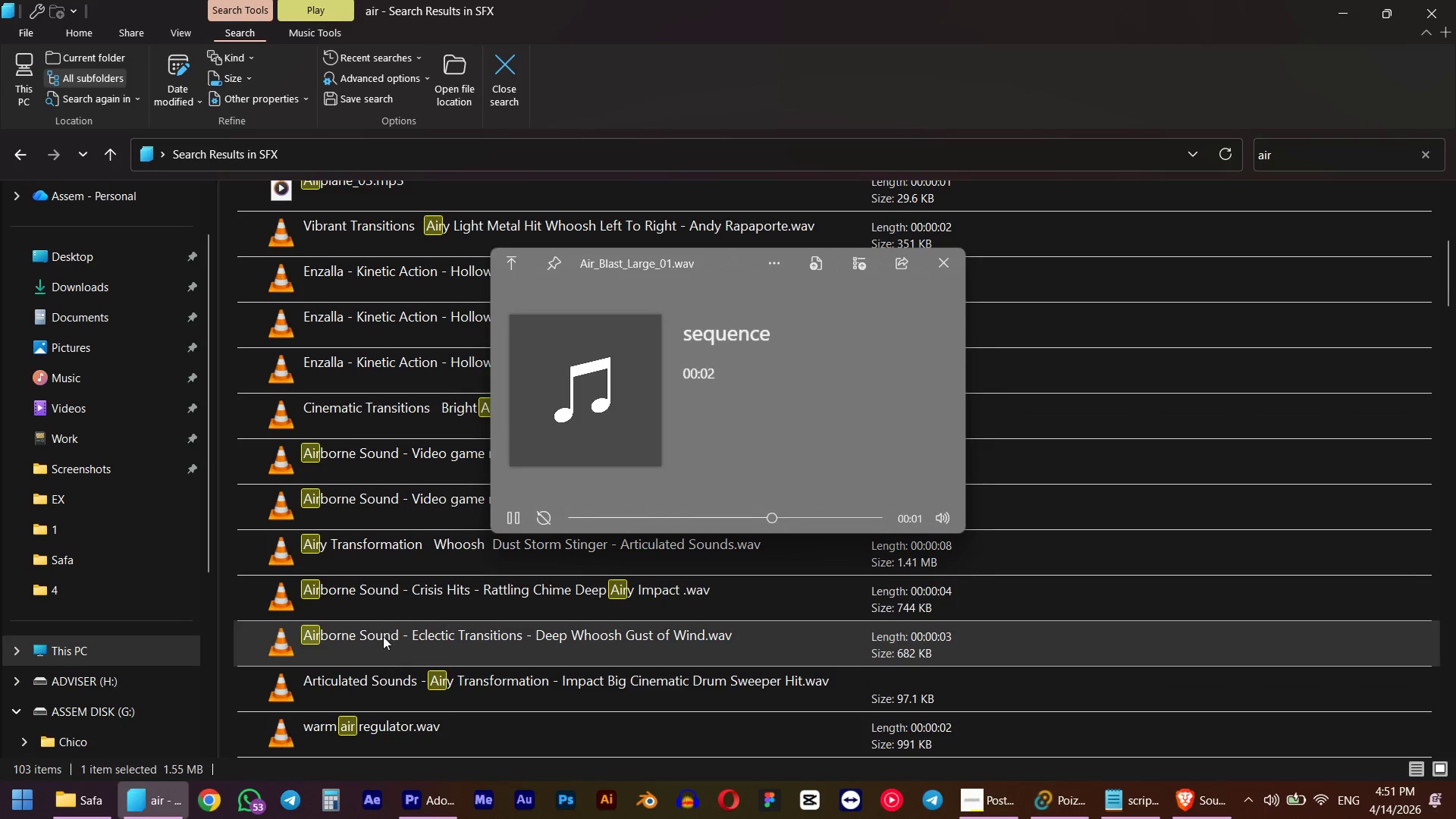 
left_click([381, 600])
 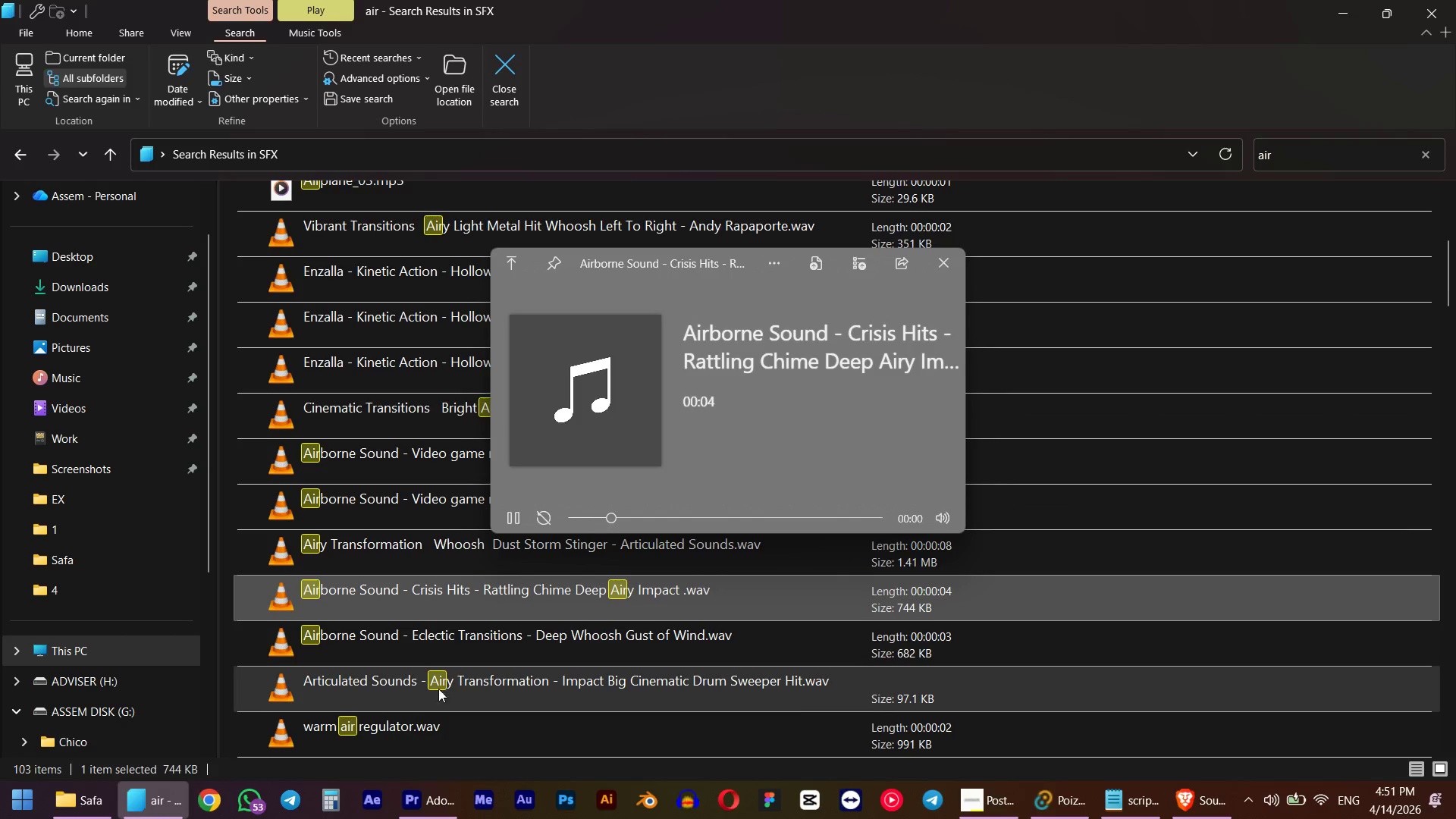 
left_click([1292, 150])
 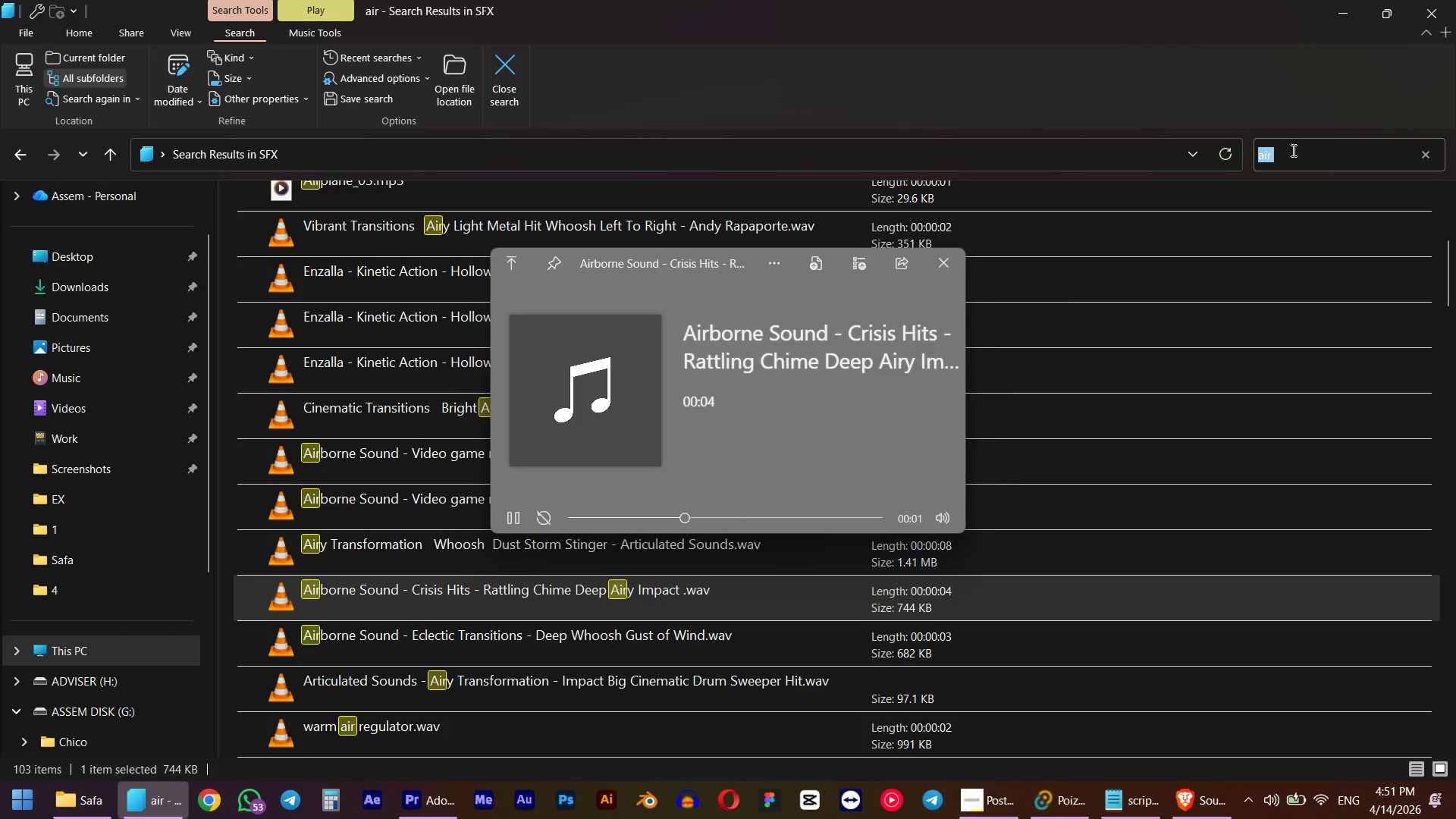 
left_click([1292, 150])
 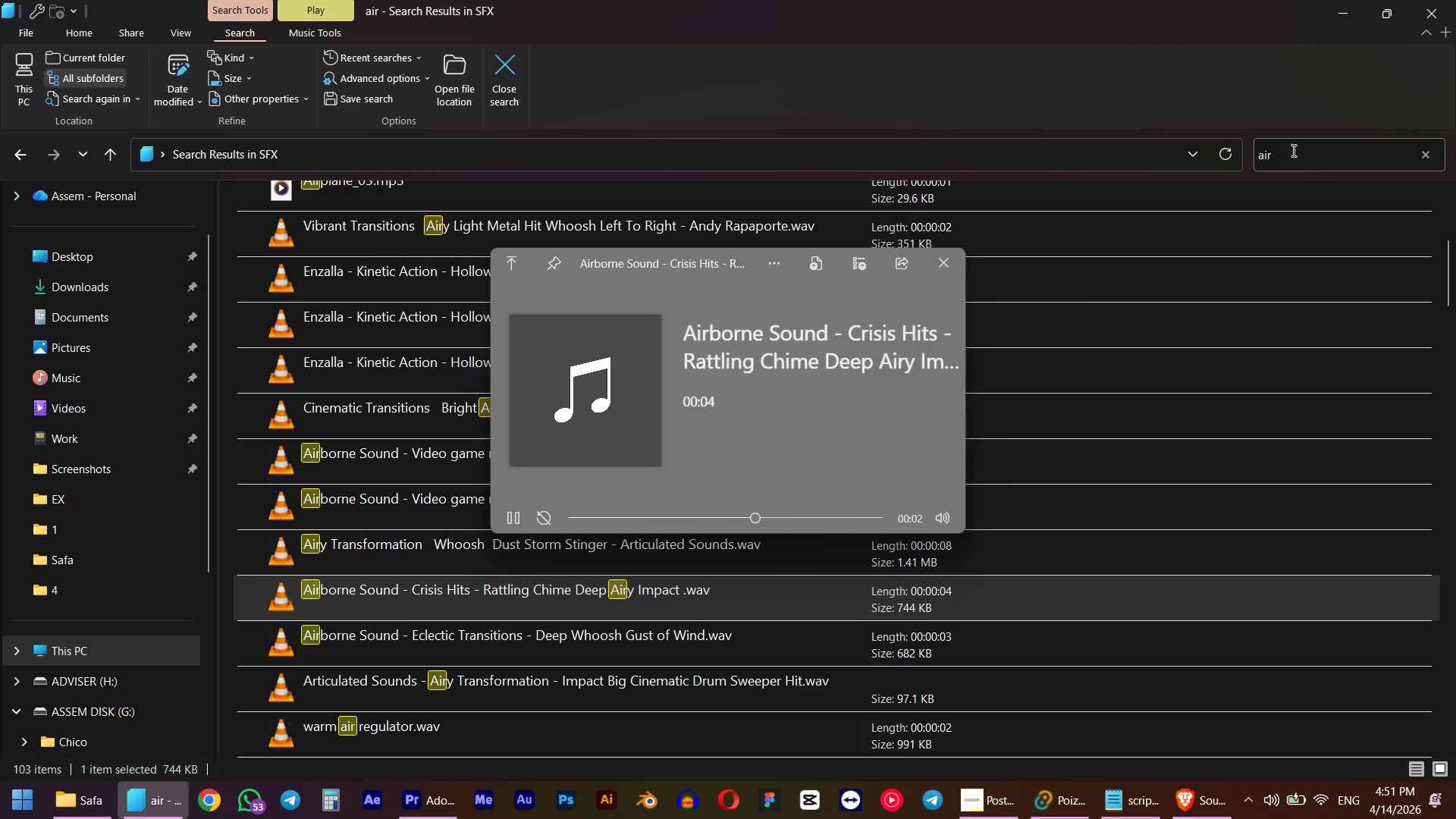 
type(plan)
 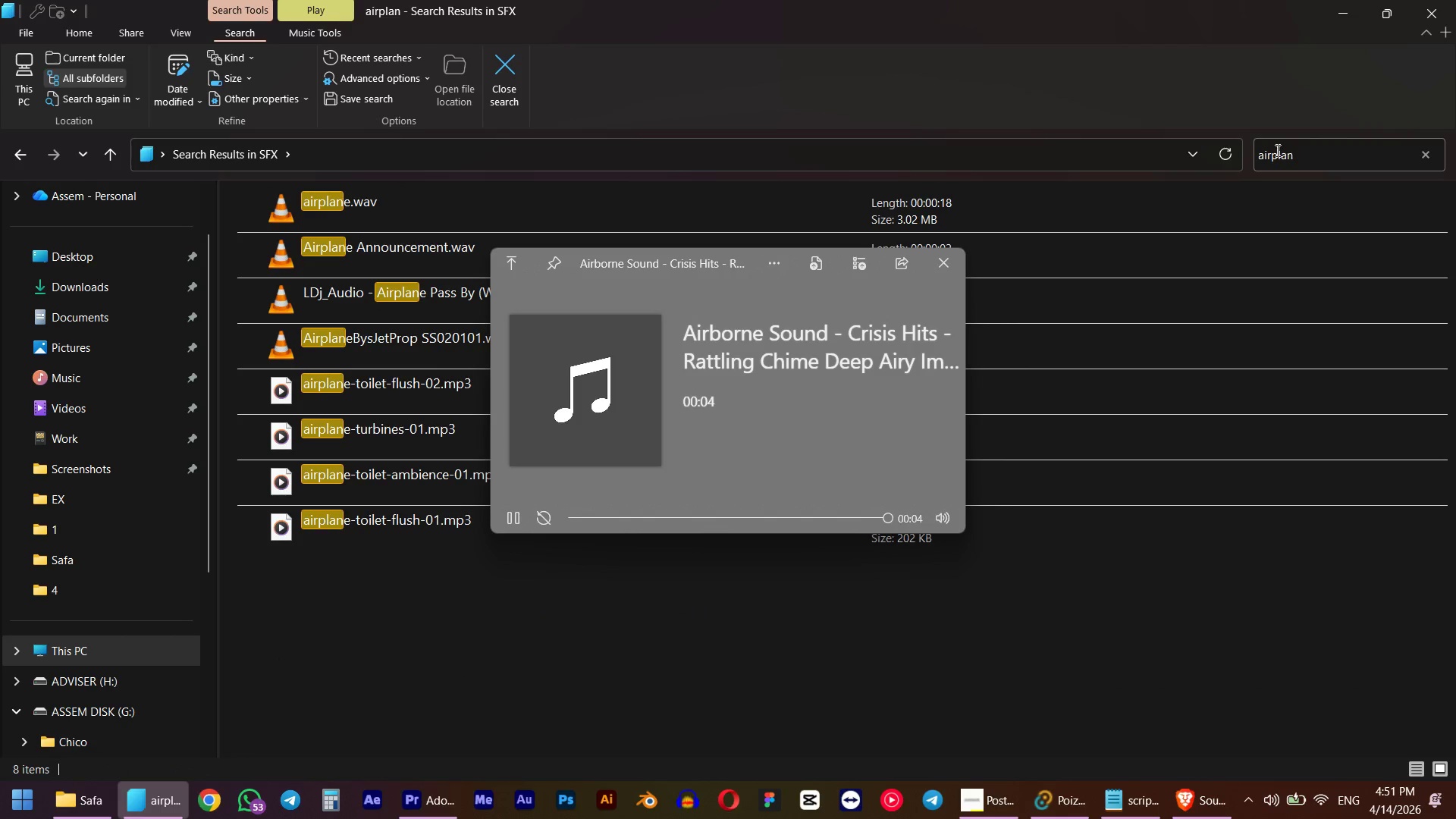 
left_click([410, 205])
 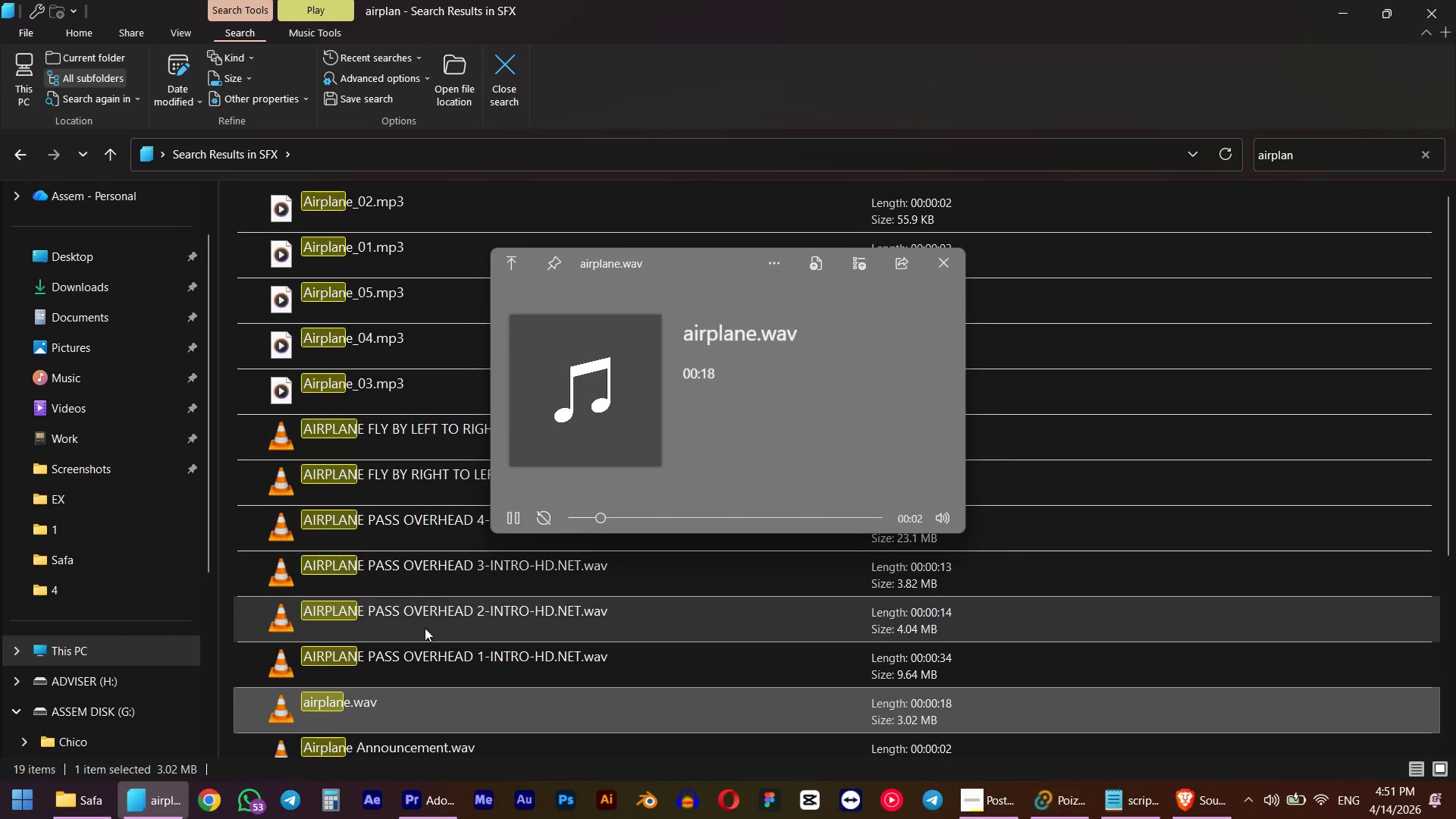 
left_click([379, 740])
 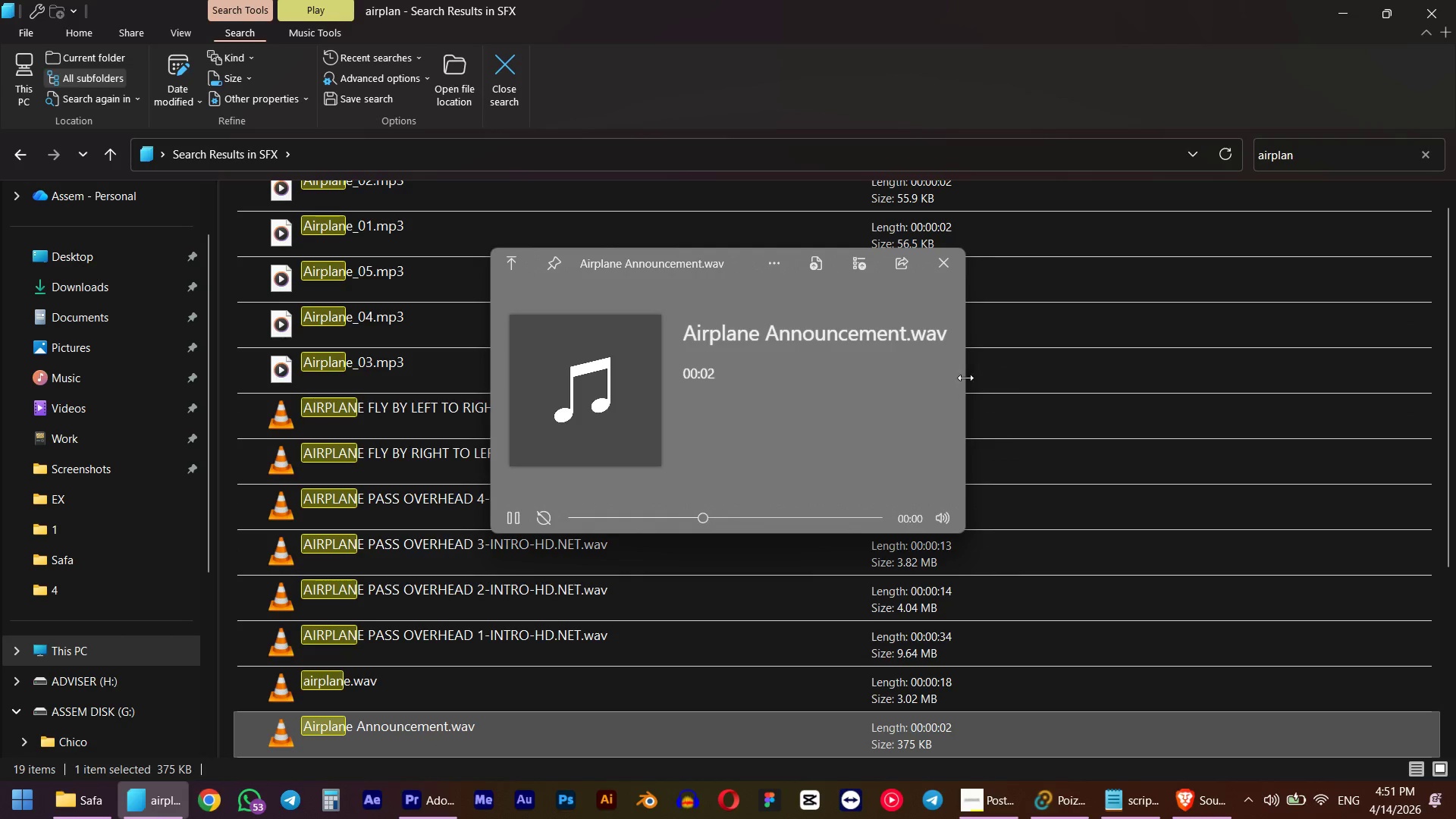 
left_click([951, 269])
 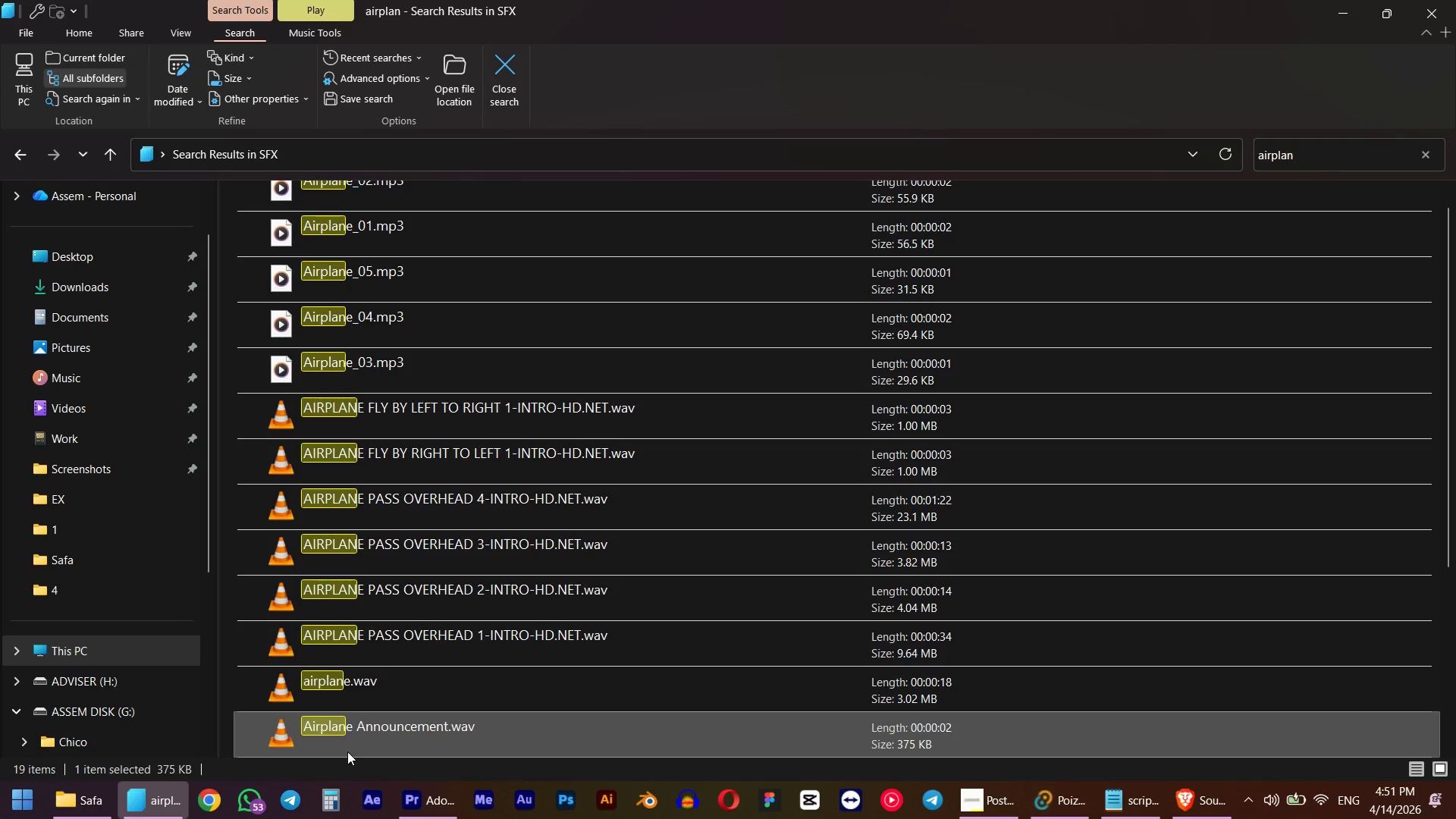 
left_click_drag(start_coordinate=[351, 743], to_coordinate=[713, 692])
 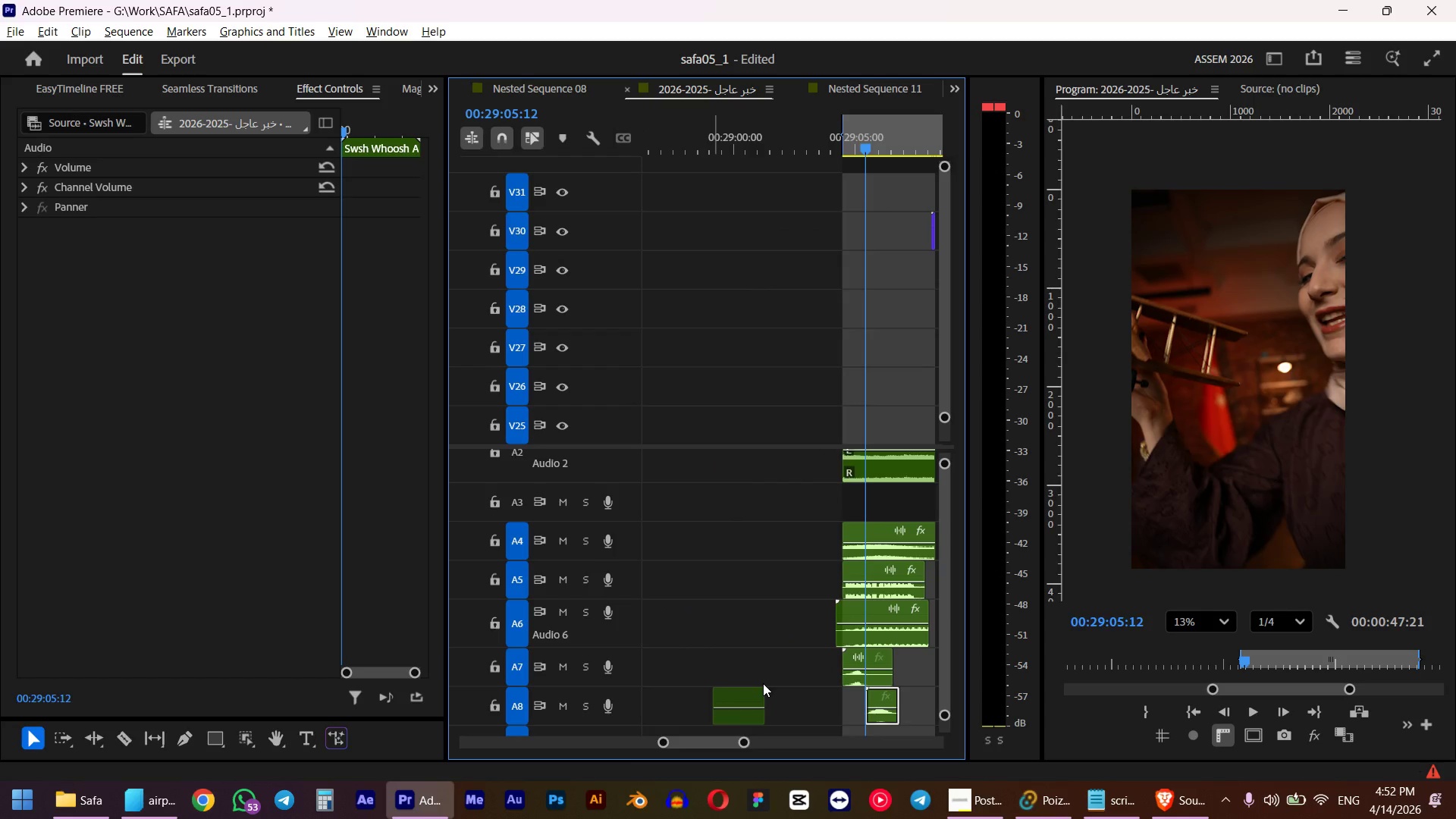 
key(Alt+AltLeft)
 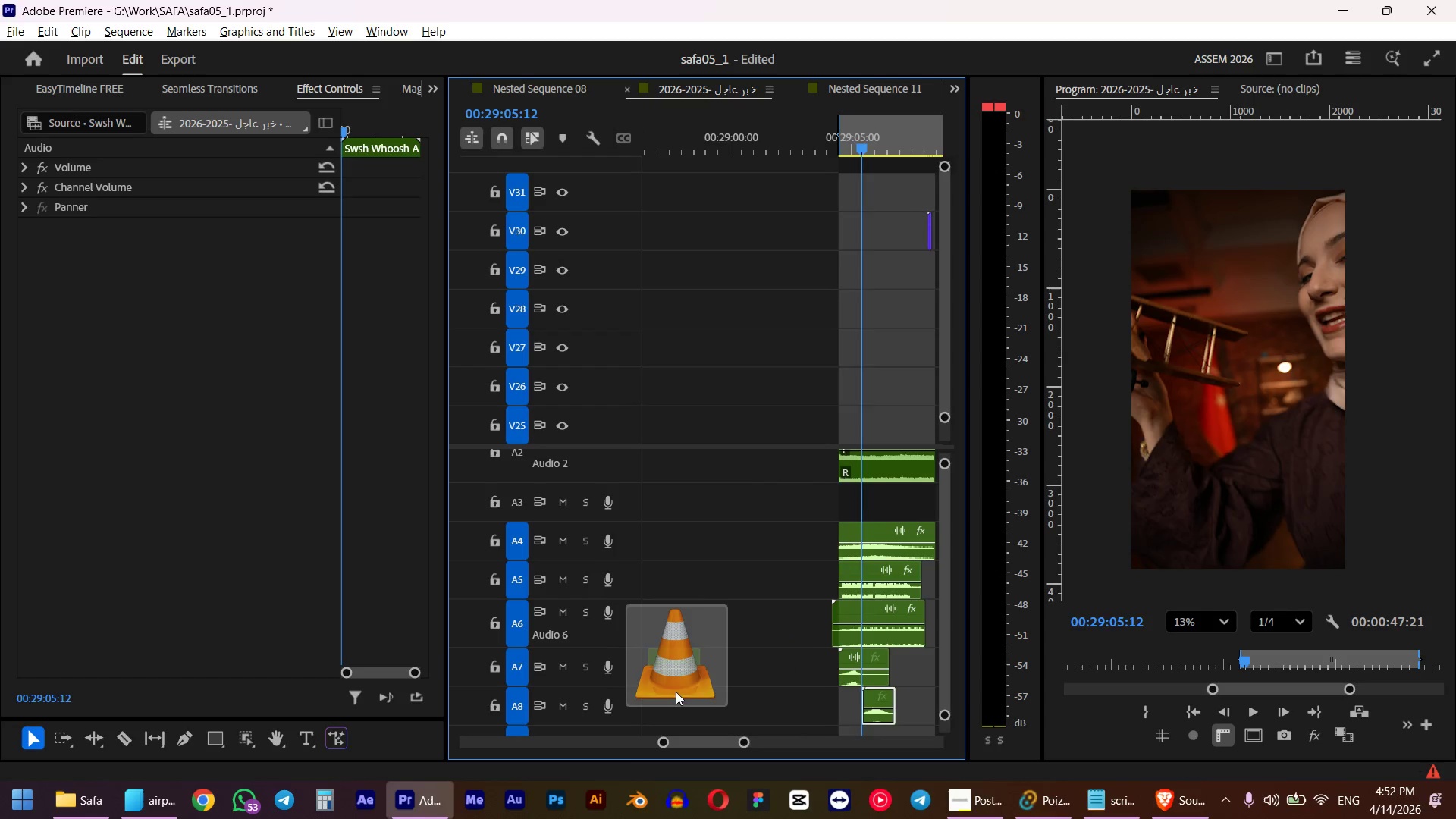 
key(Alt+Tab)
 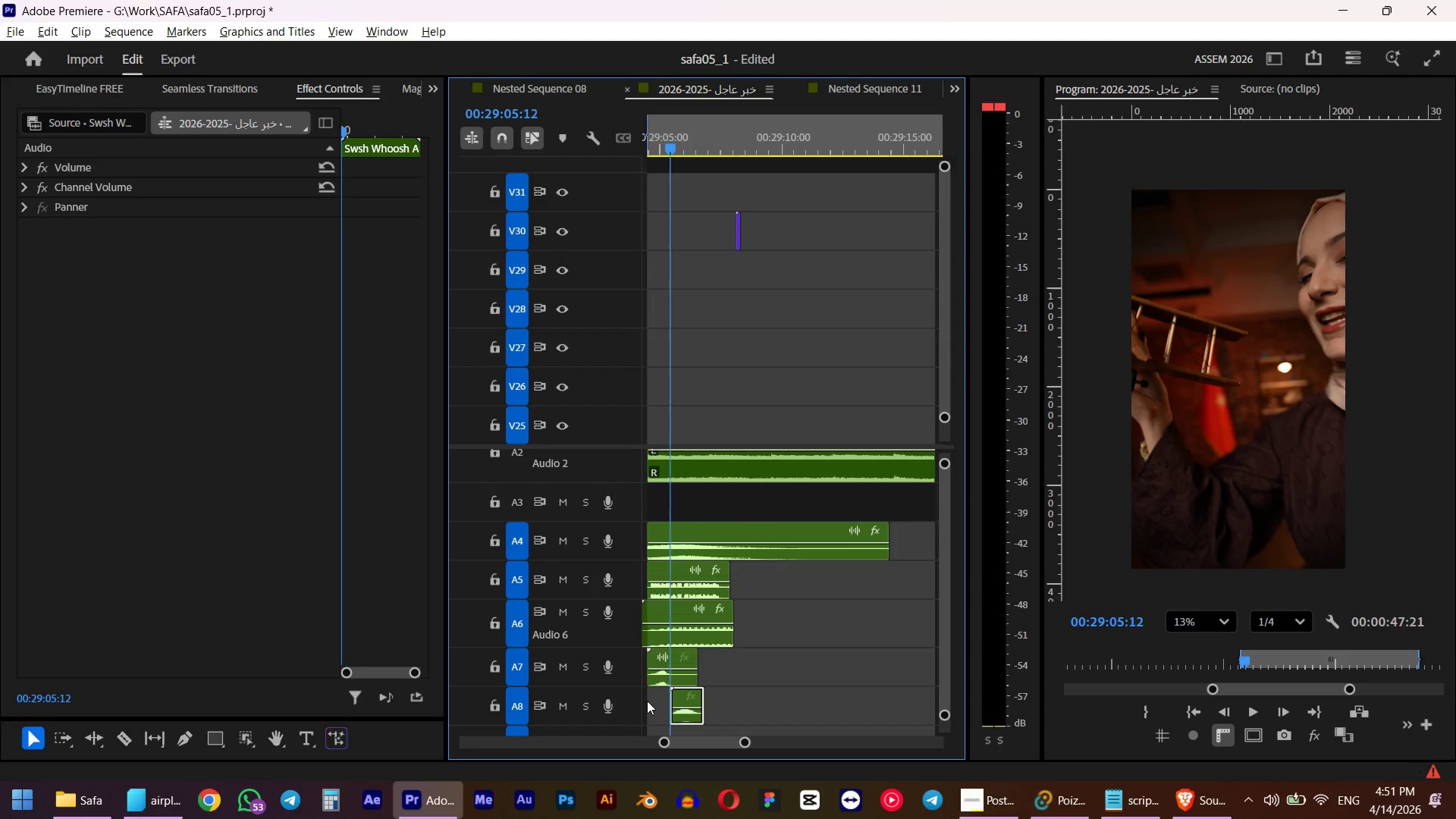 
hold_key(key=ControlLeft, duration=0.67)
scroll: coordinate [814, 644], scroll_direction: down, amount: 9.0
 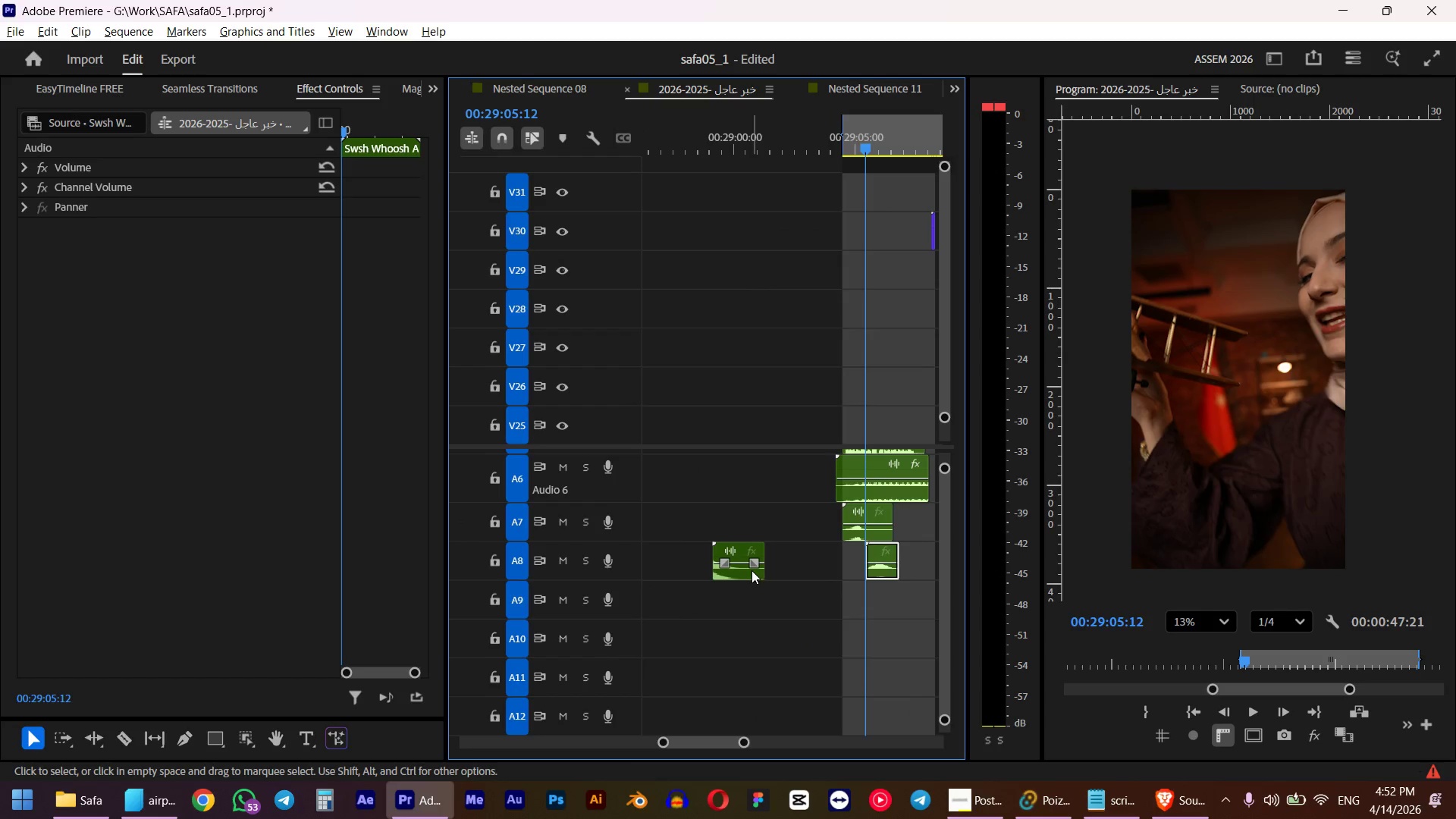 
left_click_drag(start_coordinate=[748, 573], to_coordinate=[889, 592])
 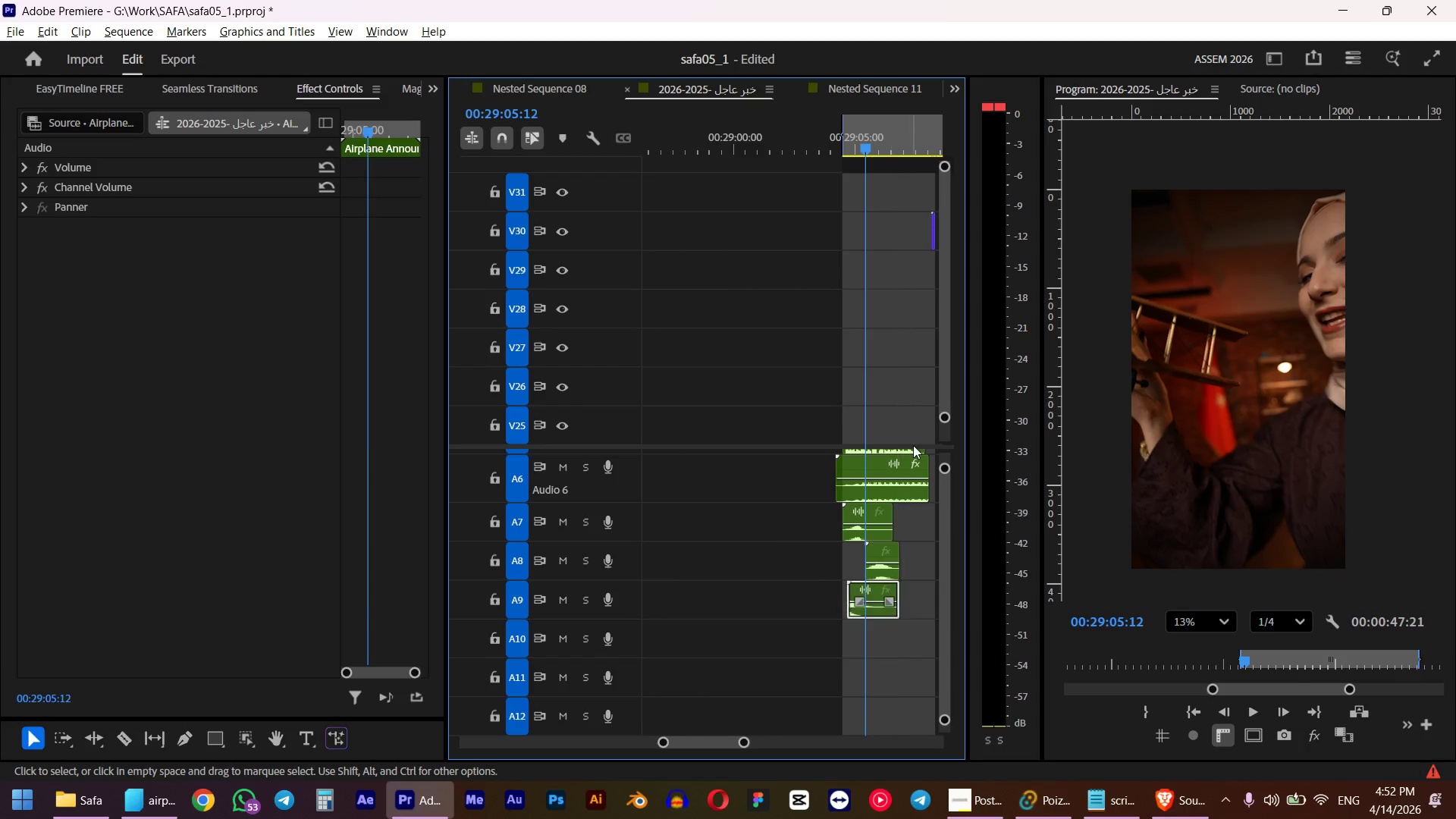 
scroll: coordinate [825, 457], scroll_direction: down, amount: 4.0
 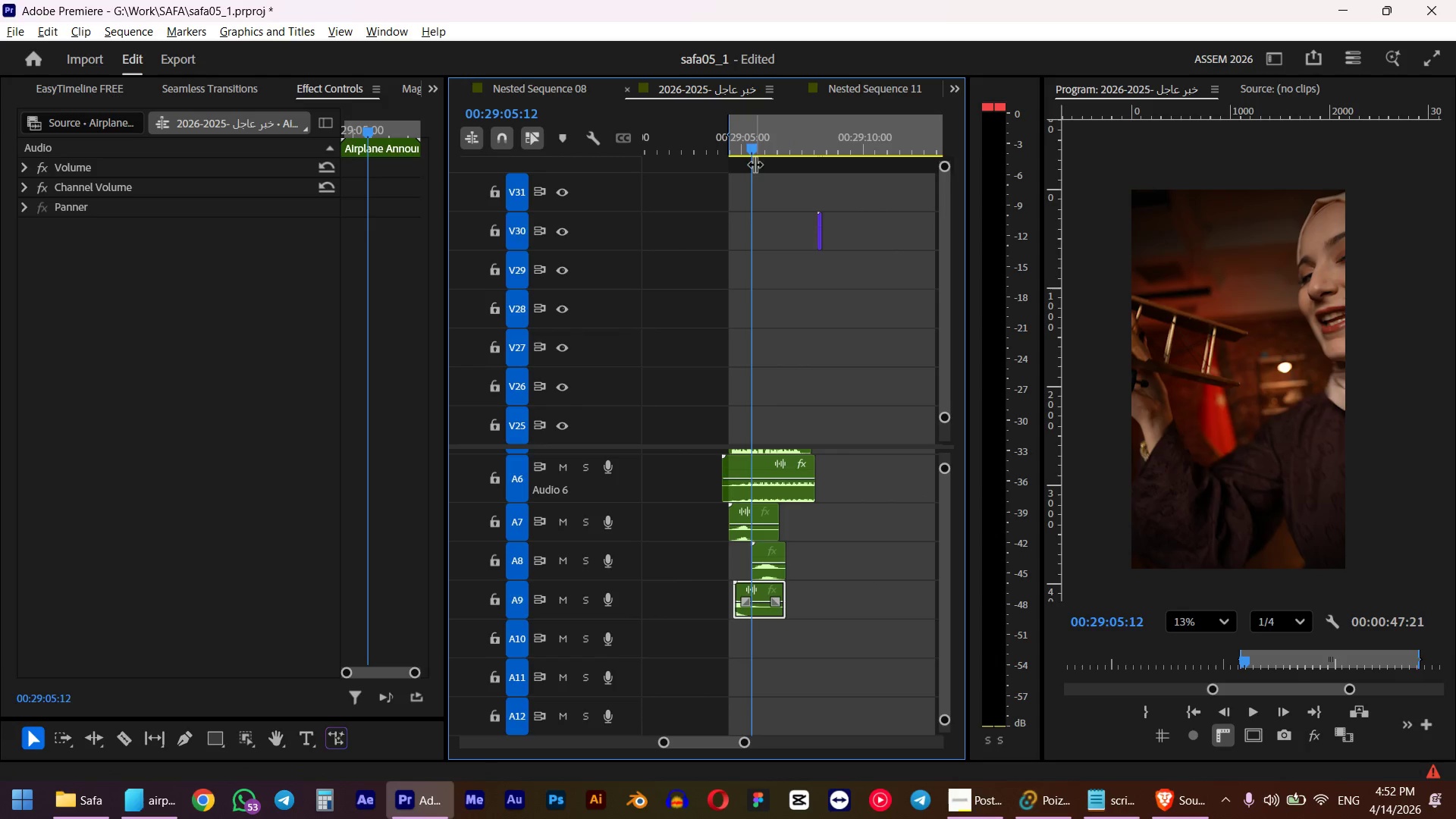 
left_click_drag(start_coordinate=[750, 136], to_coordinate=[733, 136])
 